 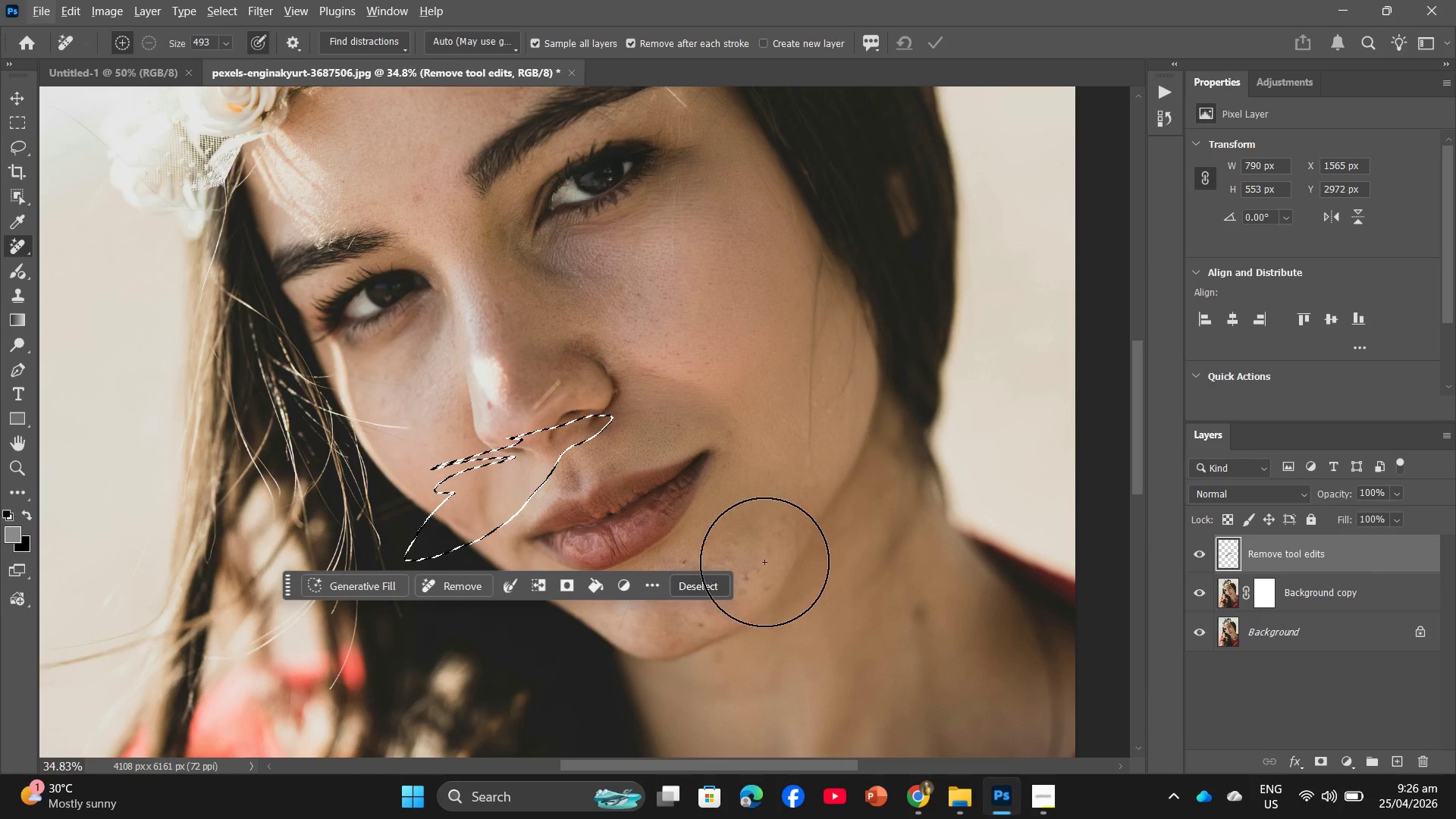 
left_click([9, 136])
 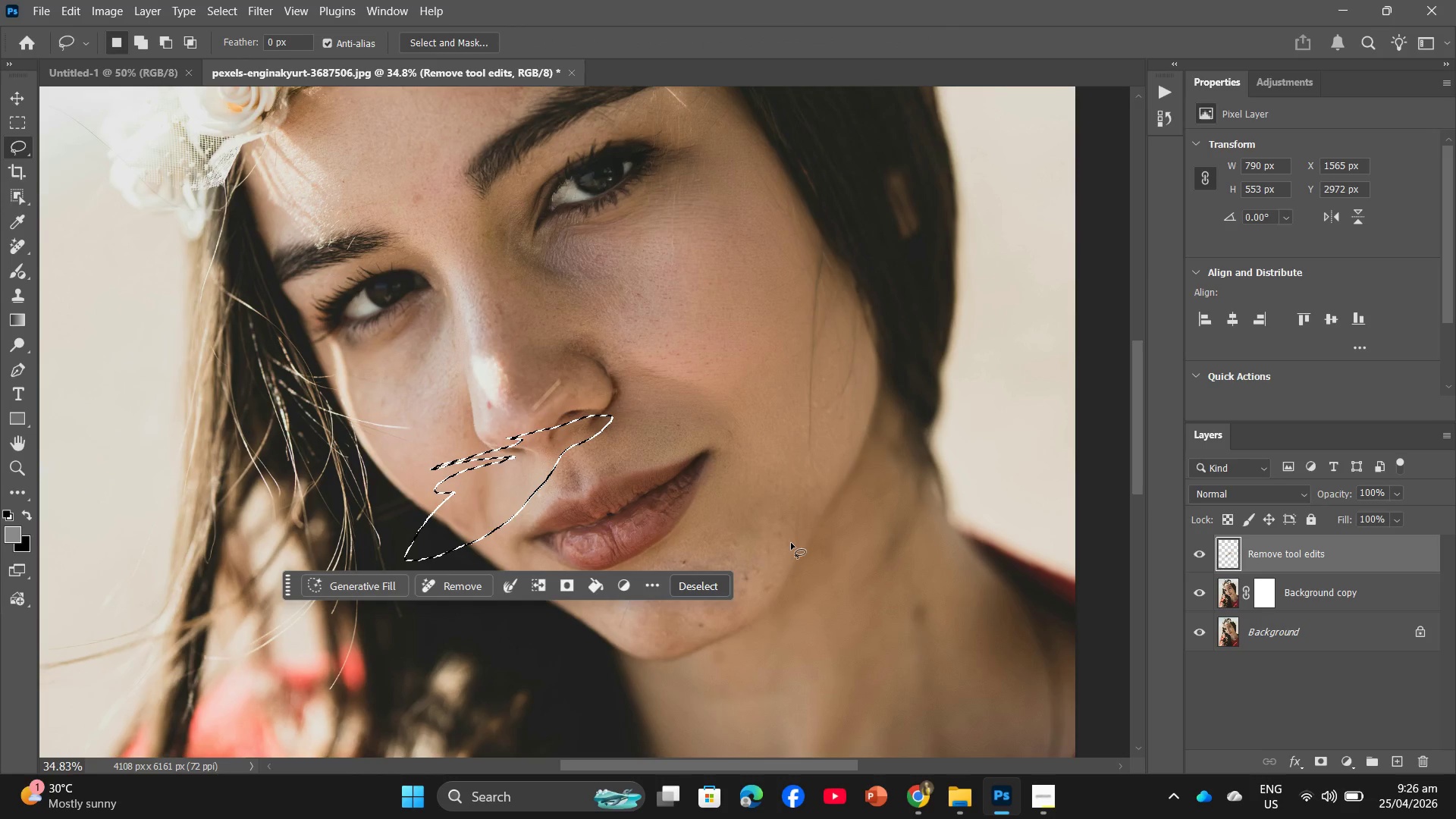 
hold_key(key=AltLeft, duration=0.48)
scroll: coordinate [789, 559], scroll_direction: down, amount: 2.0
 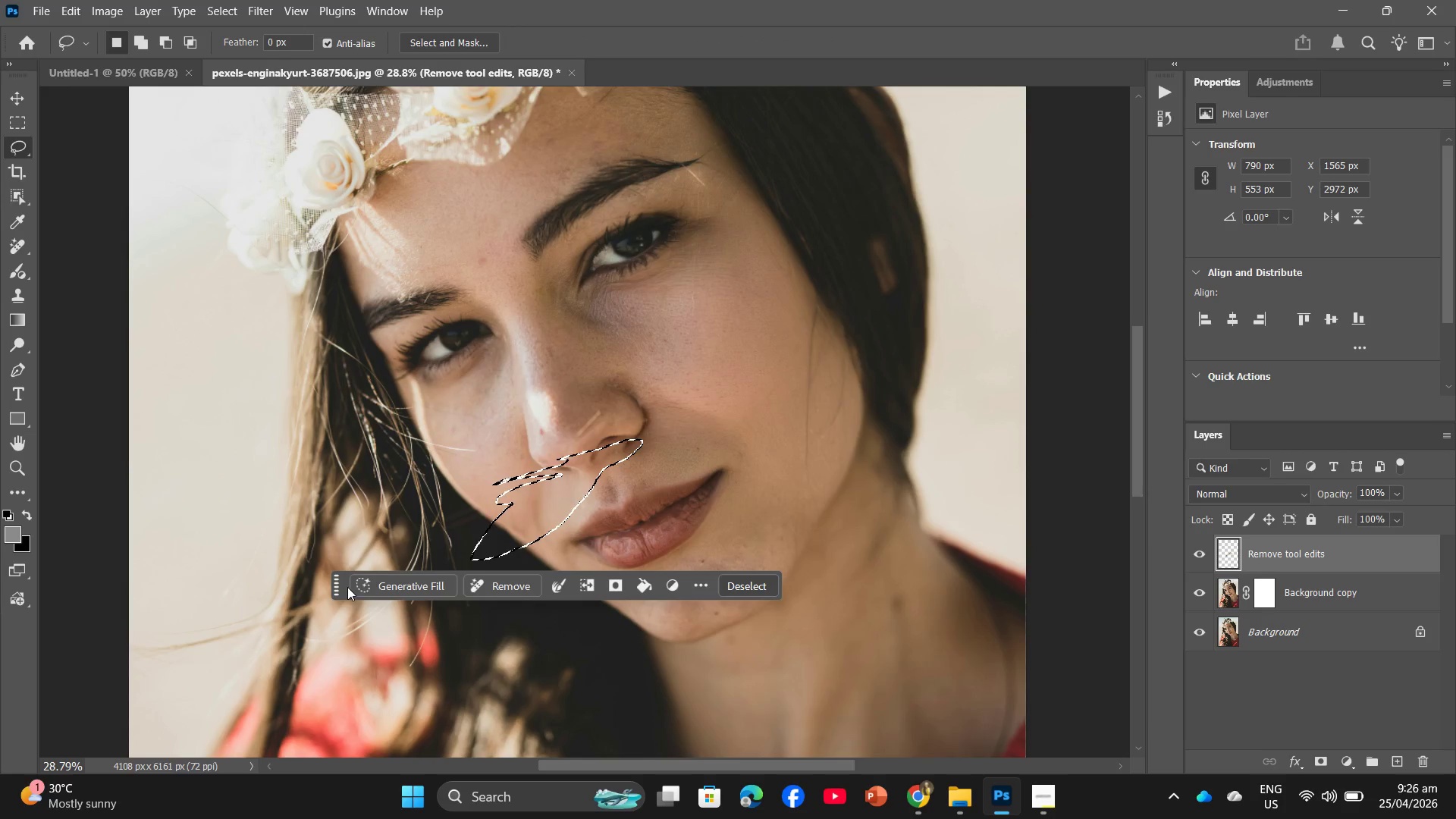 
left_click_drag(start_coordinate=[339, 588], to_coordinate=[422, 736])
 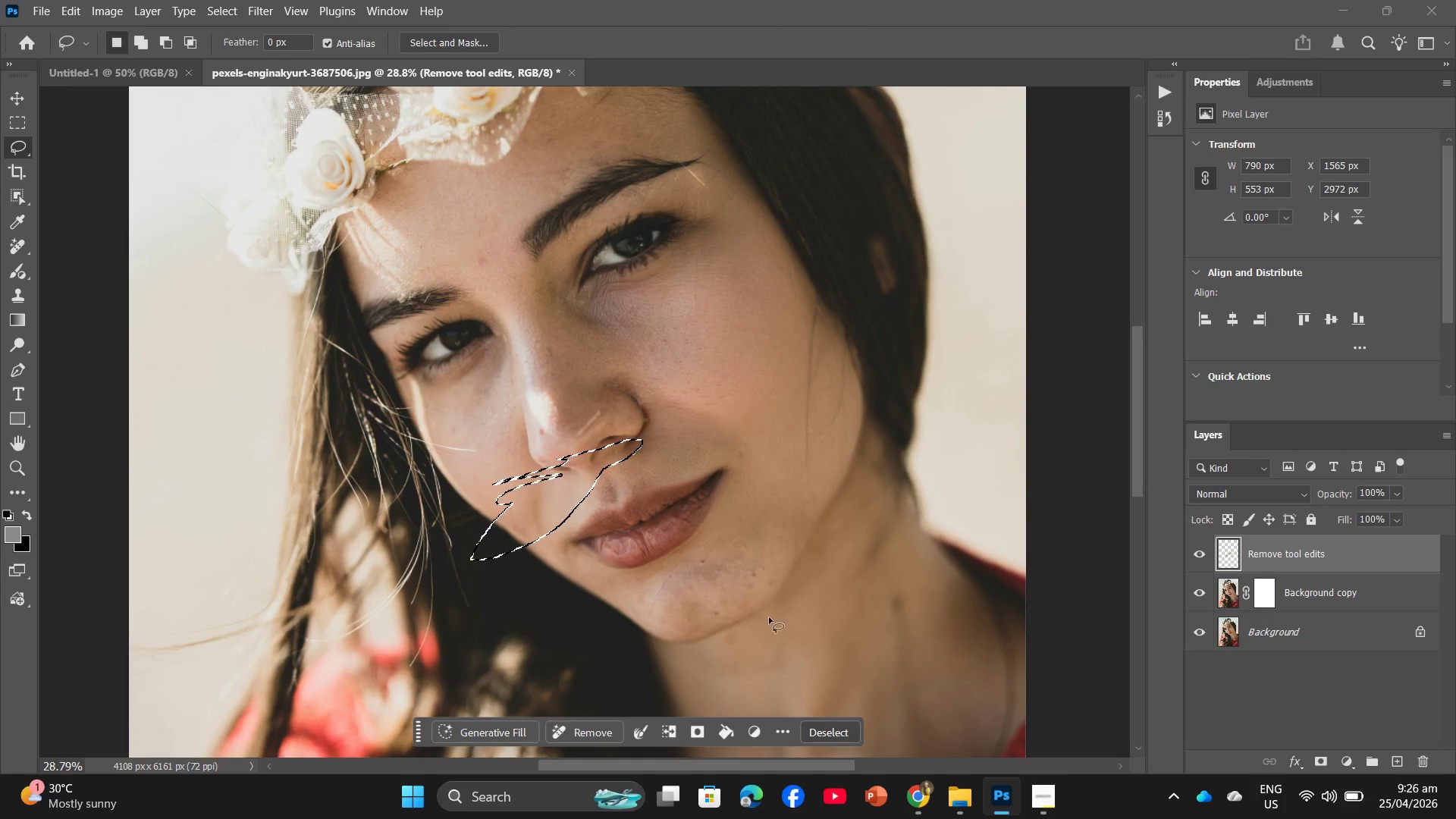 
hold_key(key=AltLeft, duration=2.2)
scroll: coordinate [718, 538], scroll_direction: up, amount: 7.0
 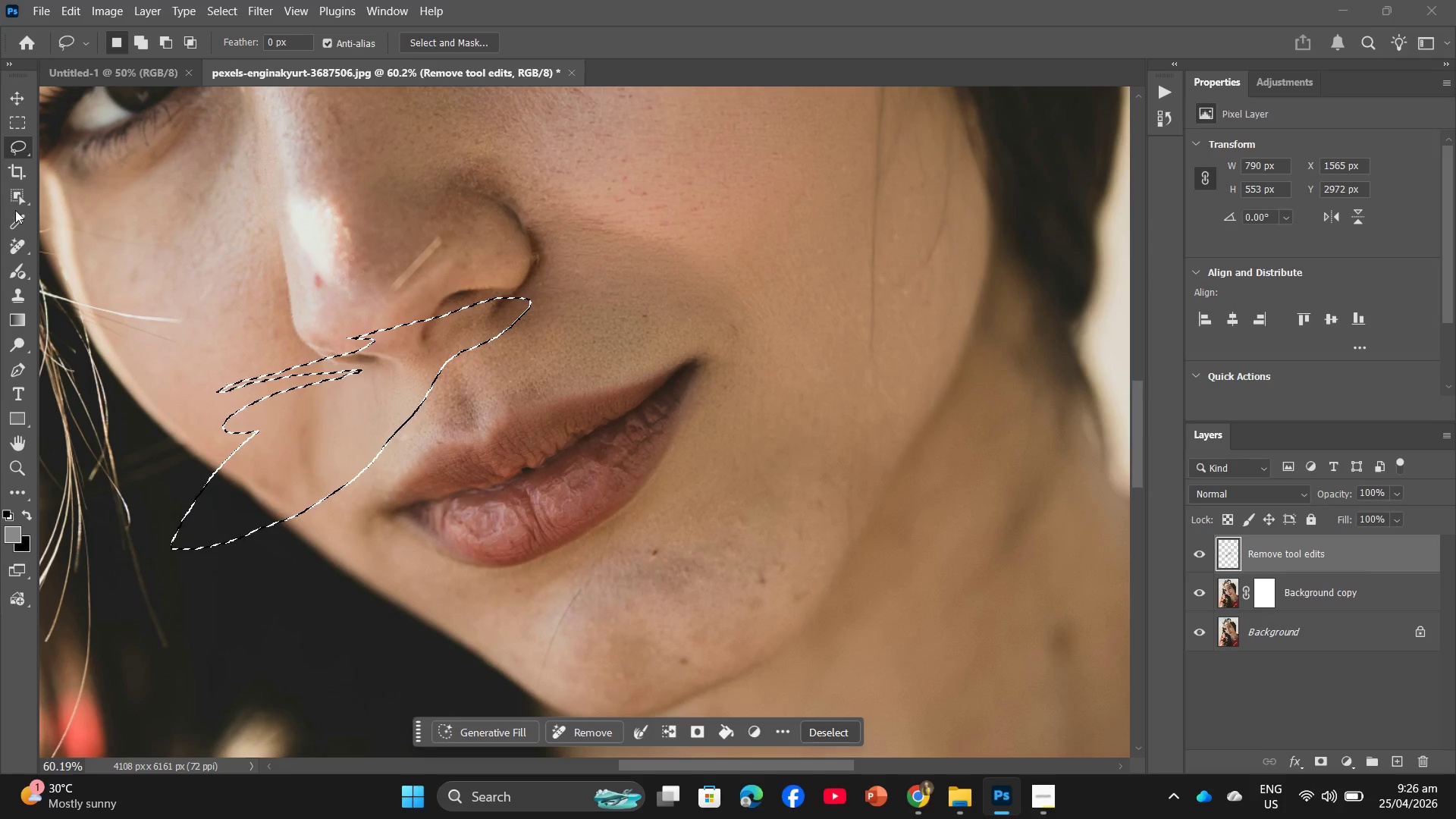 
left_click_drag(start_coordinate=[535, 243], to_coordinate=[547, 233])
 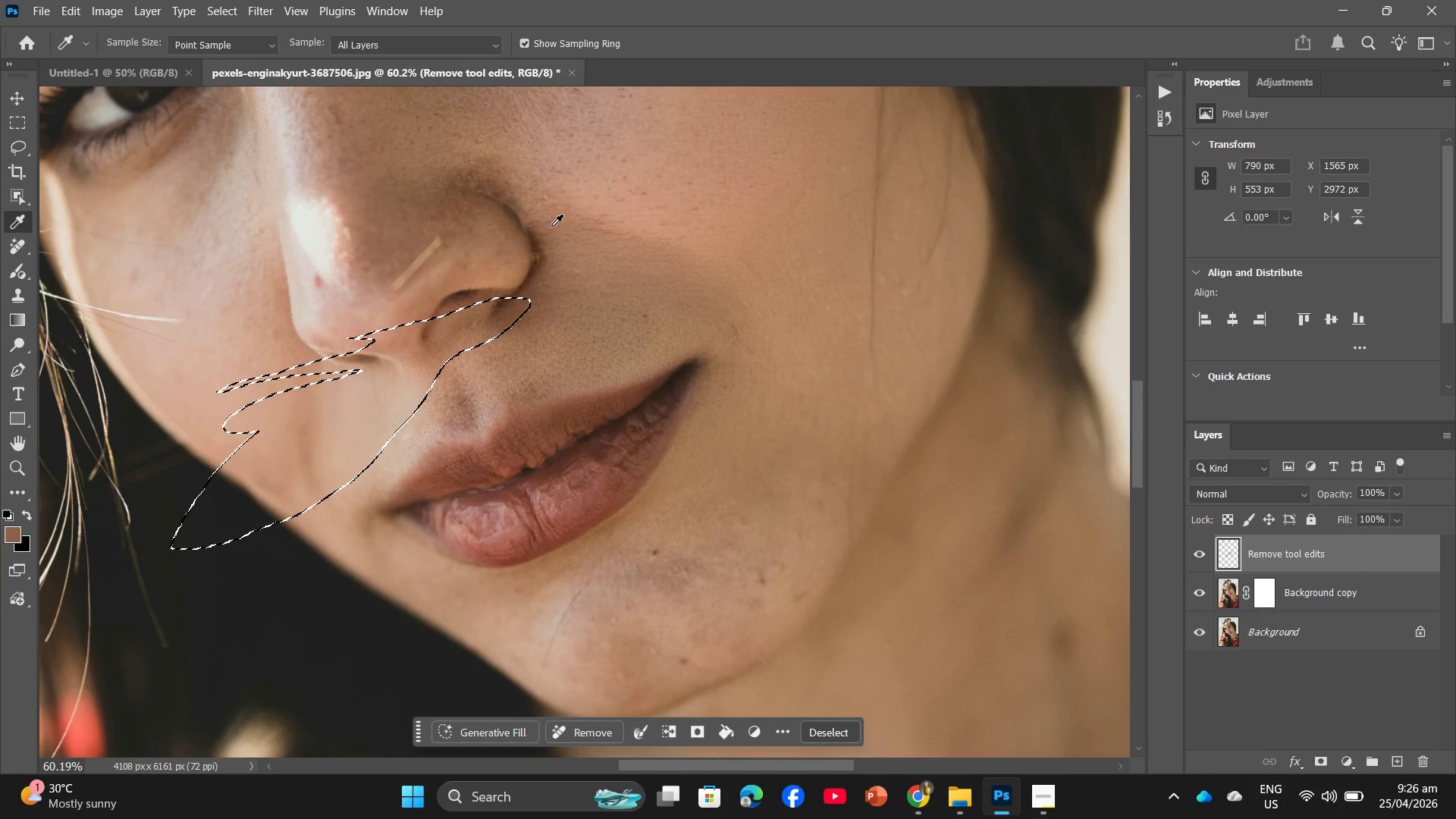 
left_click_drag(start_coordinate=[522, 219], to_coordinate=[526, 234])
 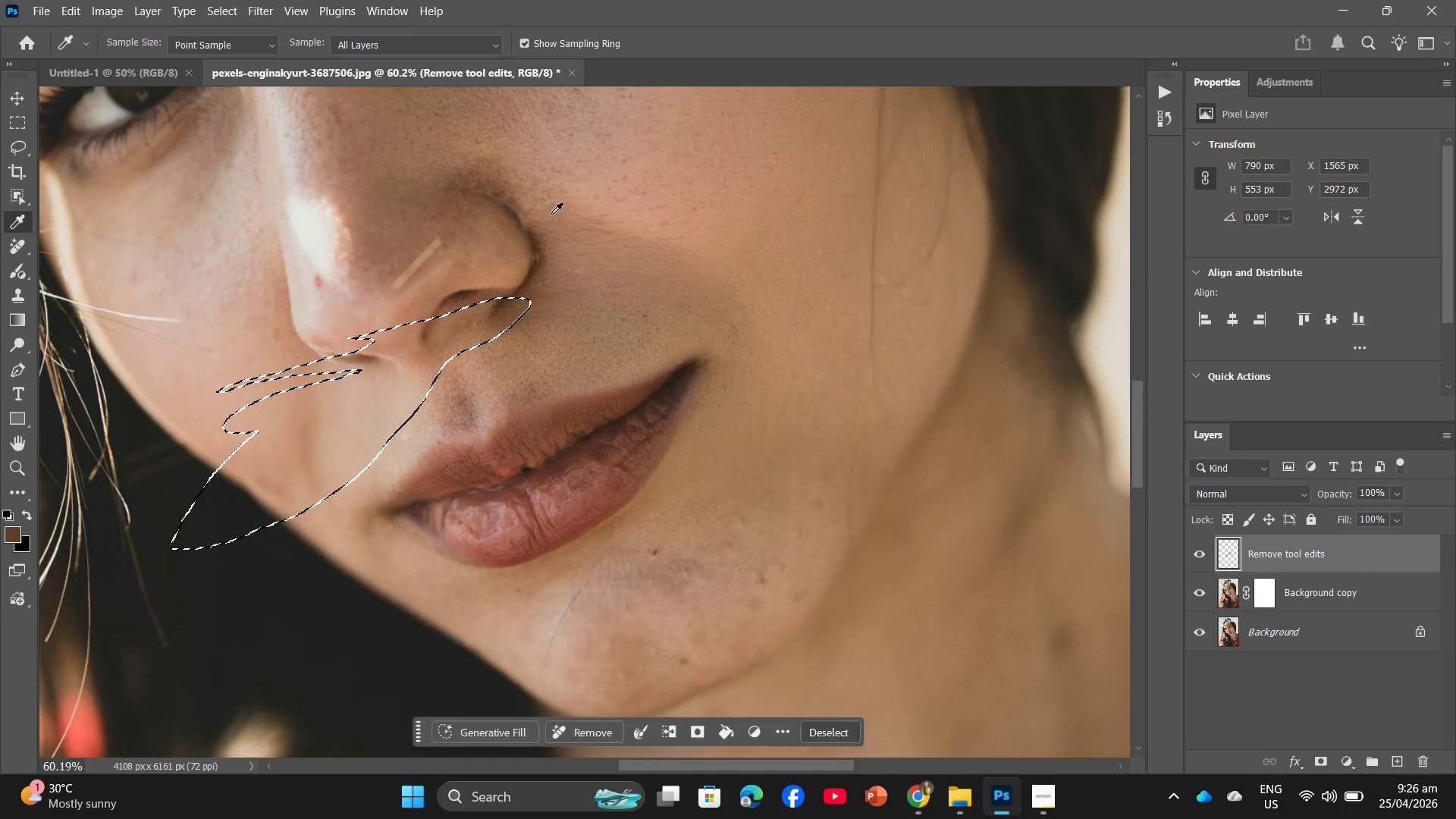 
left_click_drag(start_coordinate=[540, 220], to_coordinate=[519, 245])
 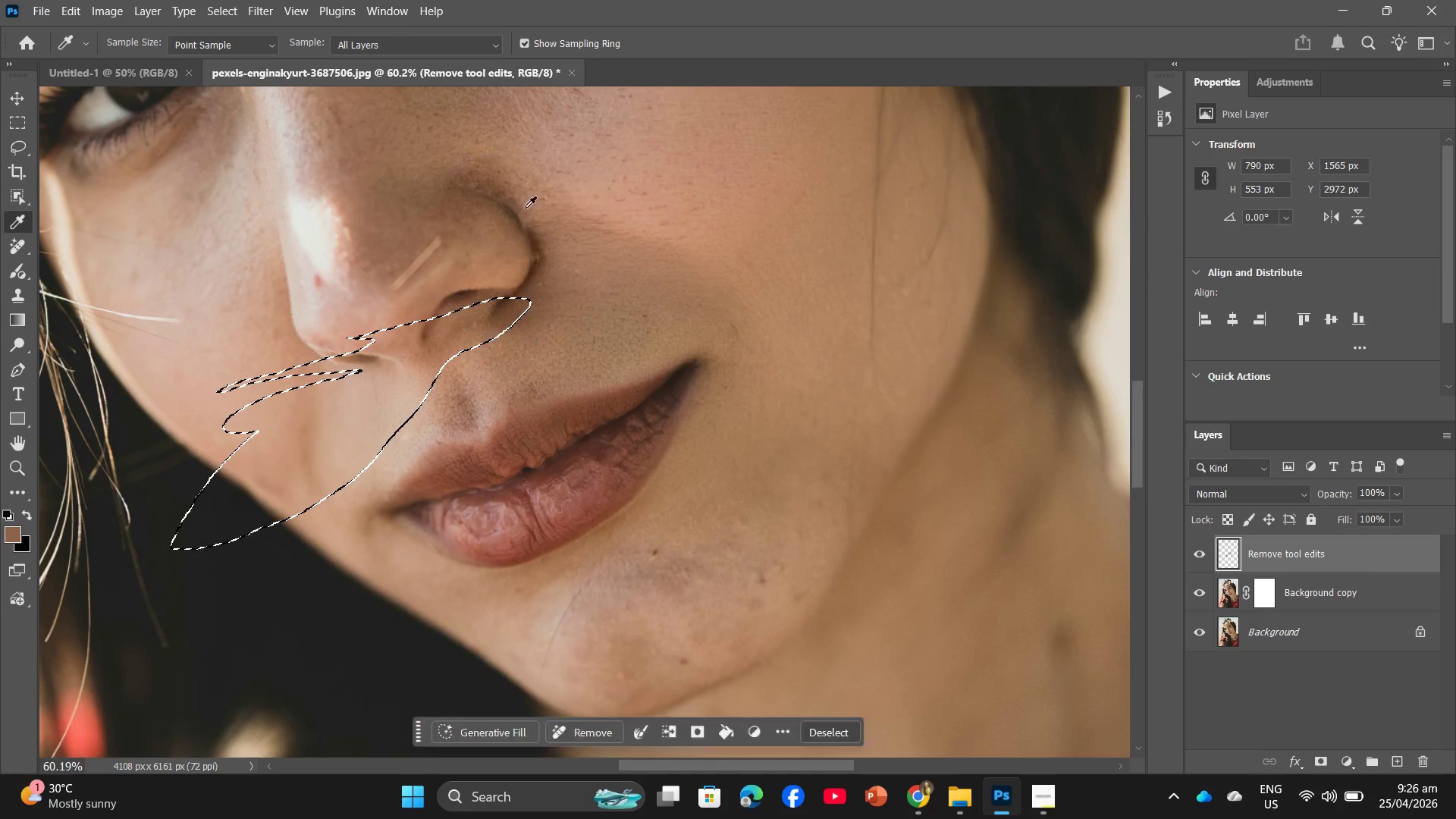 
left_click_drag(start_coordinate=[525, 208], to_coordinate=[512, 231])
 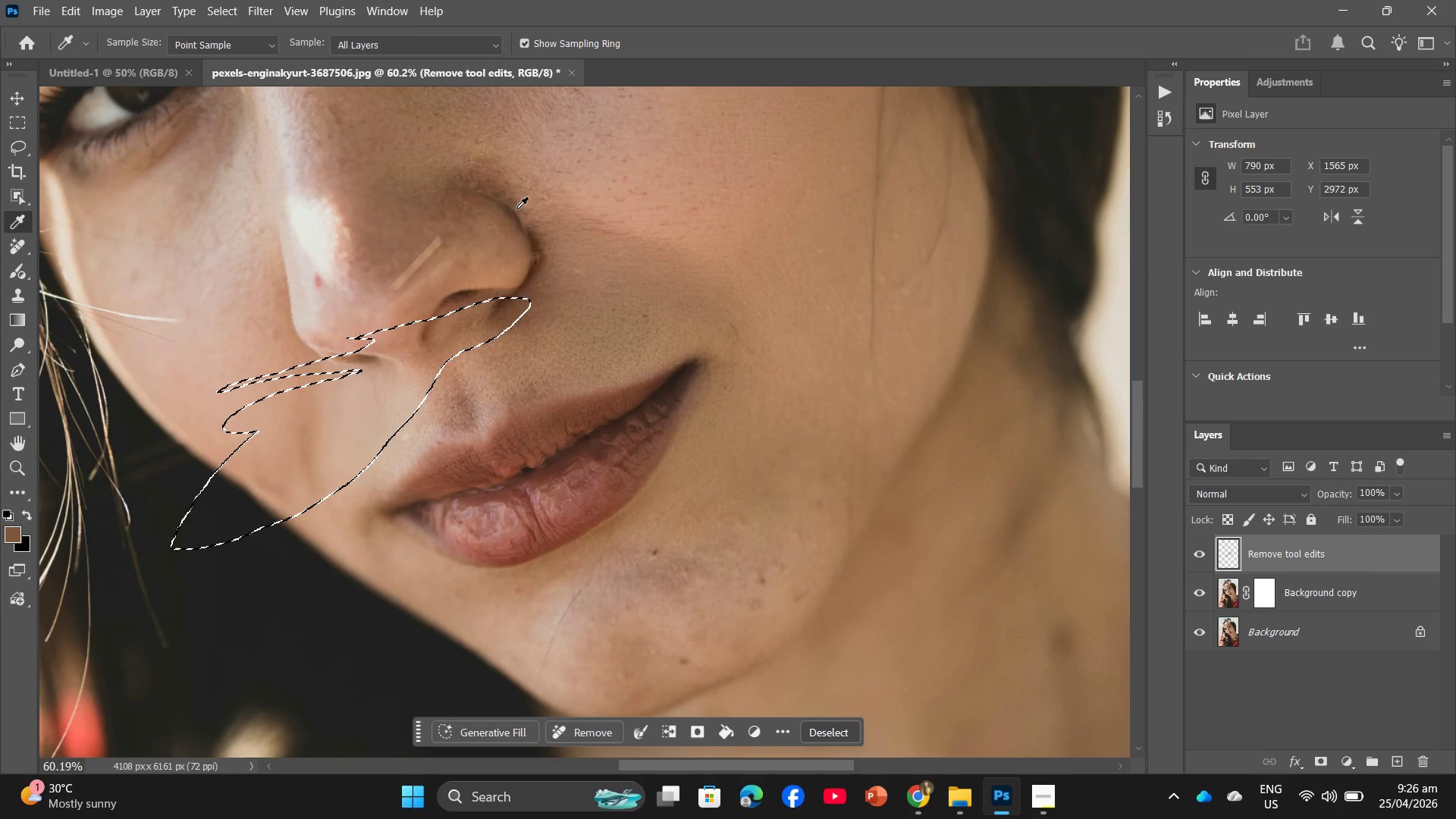 
left_click_drag(start_coordinate=[516, 209], to_coordinate=[523, 245])
 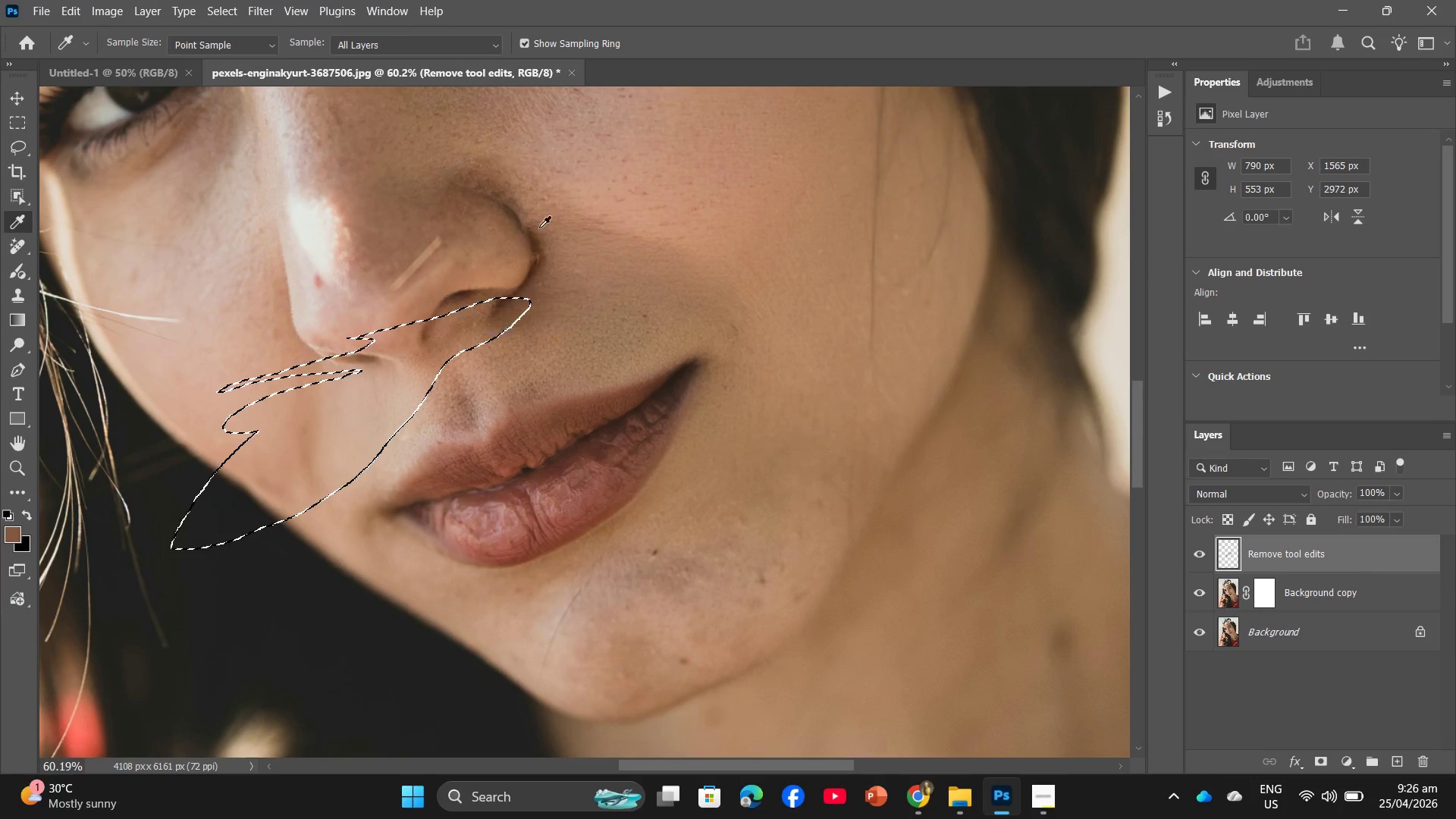 
left_click_drag(start_coordinate=[541, 221], to_coordinate=[535, 246])
 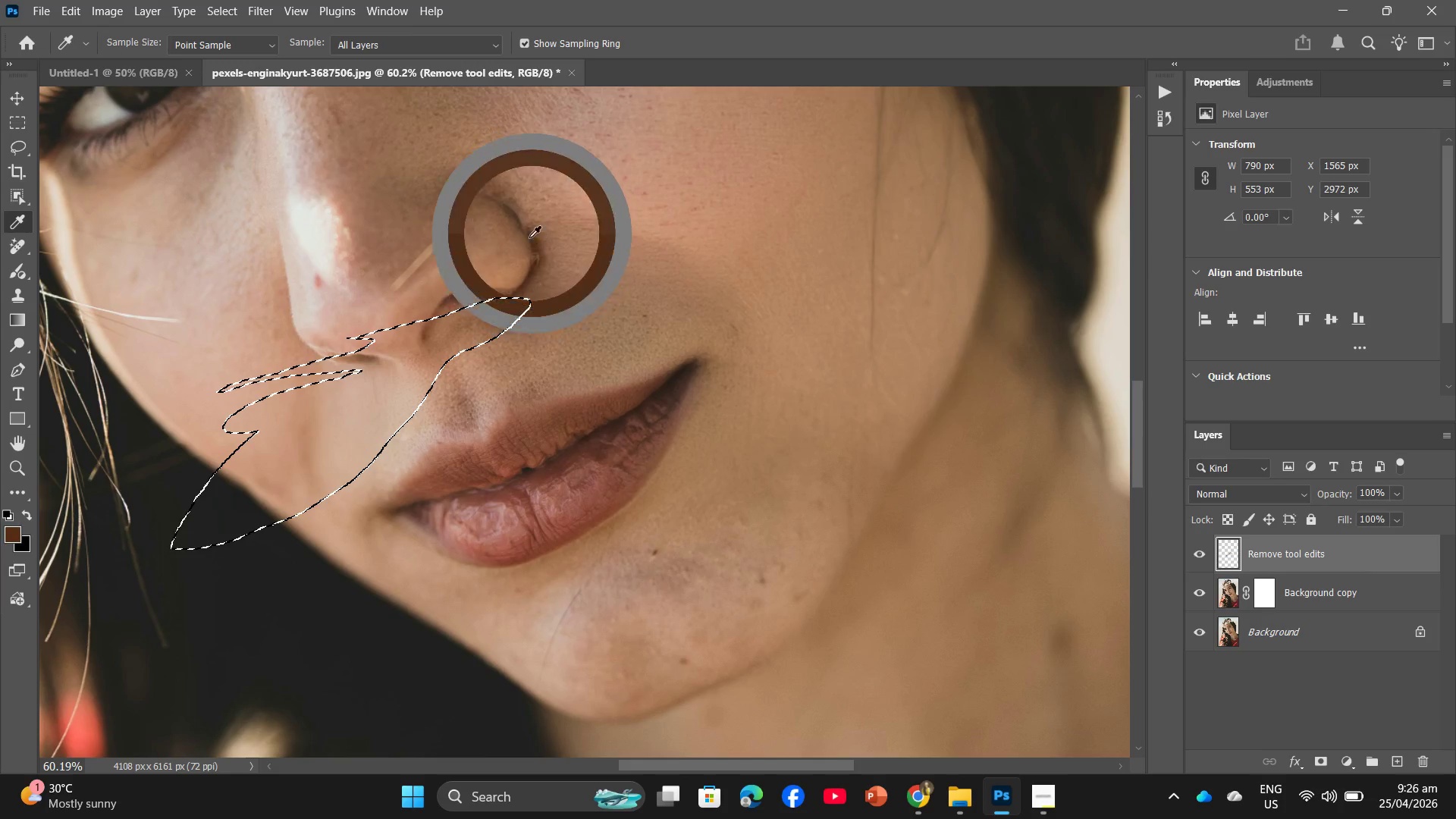 
left_click_drag(start_coordinate=[532, 234], to_coordinate=[529, 263])
 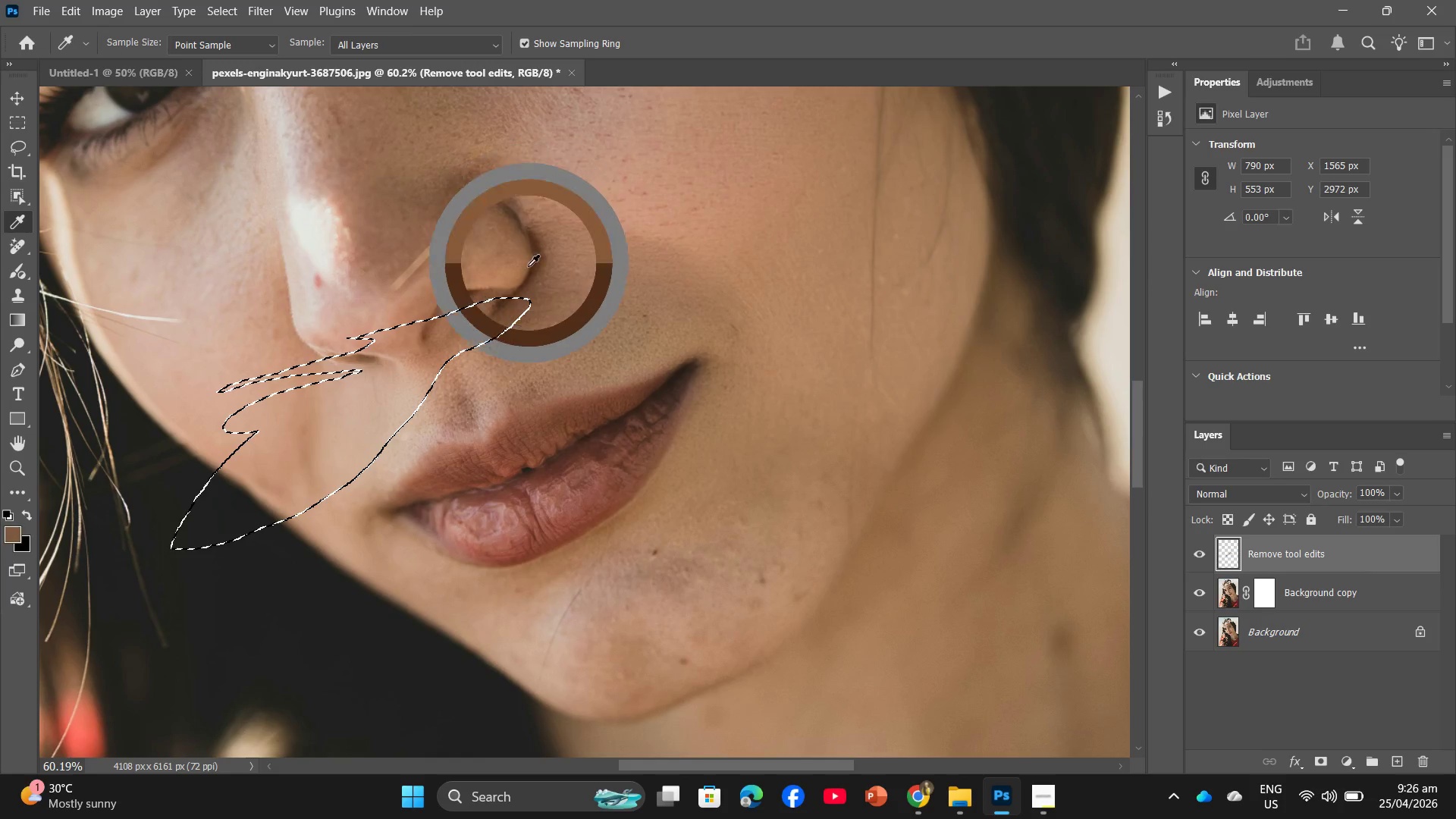 
left_click_drag(start_coordinate=[528, 269], to_coordinate=[526, 287])
 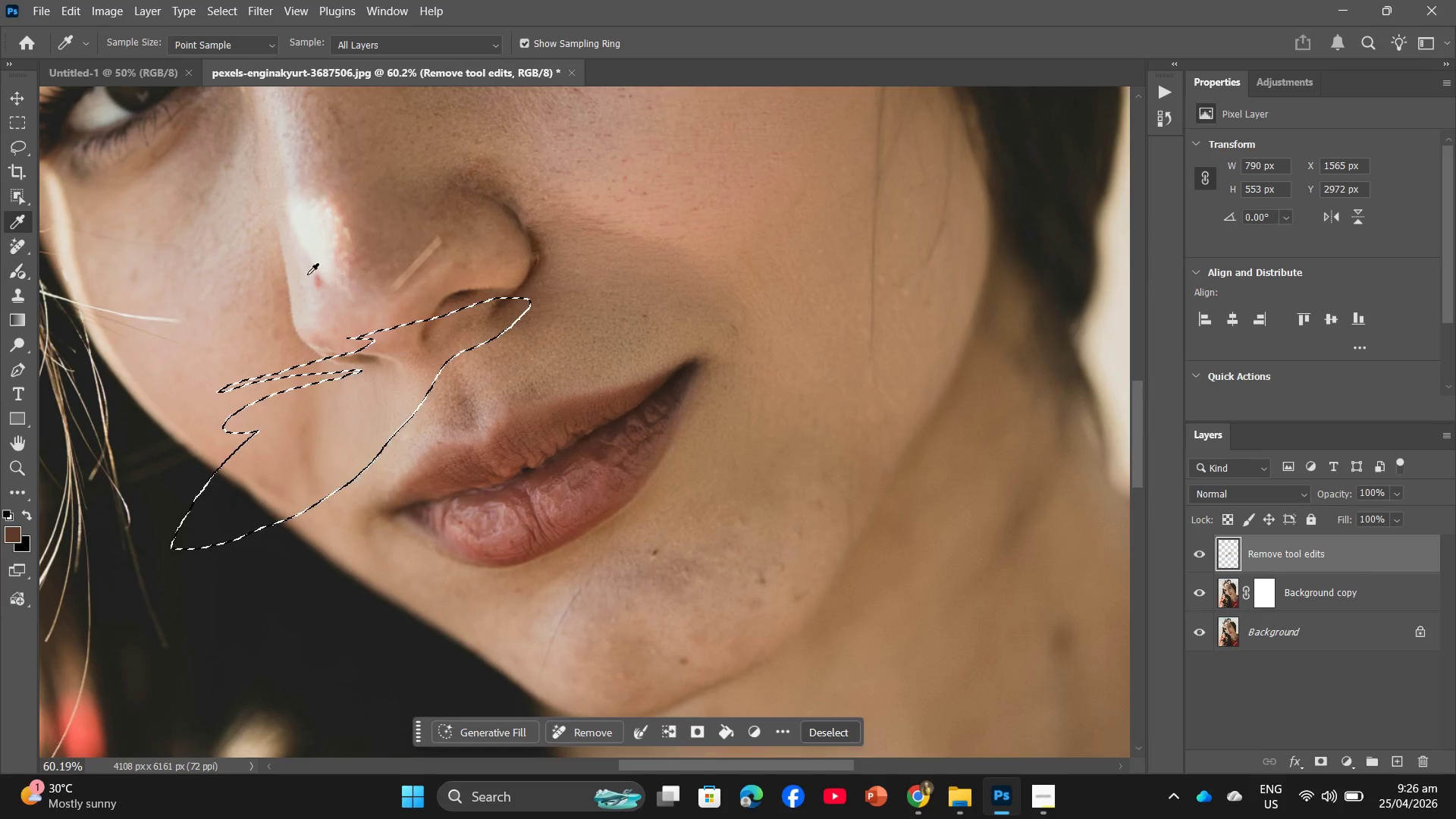 
left_click_drag(start_coordinate=[504, 213], to_coordinate=[526, 214])
 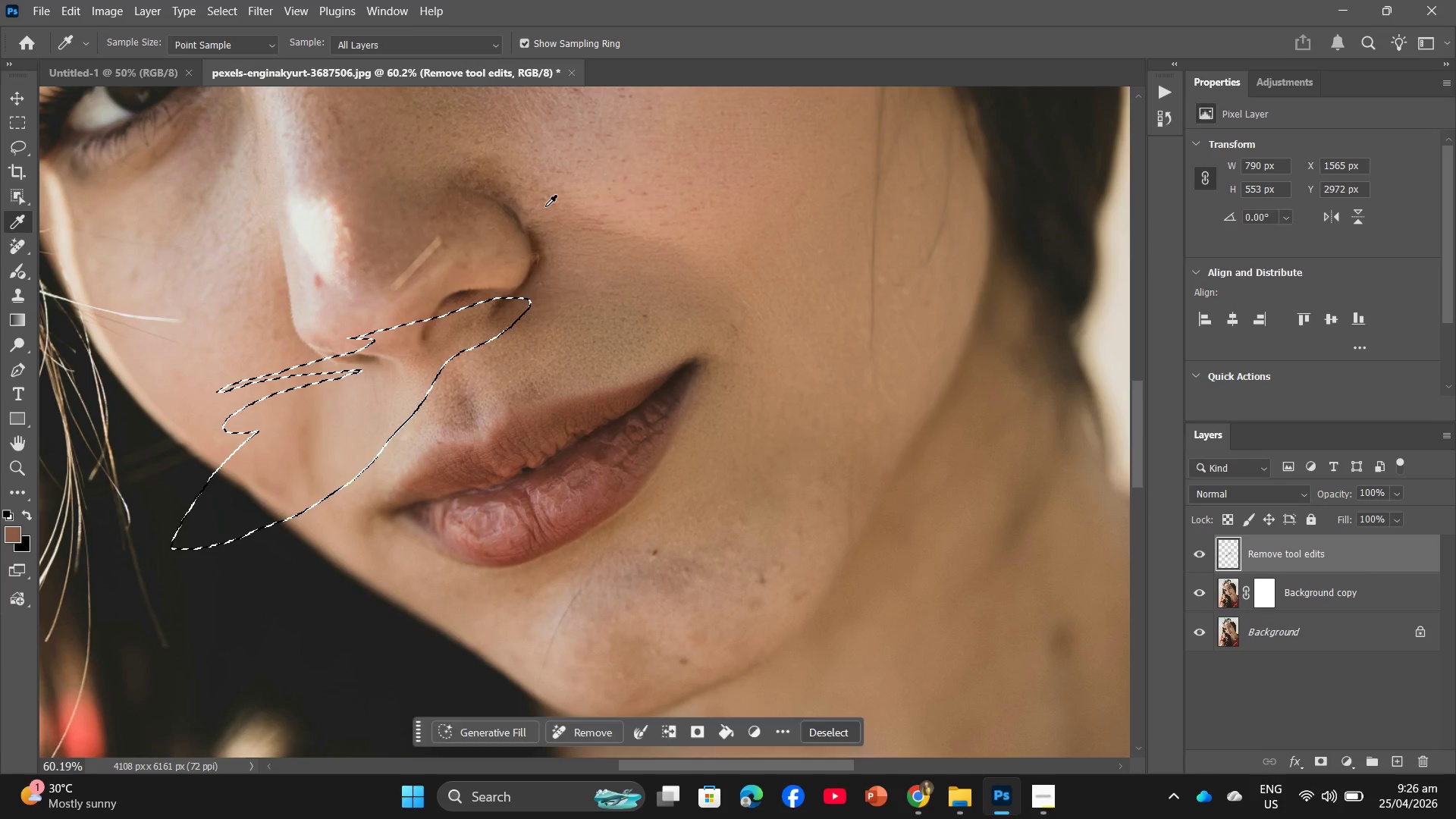 
double_click([545, 206])
 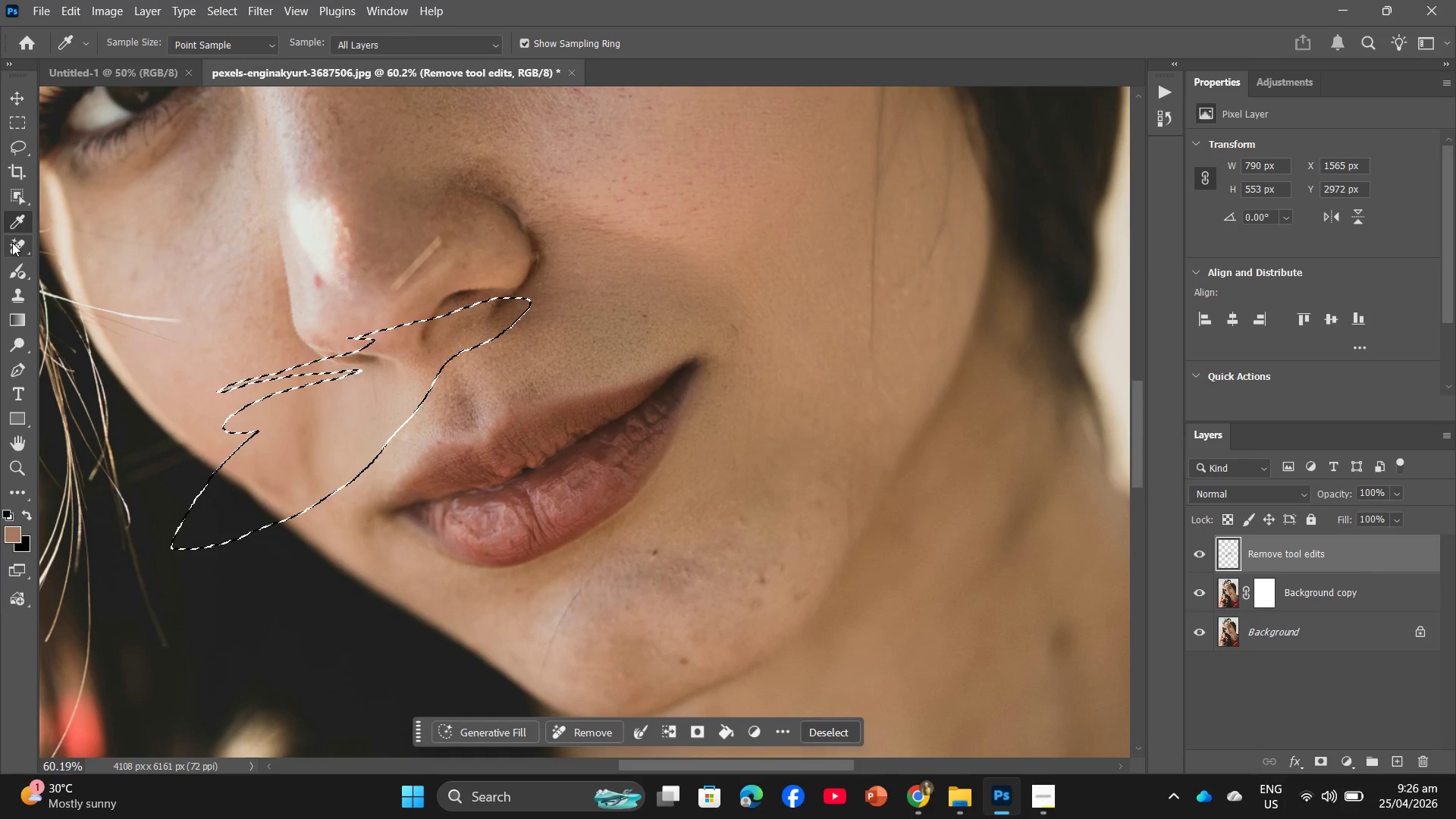 
left_click([11, 265])
 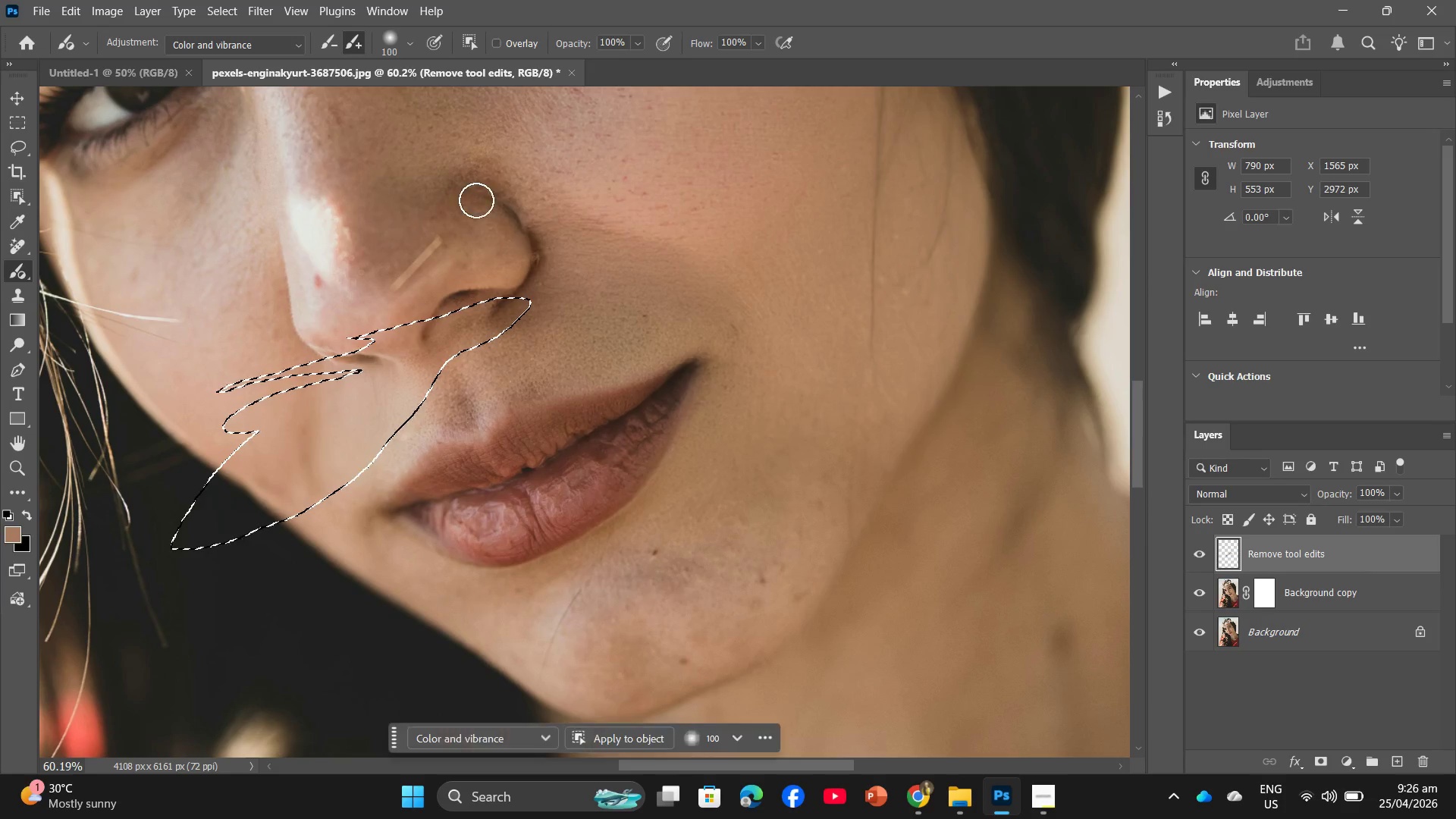 
left_click_drag(start_coordinate=[498, 196], to_coordinate=[519, 240])
 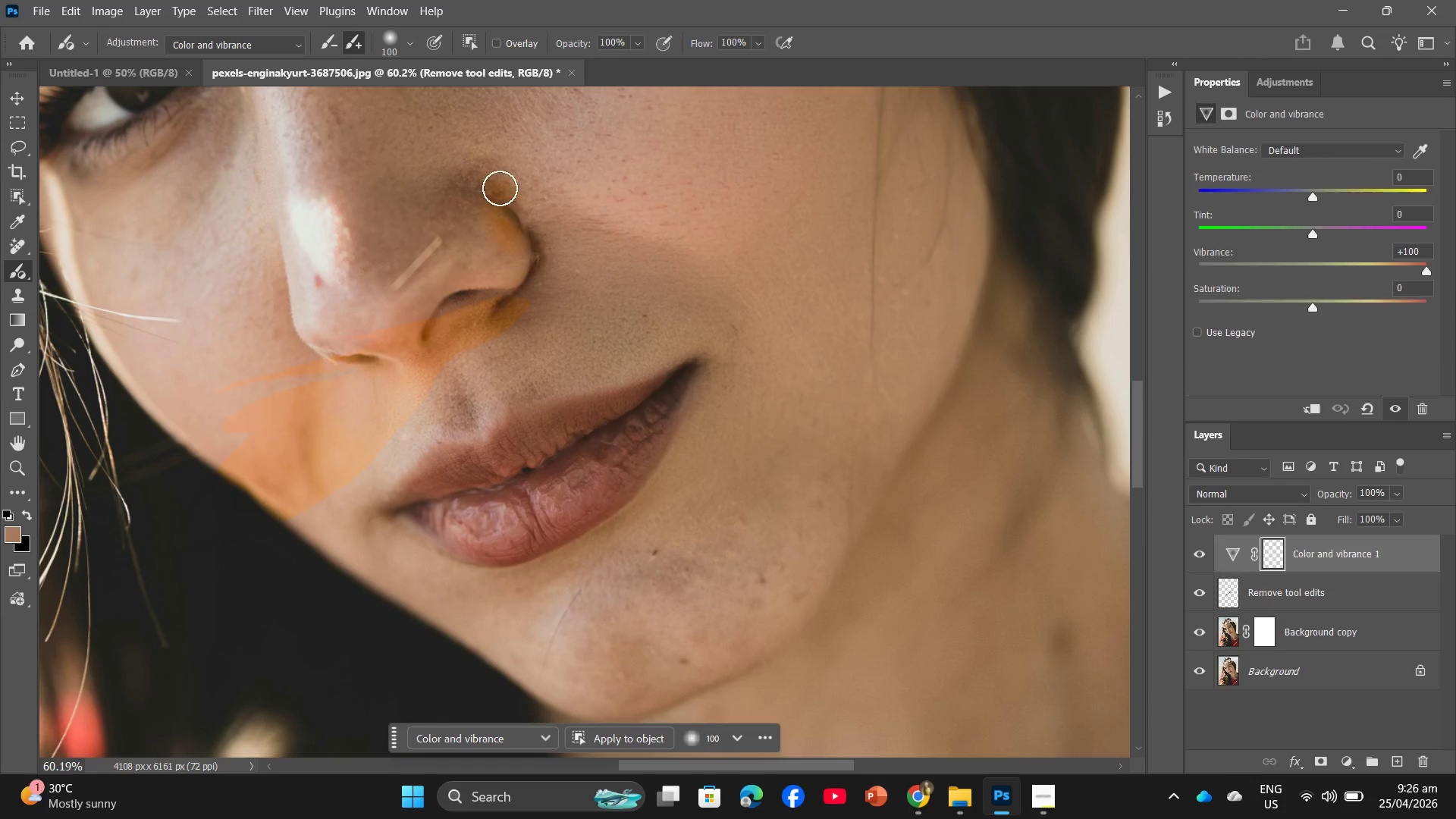 
left_click_drag(start_coordinate=[497, 188], to_coordinate=[505, 230])
 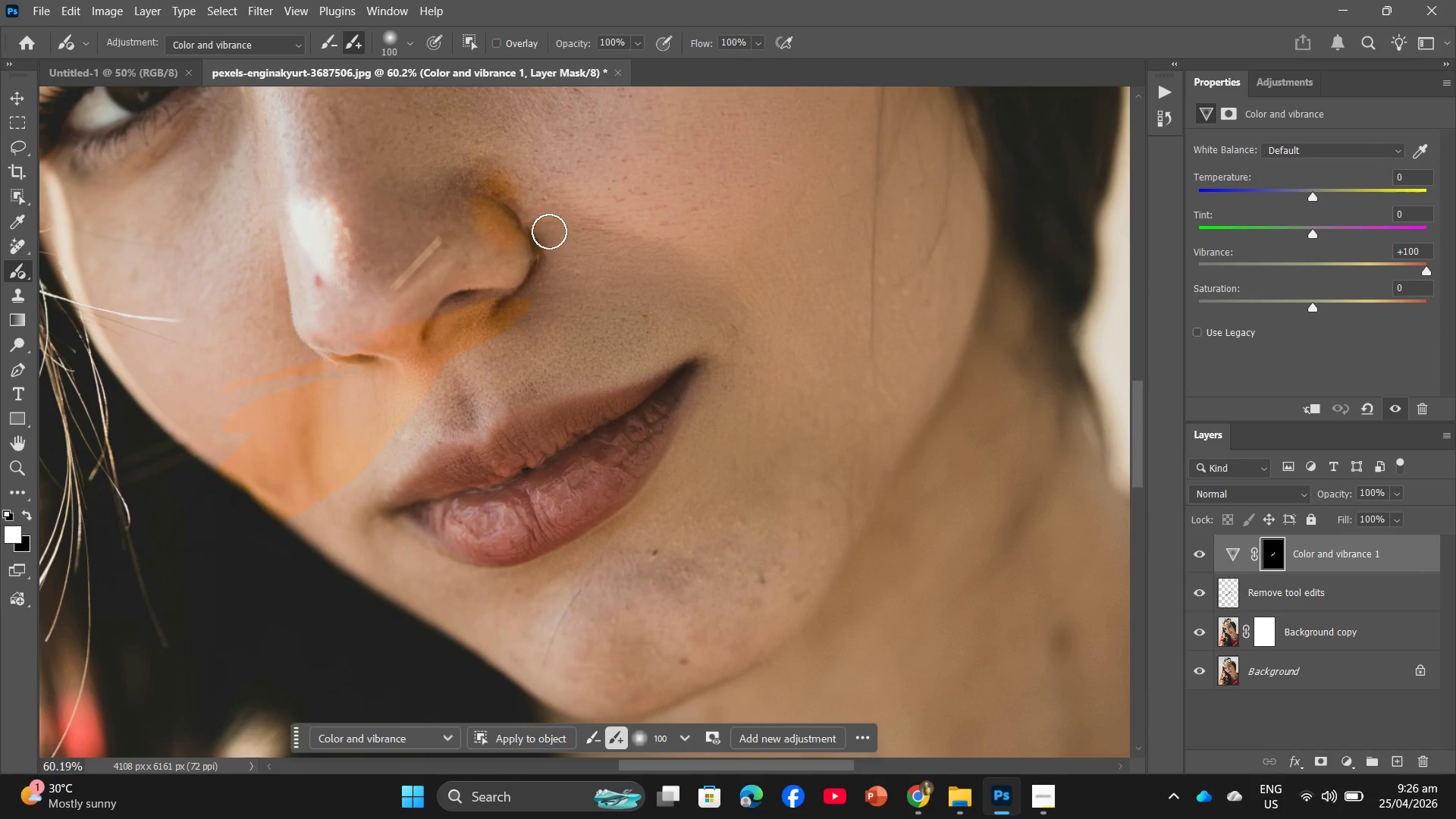 
key(Control+Z)
 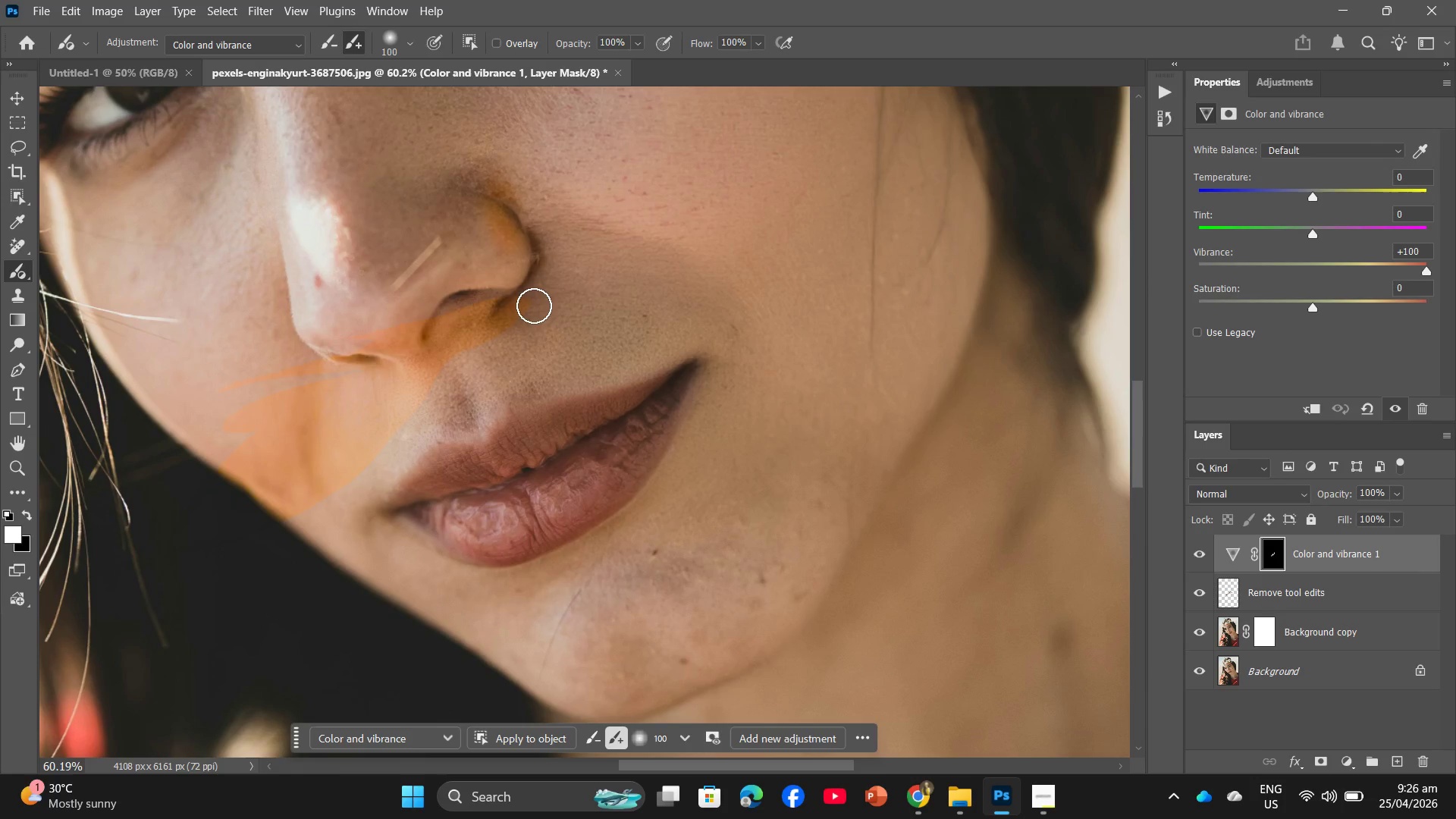 
key(Control+ControlLeft)
 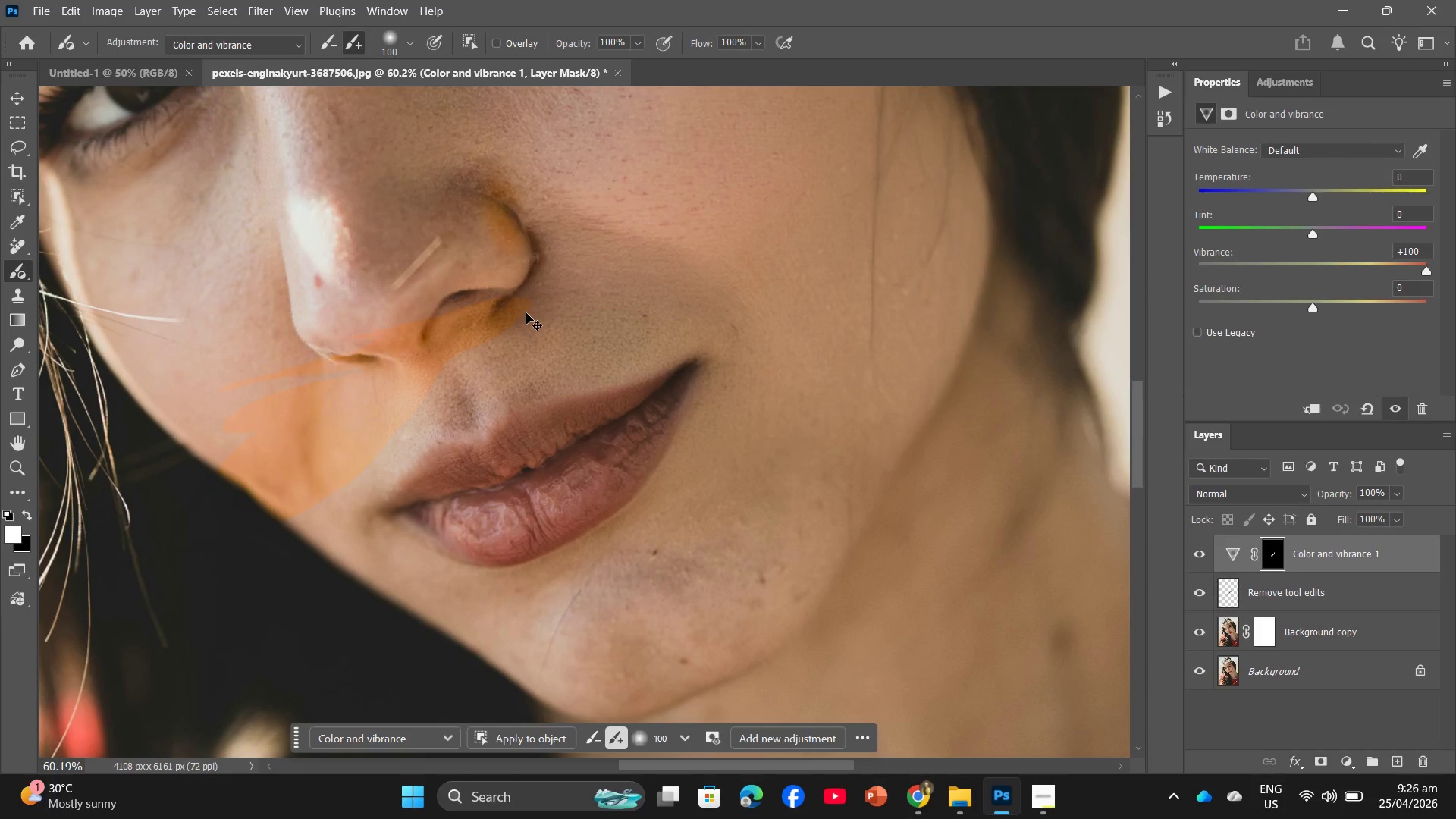 
key(Control+Z)
 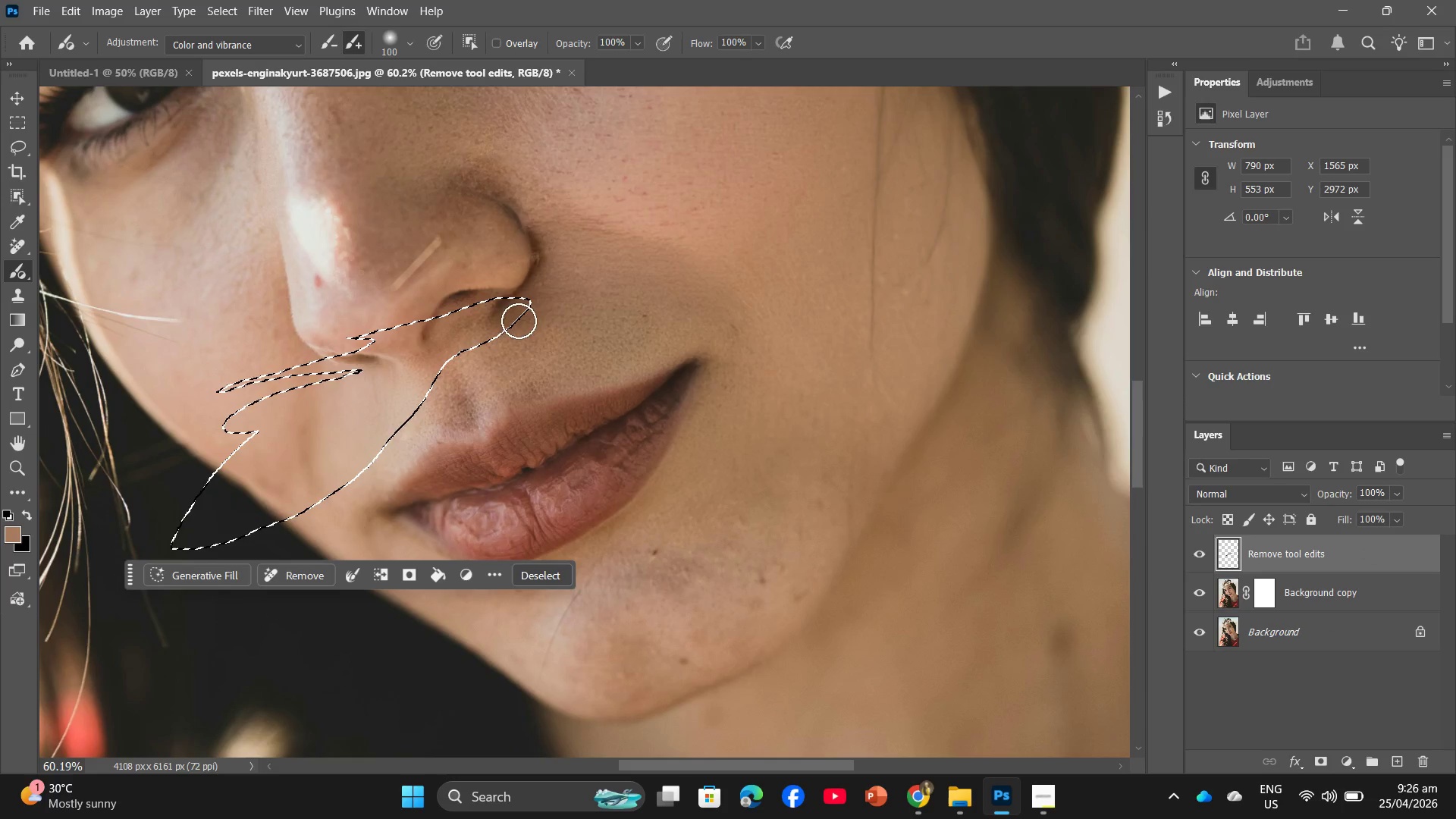 
hold_key(key=ControlLeft, duration=0.31)
 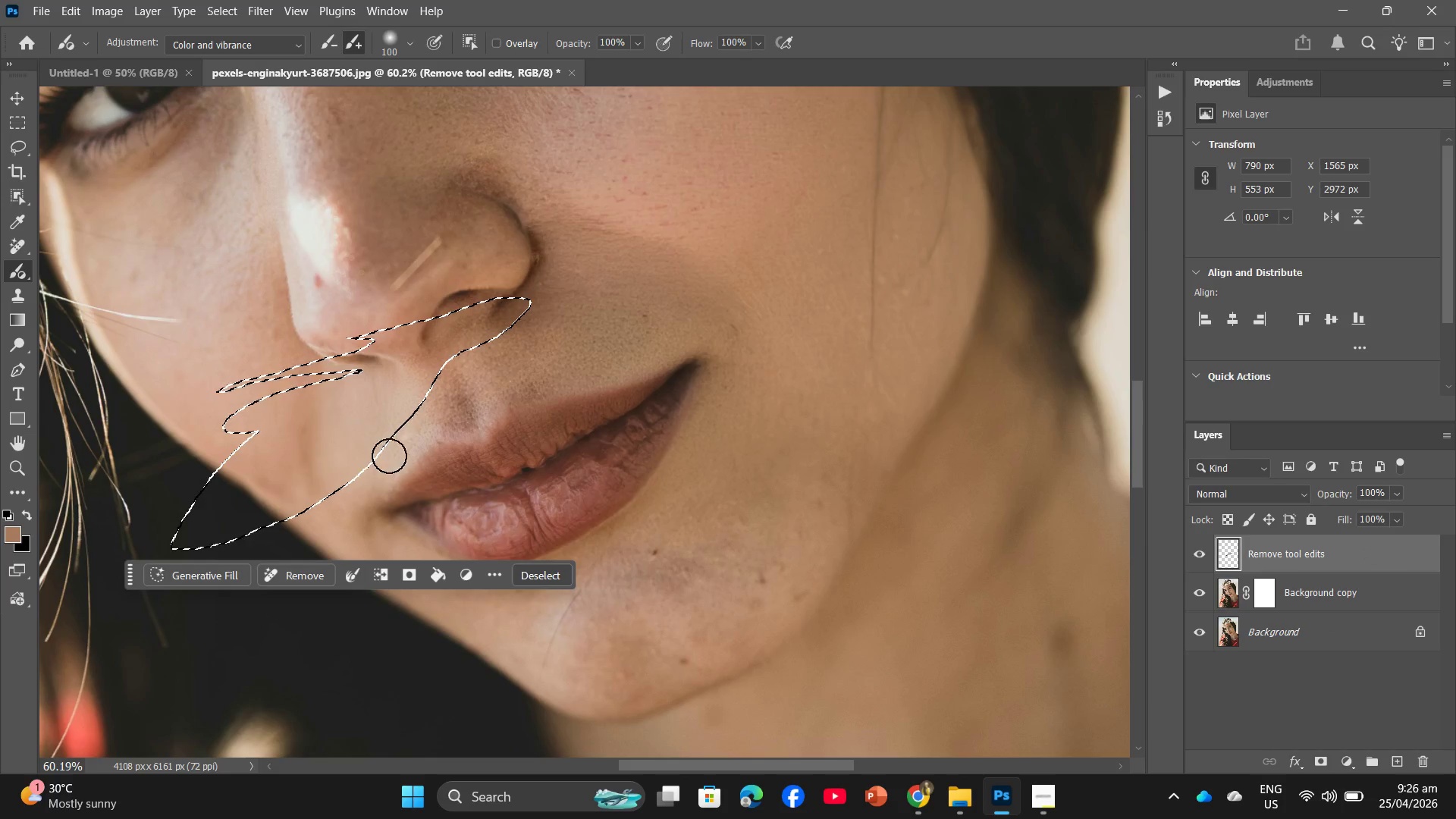 
left_click([429, 465])
 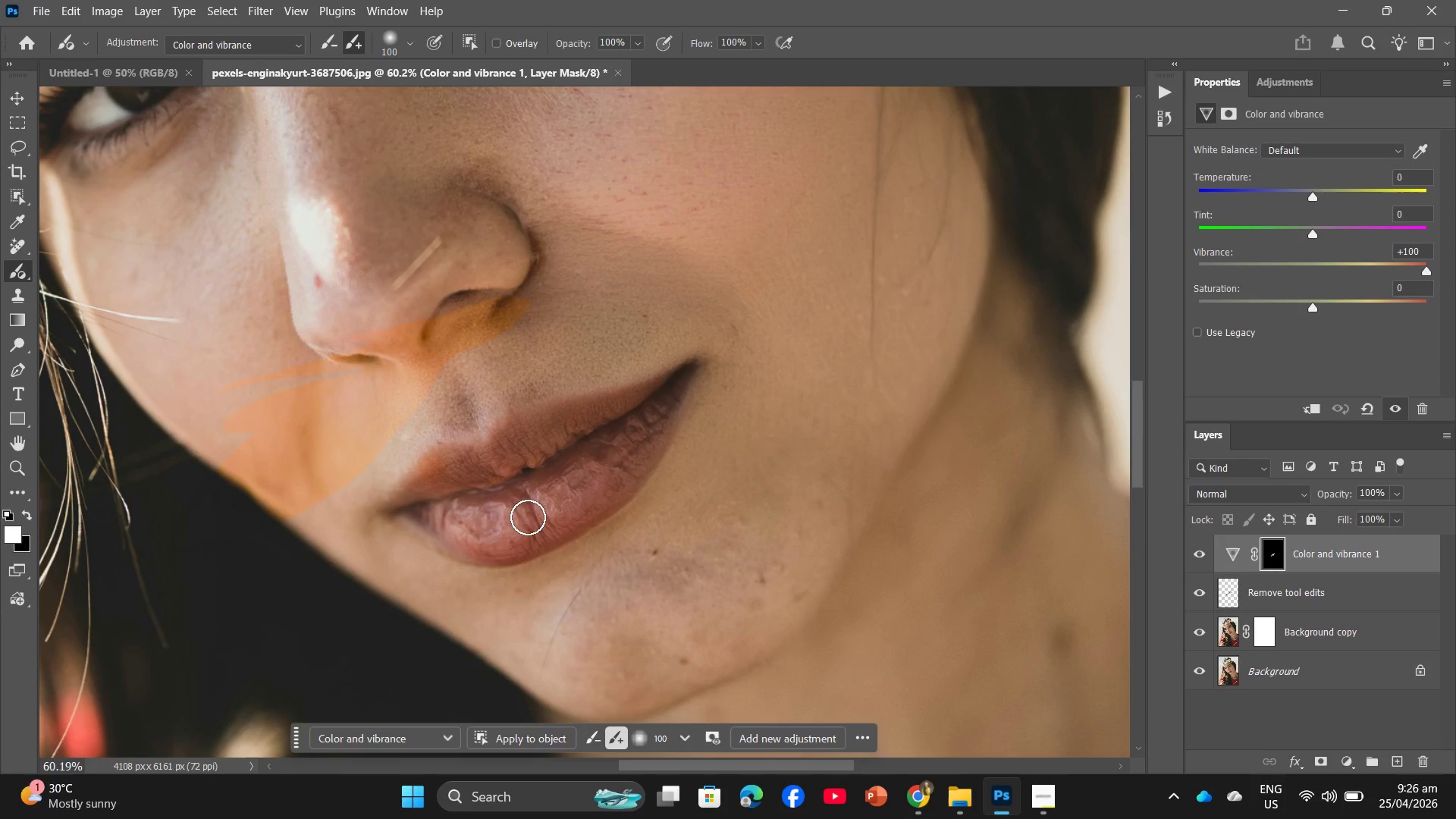 
key(Control+Z)
 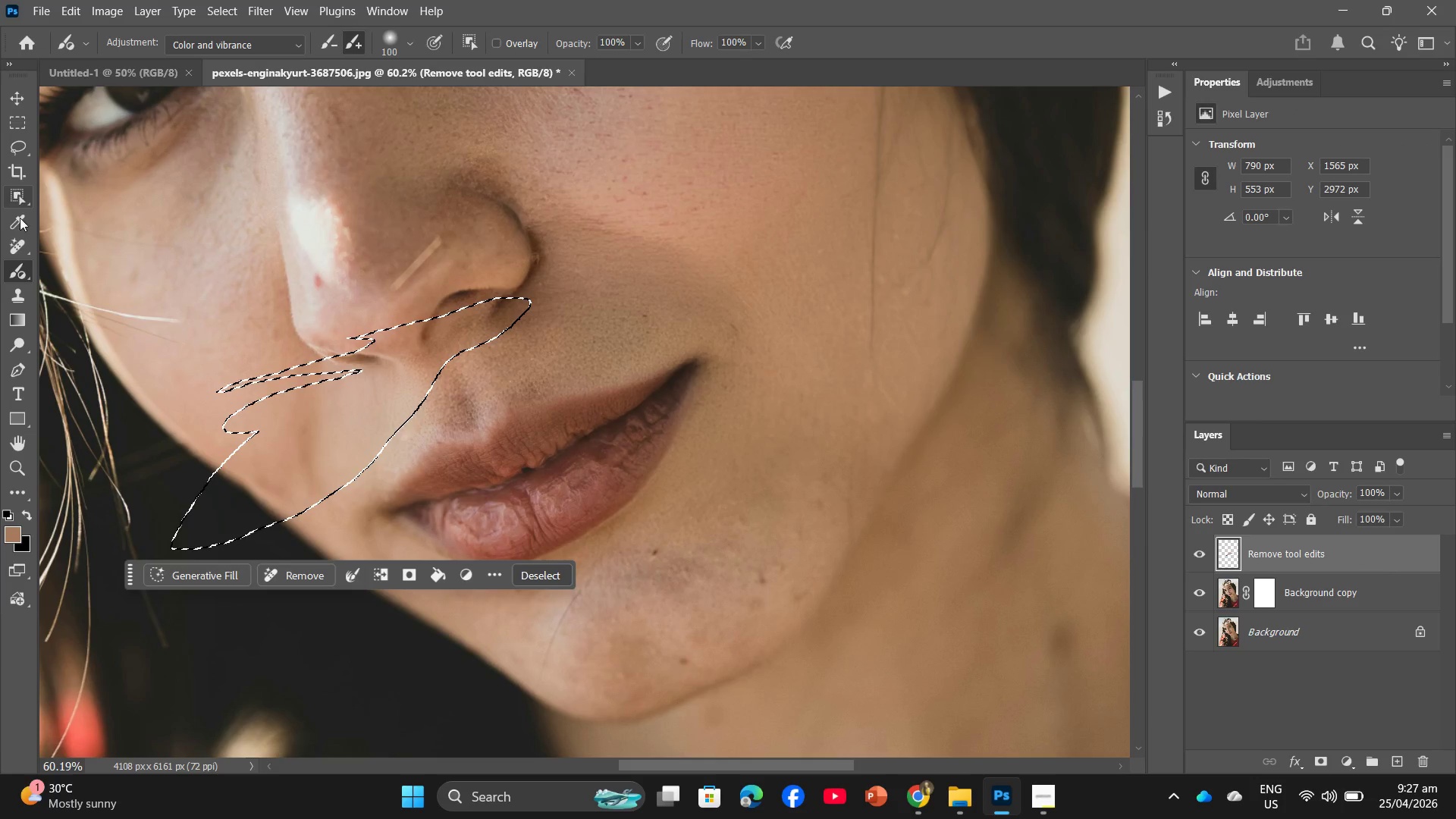 
left_click([20, 148])
 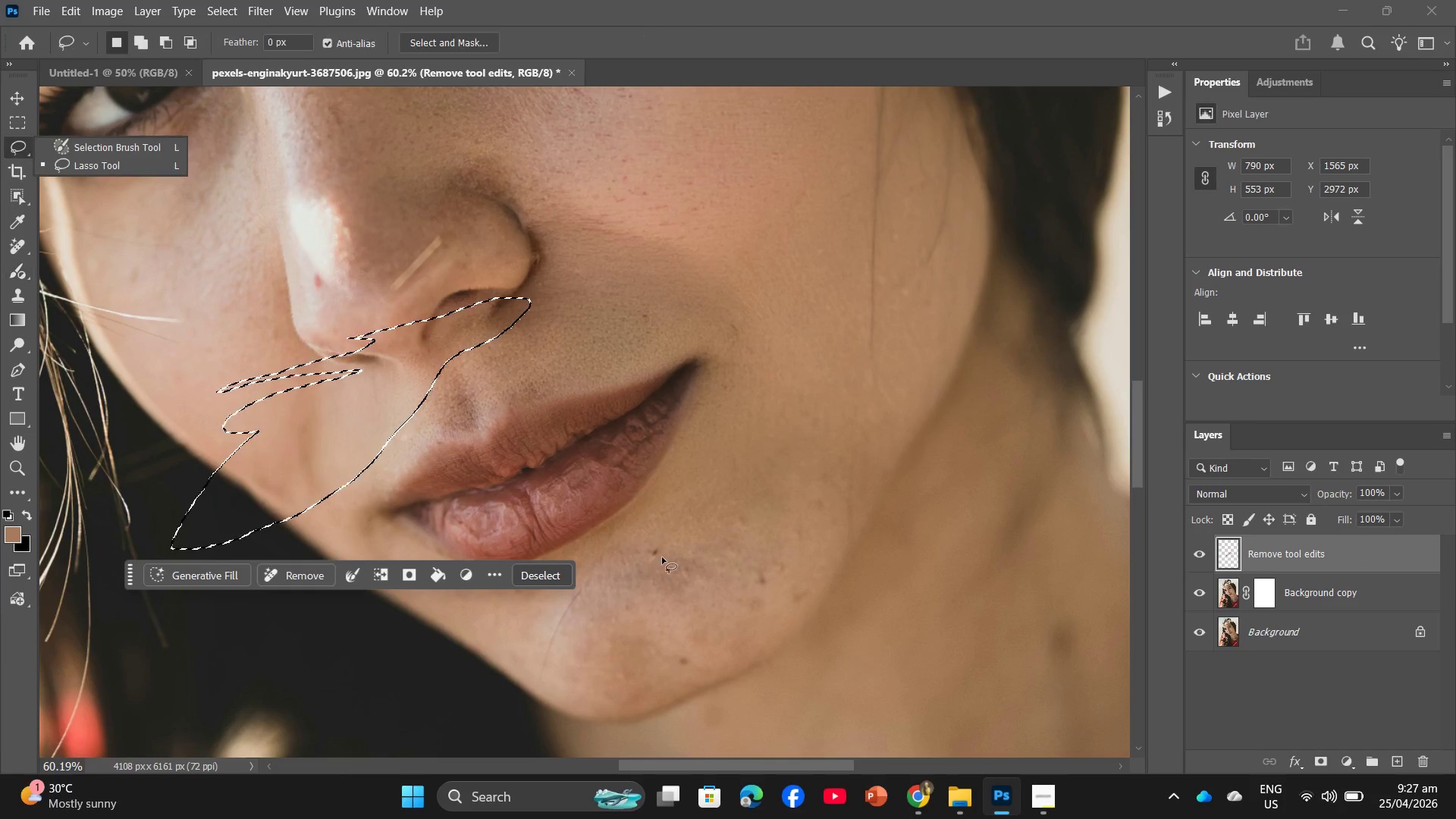 
left_click_drag(start_coordinate=[666, 547], to_coordinate=[651, 550])
 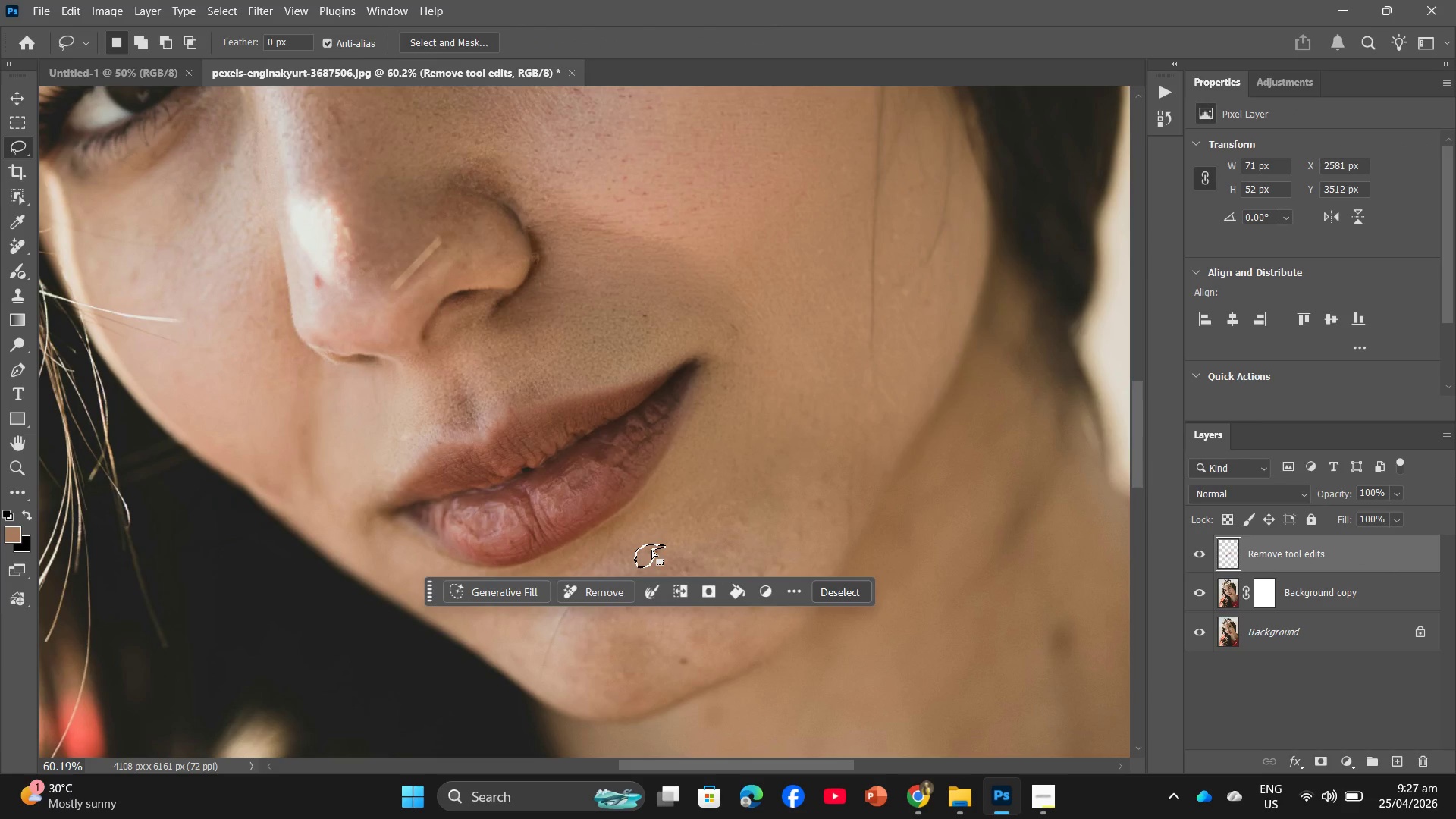 
key(Control+Z)
 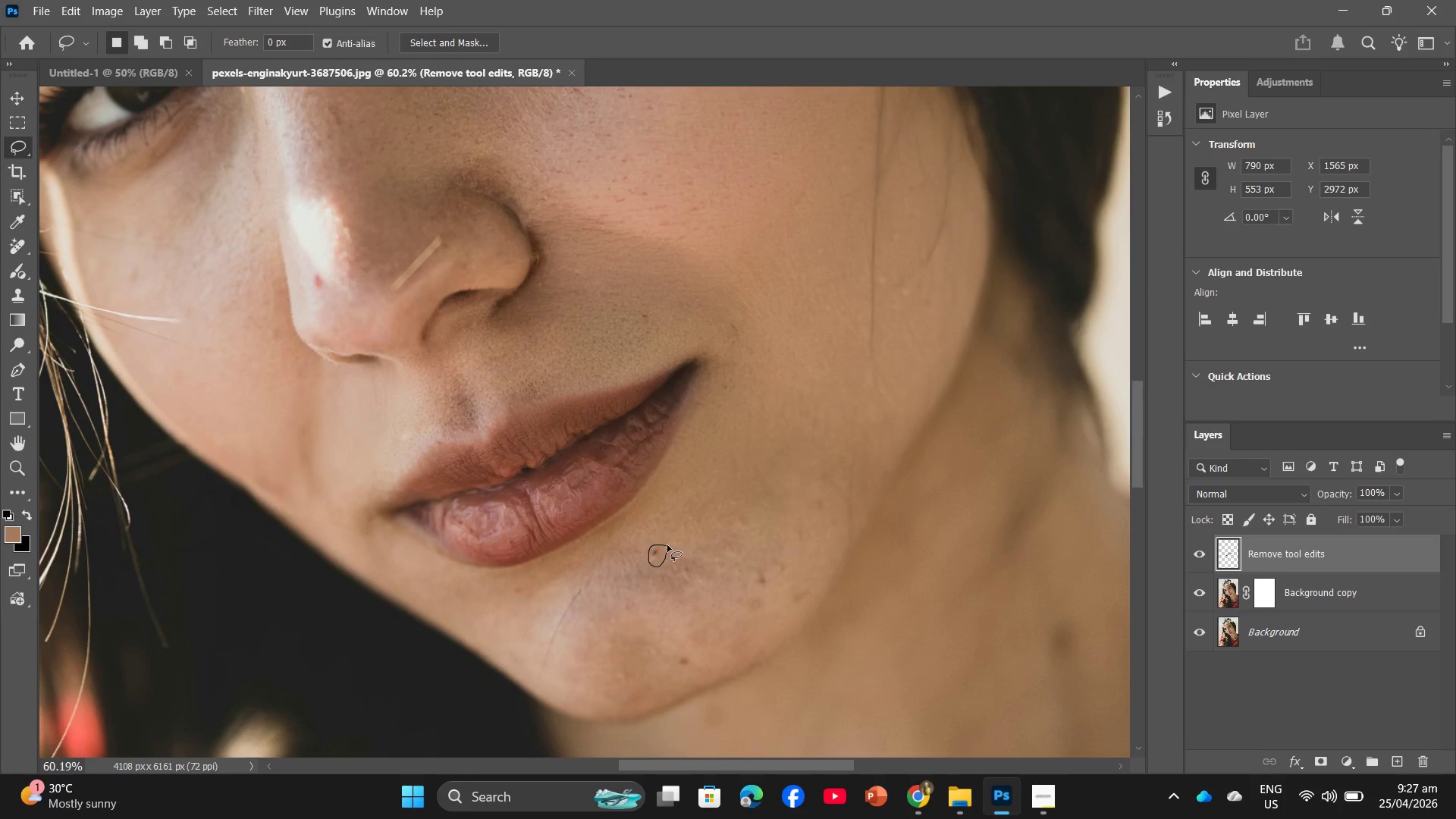 
right_click([659, 542])
 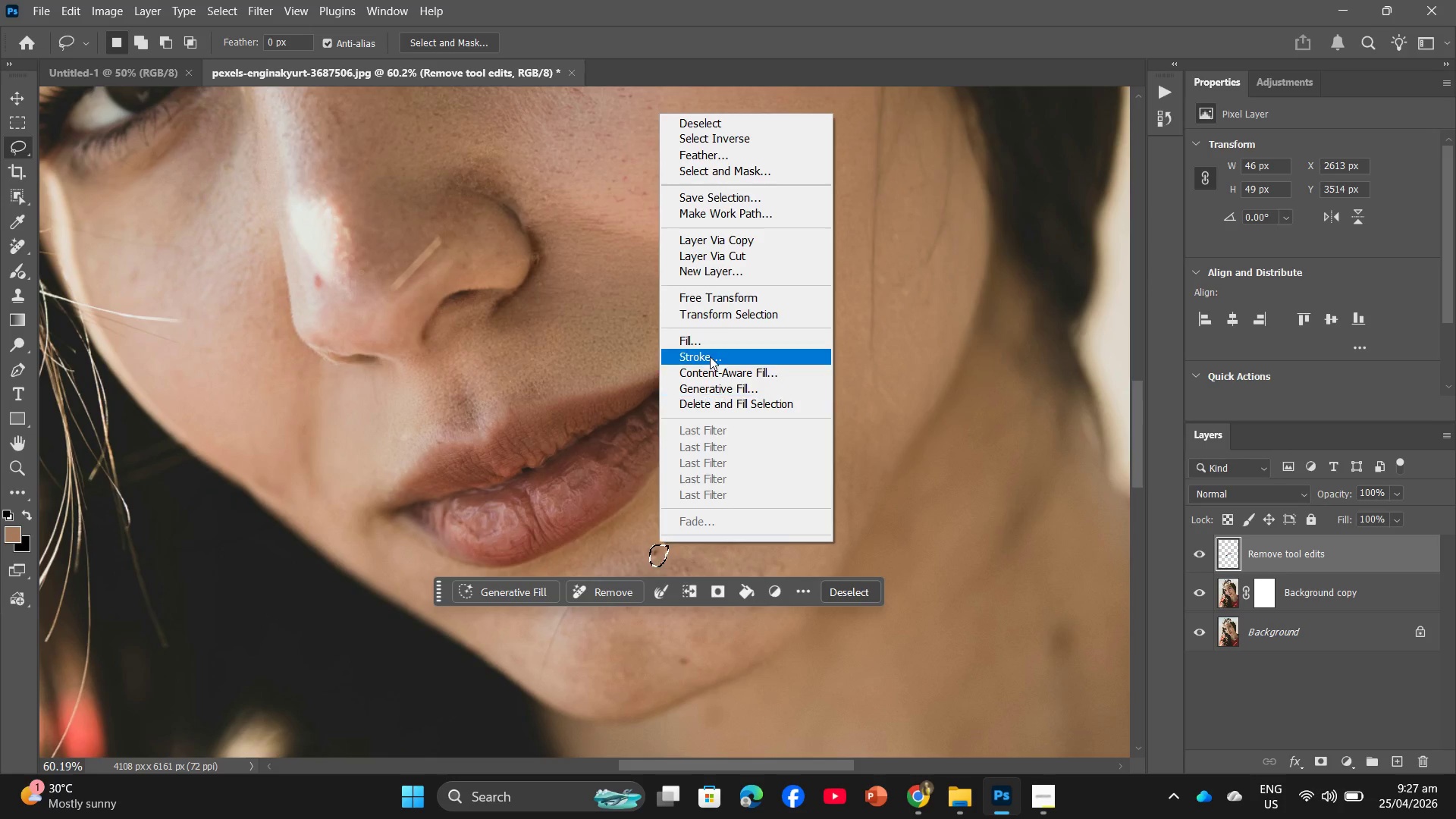 
left_click([710, 348])
 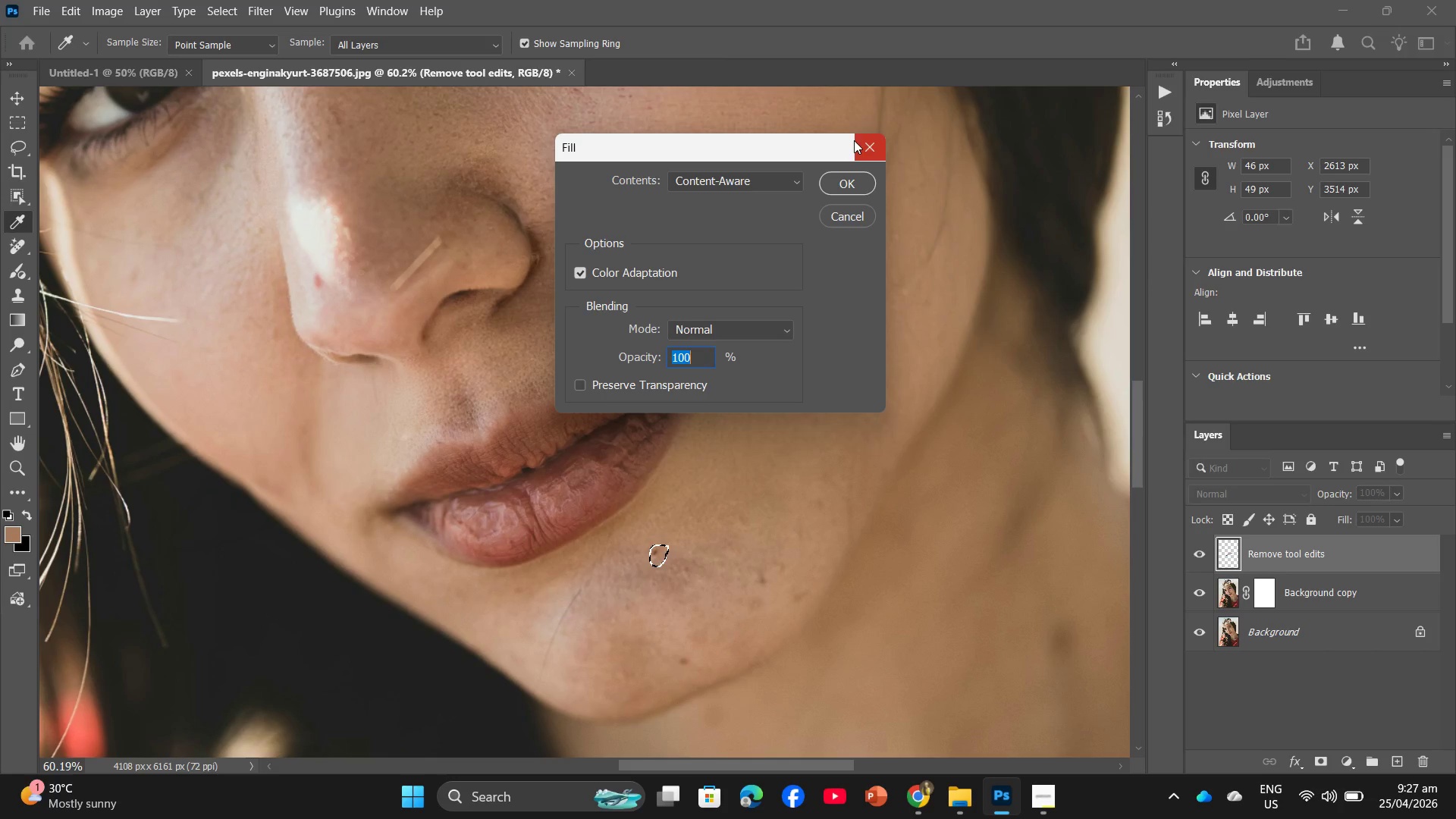 
left_click([849, 177])
 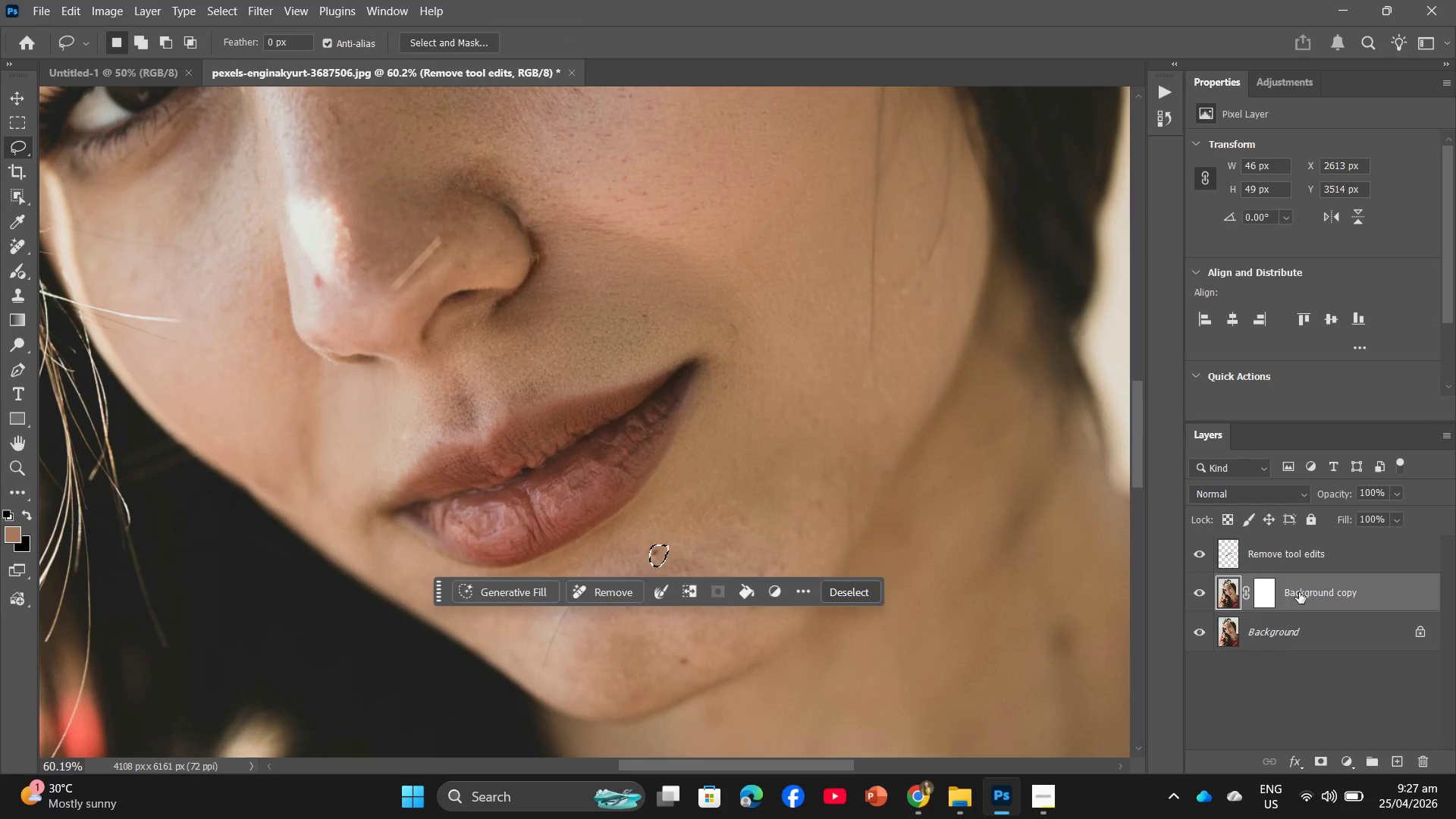 
right_click([655, 554])
 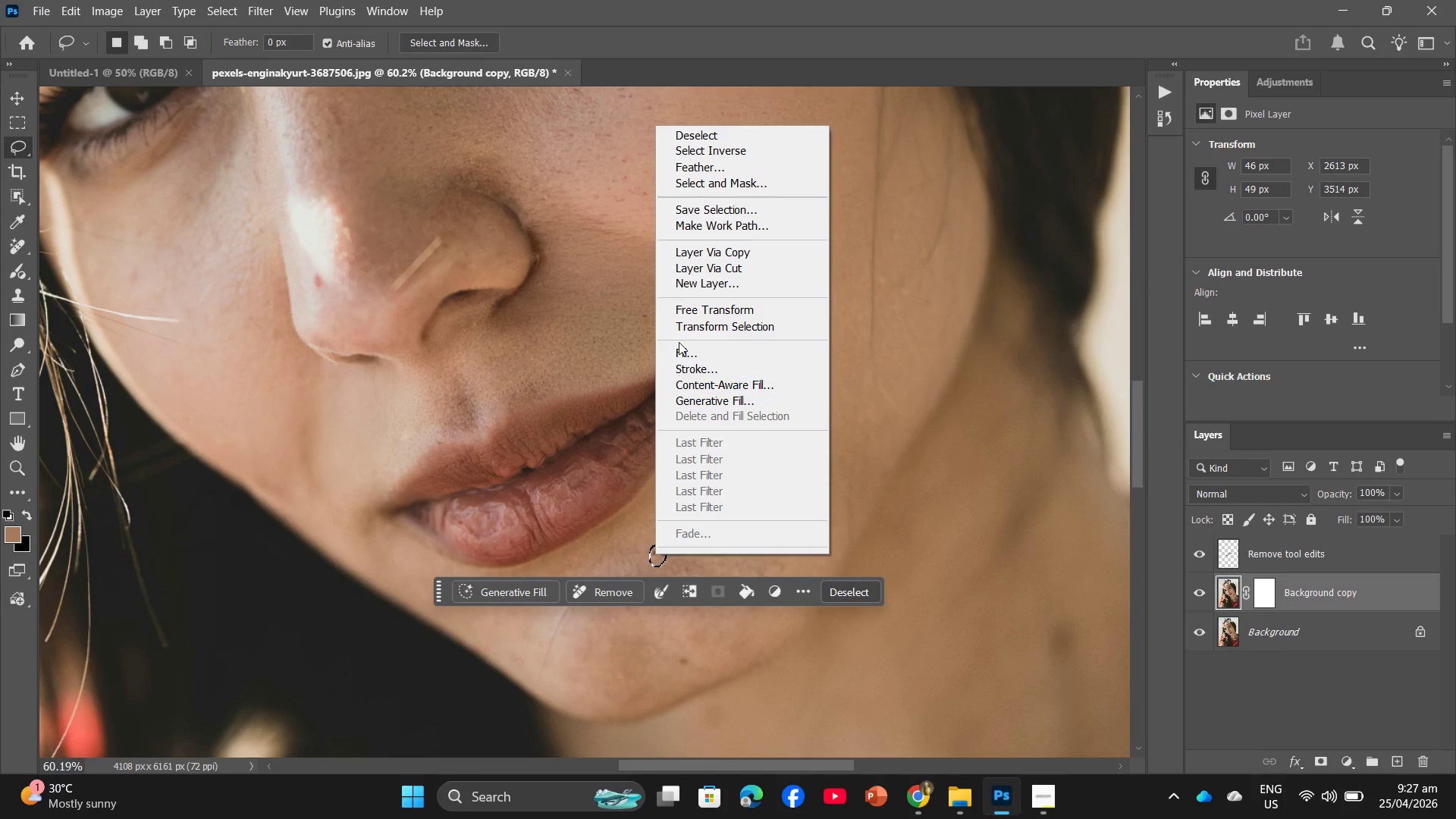 
left_click([679, 341])
 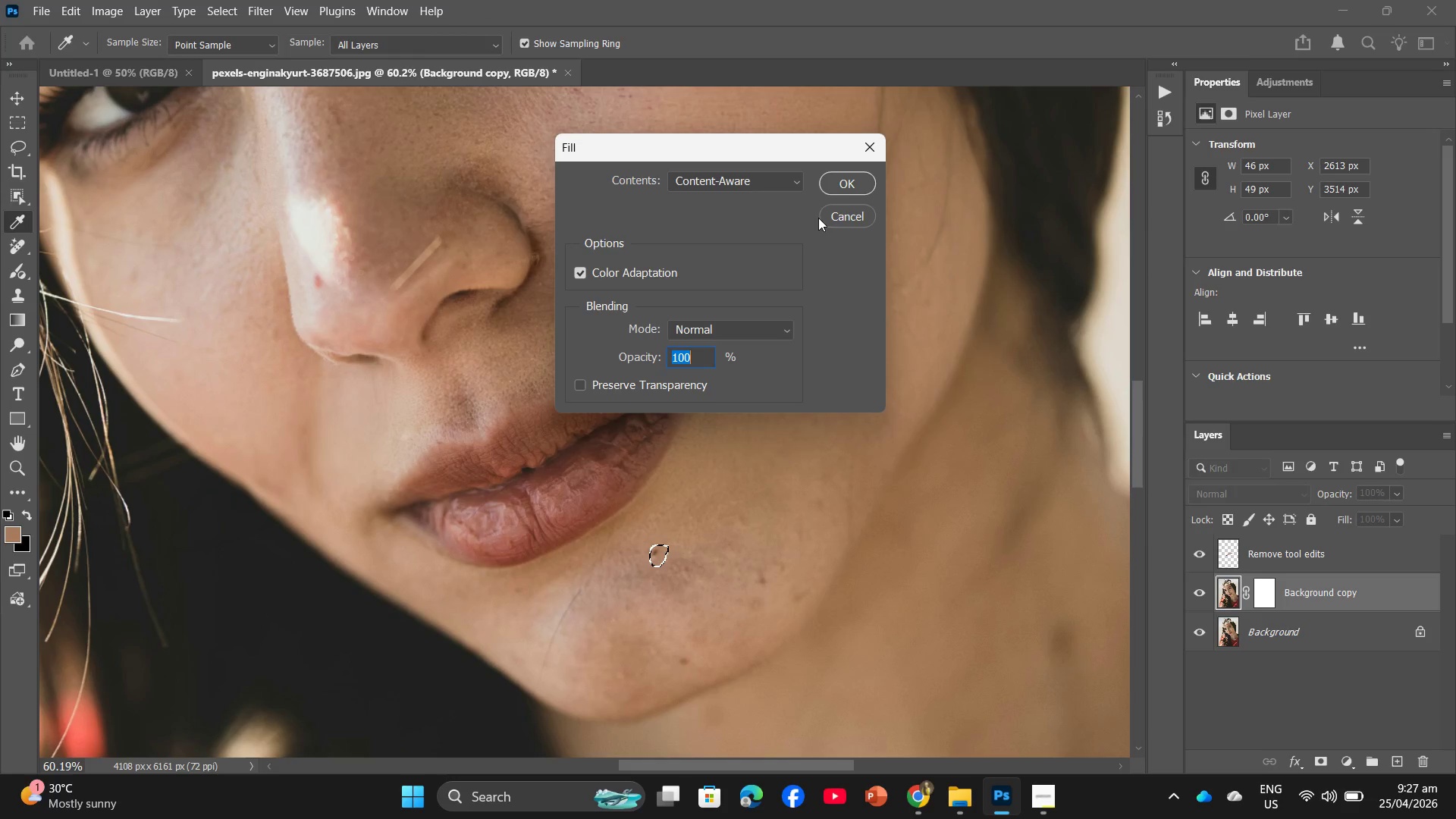 
left_click([848, 190])
 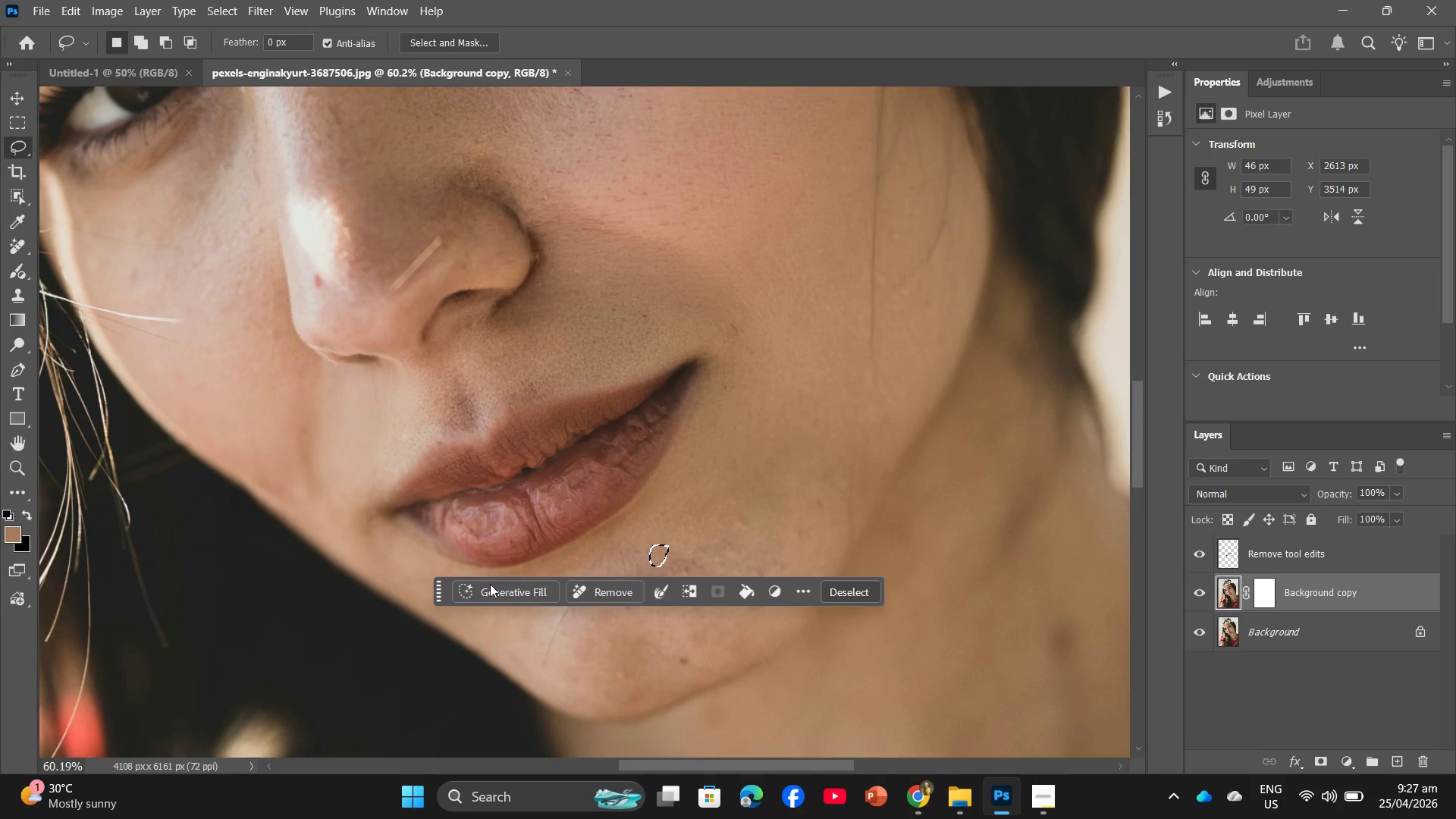 
left_click_drag(start_coordinate=[435, 593], to_coordinate=[470, 779])
 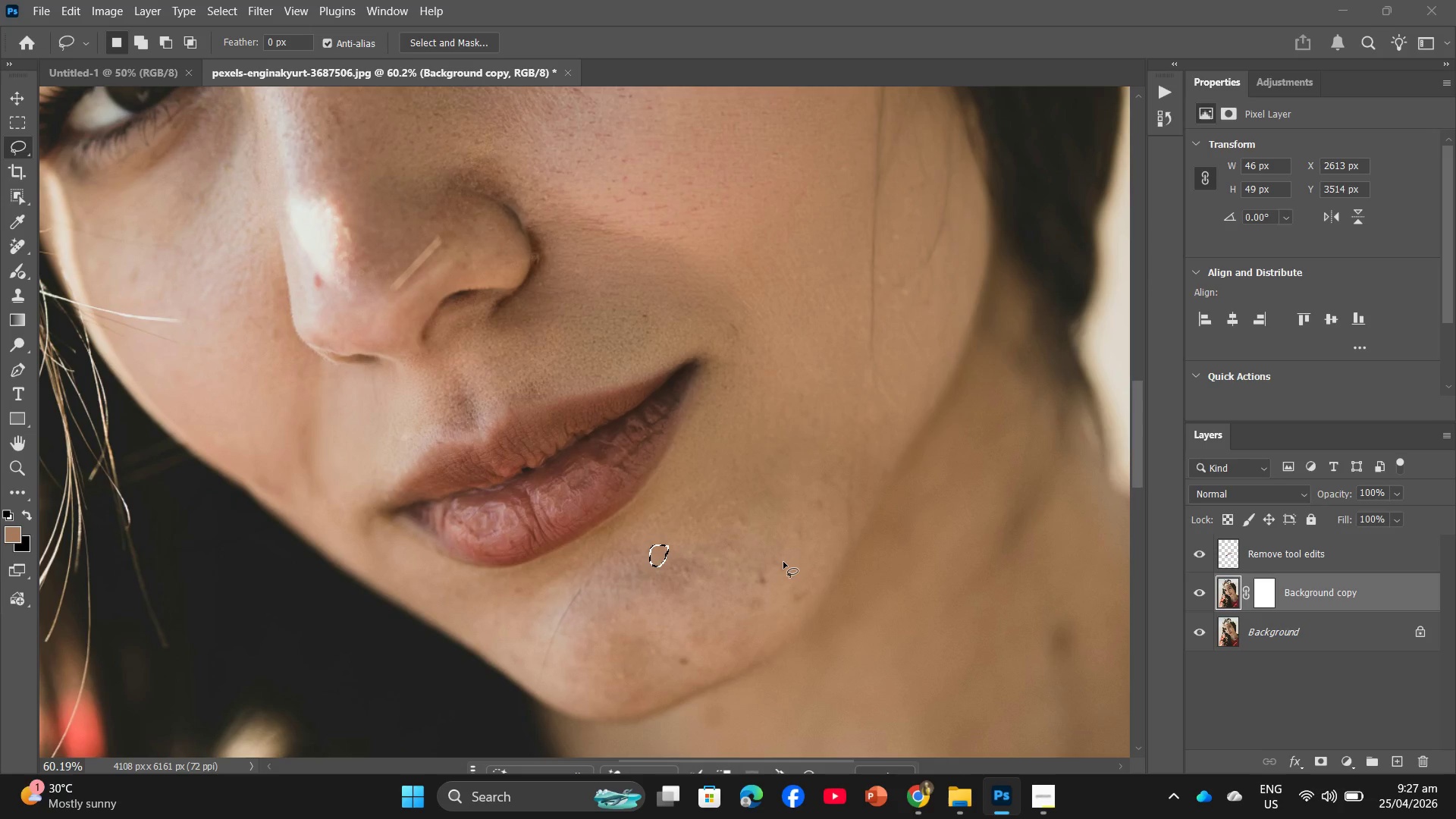 
left_click_drag(start_coordinate=[786, 558], to_coordinate=[781, 554])
 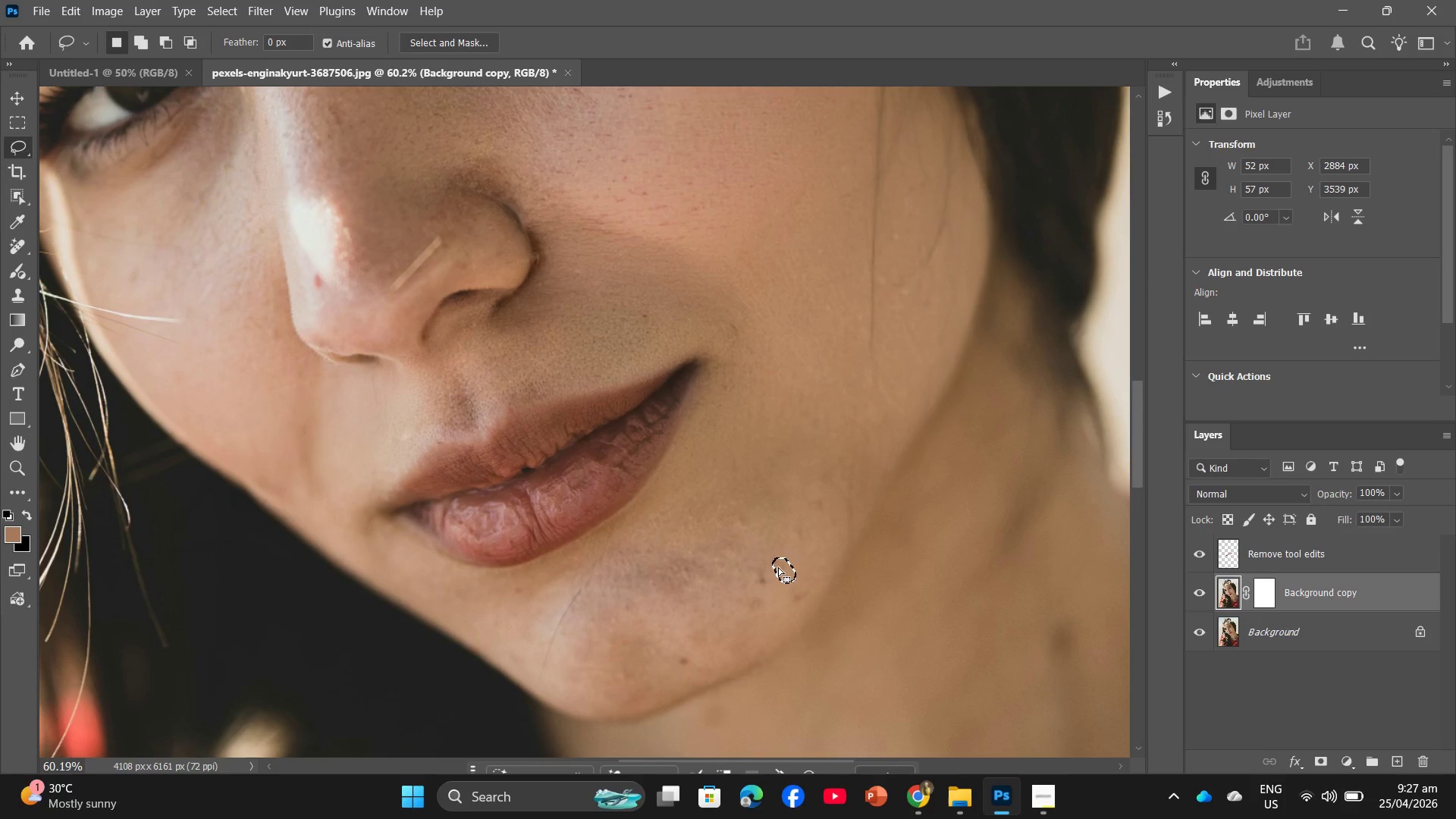 
right_click([778, 567])
 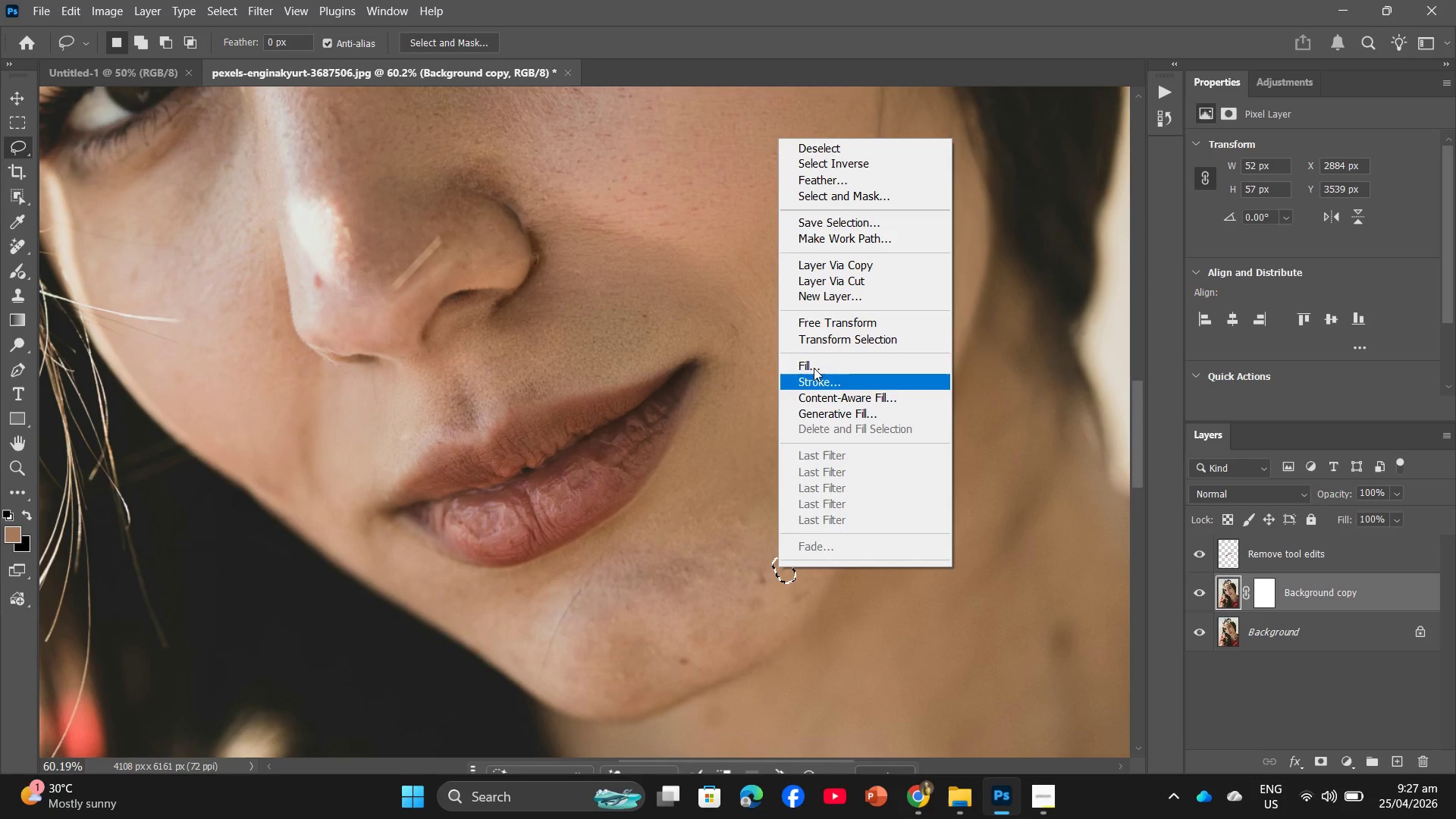 
left_click([814, 363])
 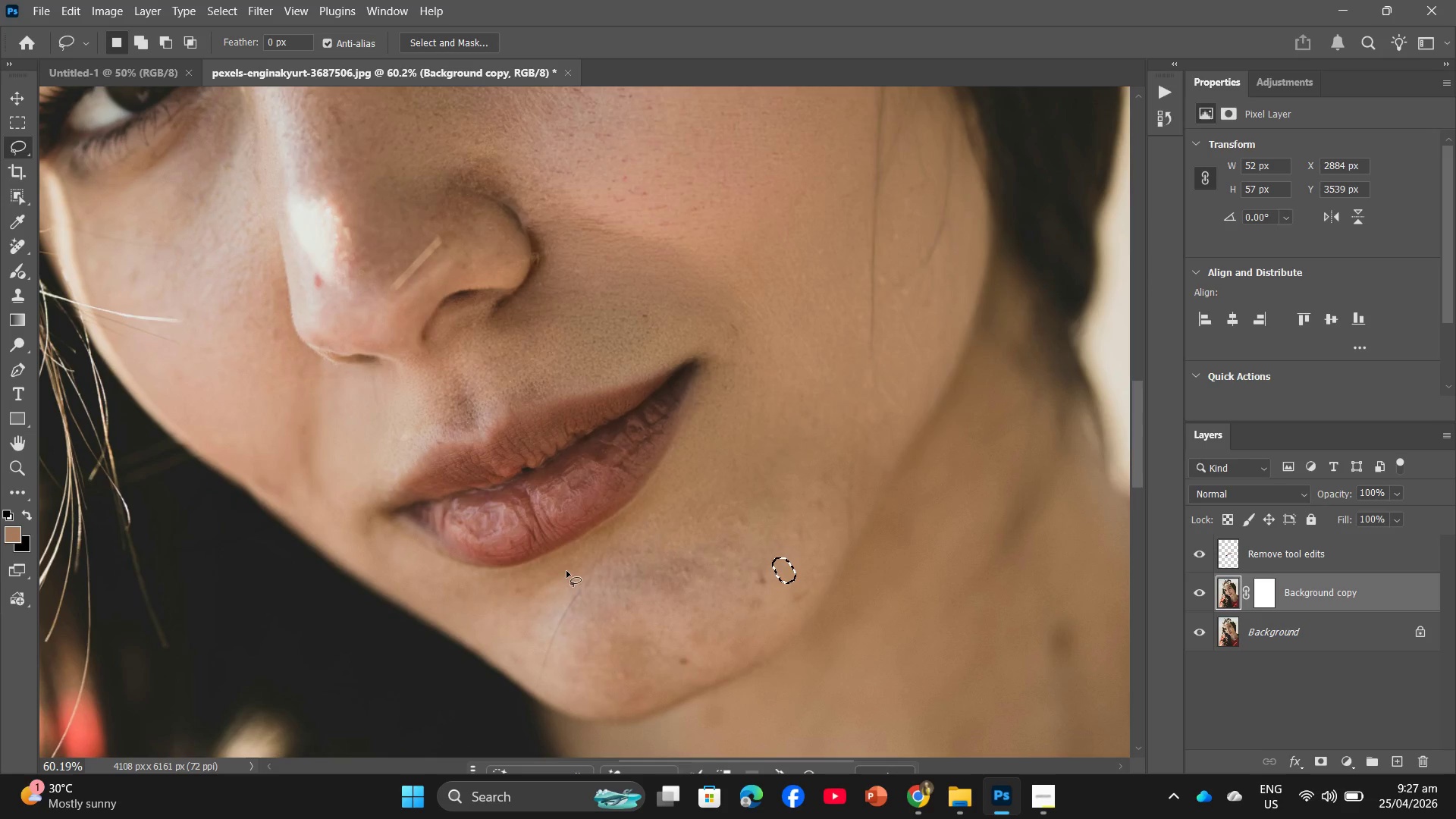 
left_click_drag(start_coordinate=[600, 539], to_coordinate=[603, 533])
 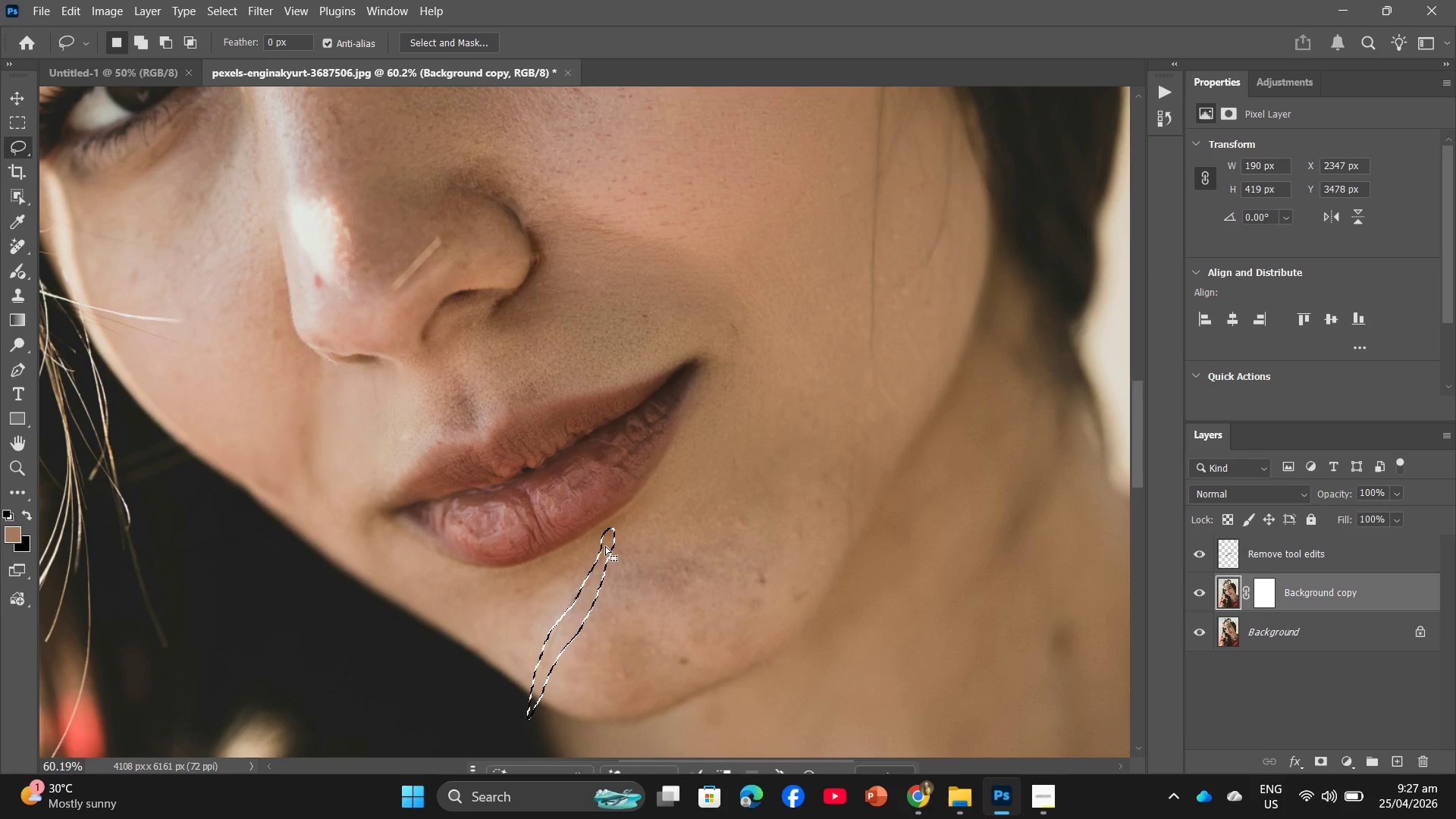 
right_click([605, 546])
 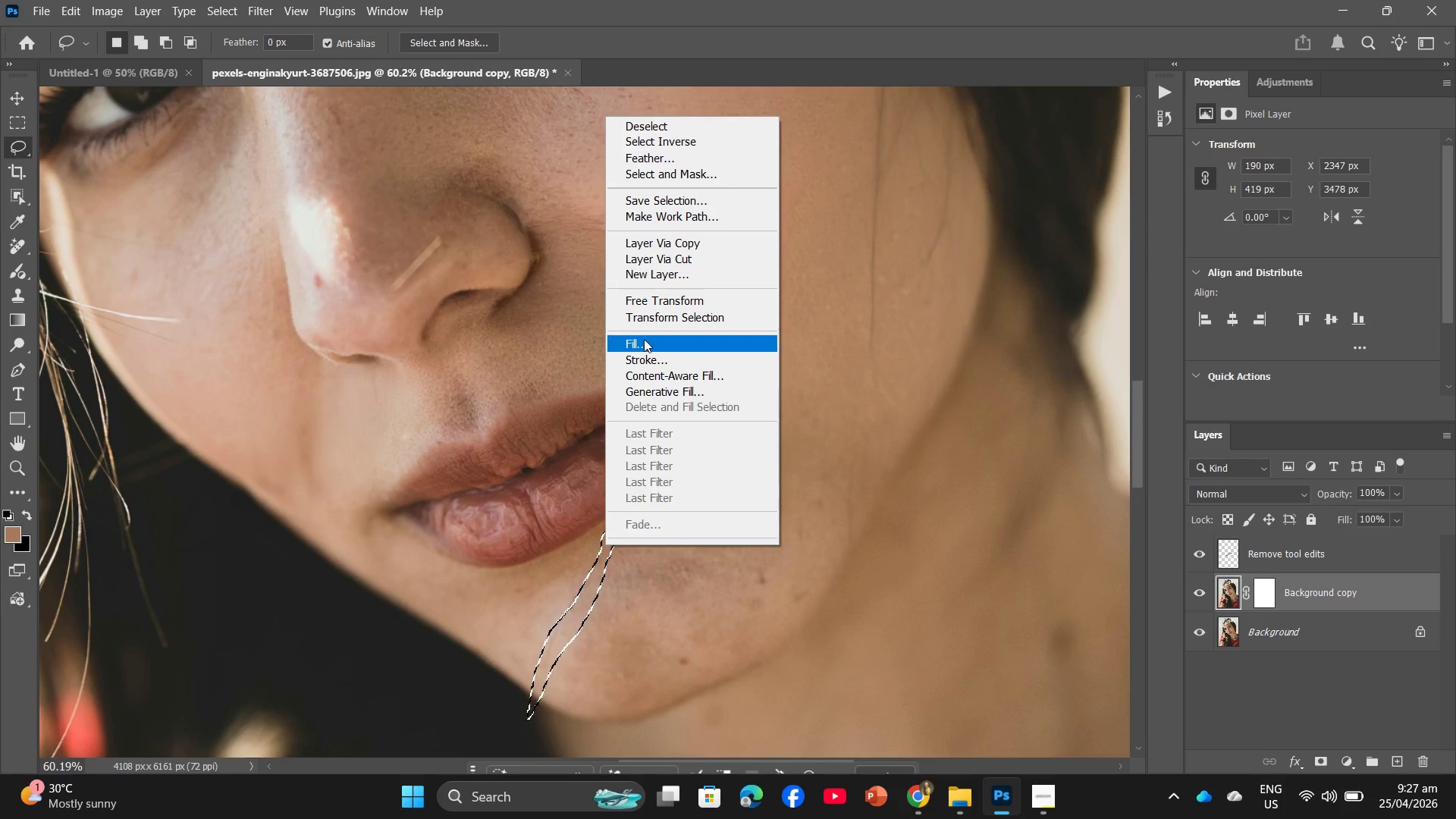 
left_click([644, 340])
 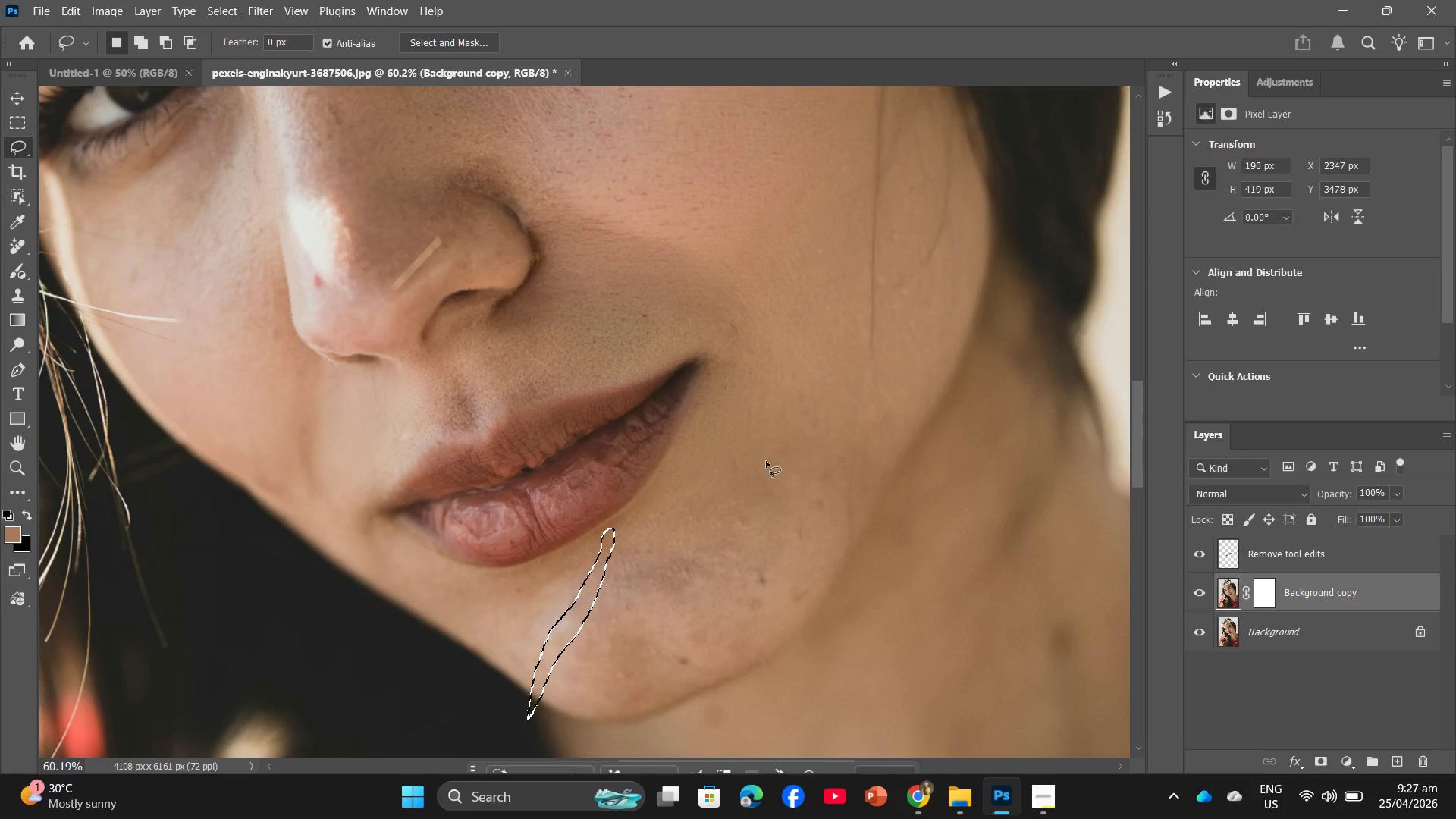 
left_click([766, 461])
 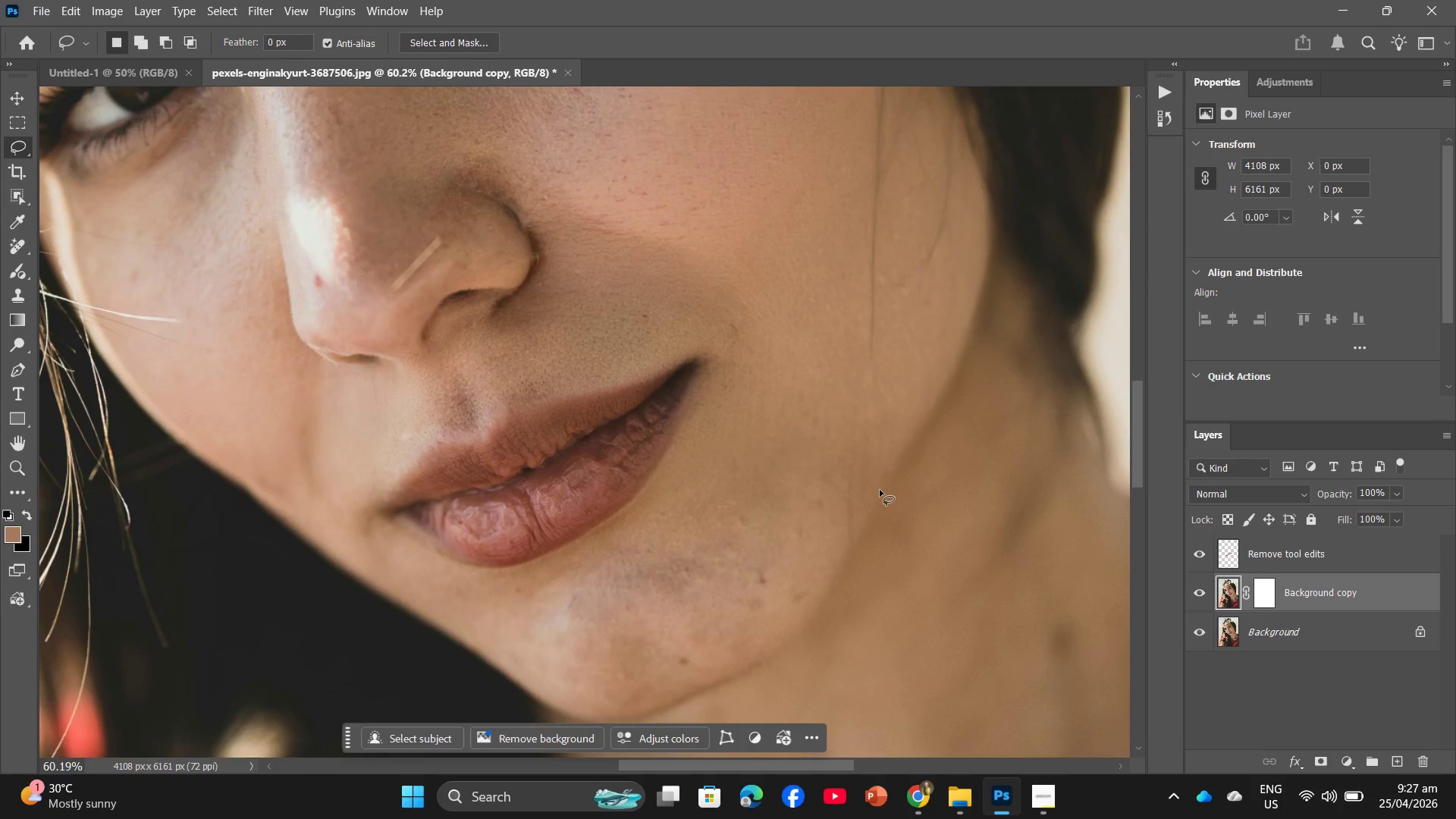 
hold_key(key=AltLeft, duration=1.12)
scroll: coordinate [885, 497], scroll_direction: down, amount: 8.0
 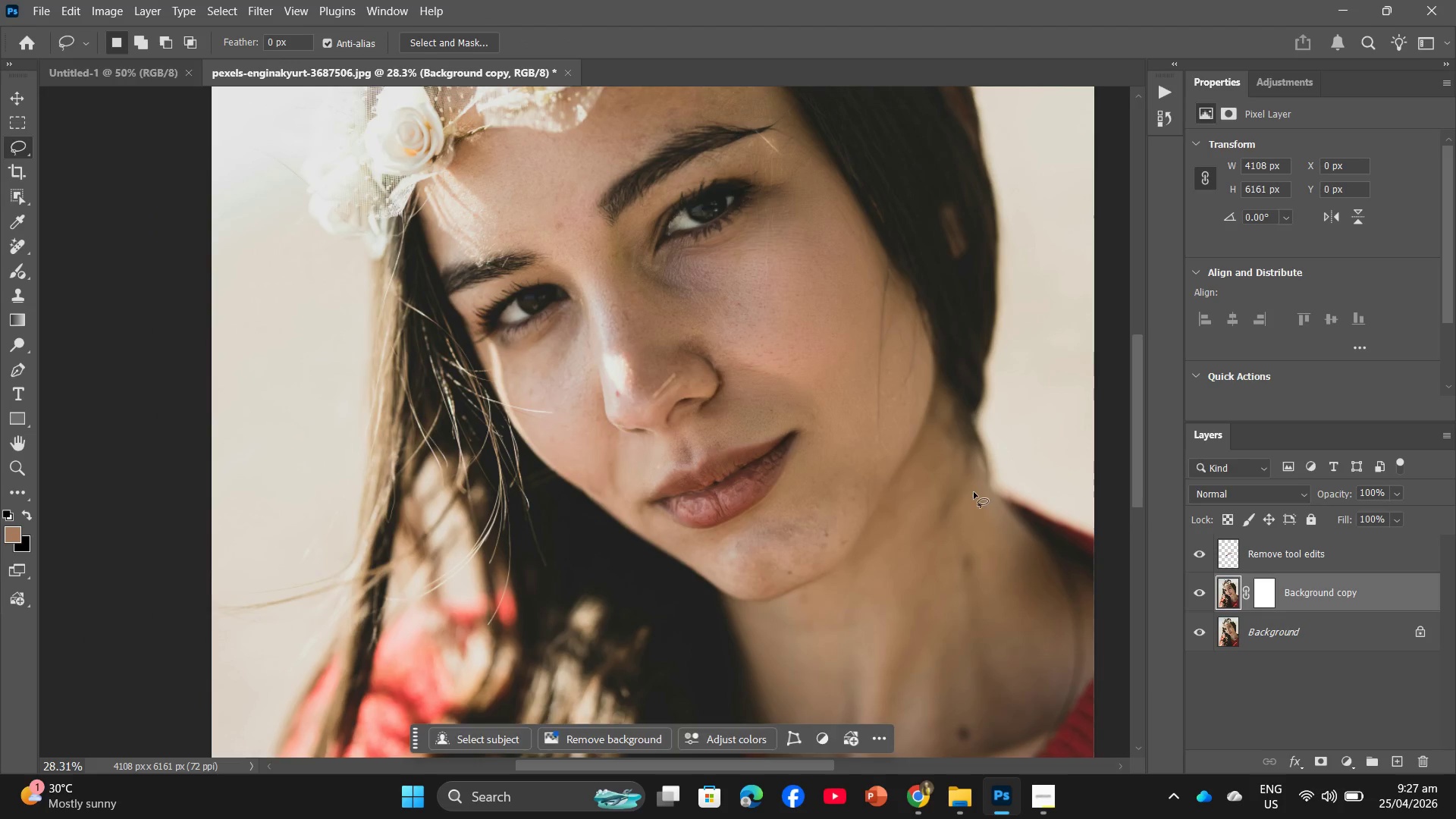 
hold_key(key=AltLeft, duration=0.56)
left_click_drag(start_coordinate=[973, 492], to_coordinate=[931, 516])
 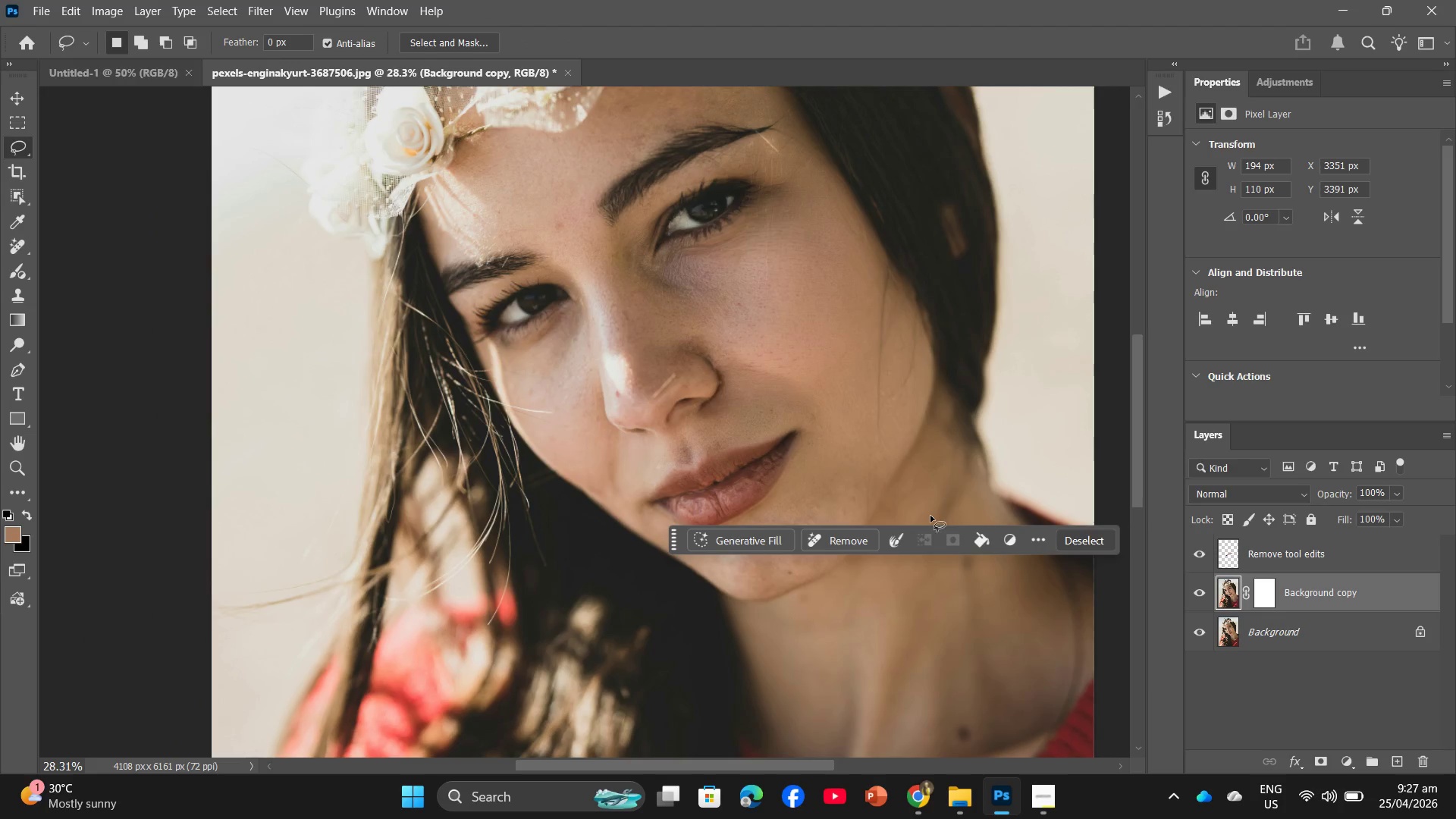 
key(Control+Z)
 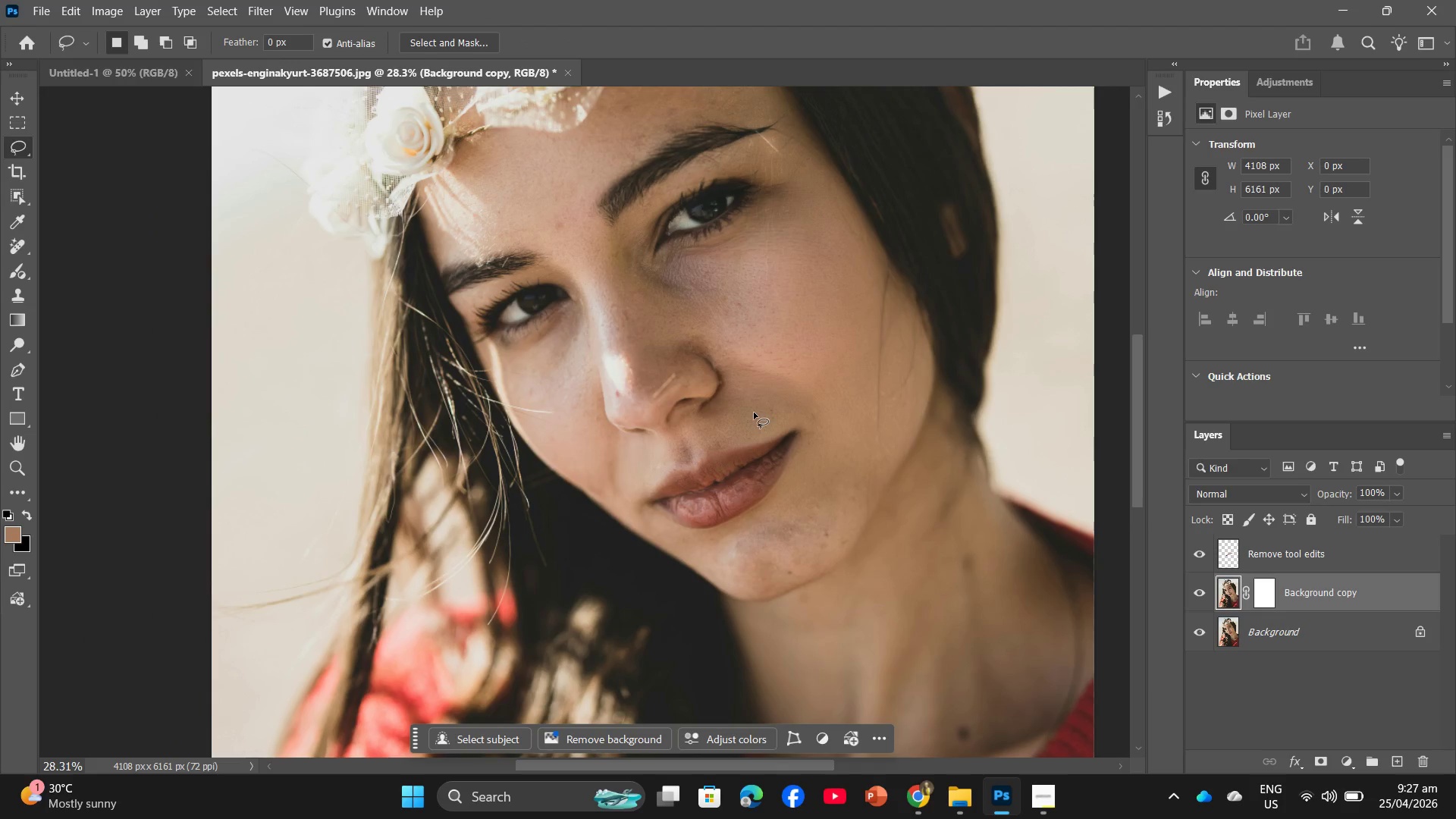 
hold_key(key=AltLeft, duration=1.03)
scroll: coordinate [701, 341], scroll_direction: up, amount: 12.0
 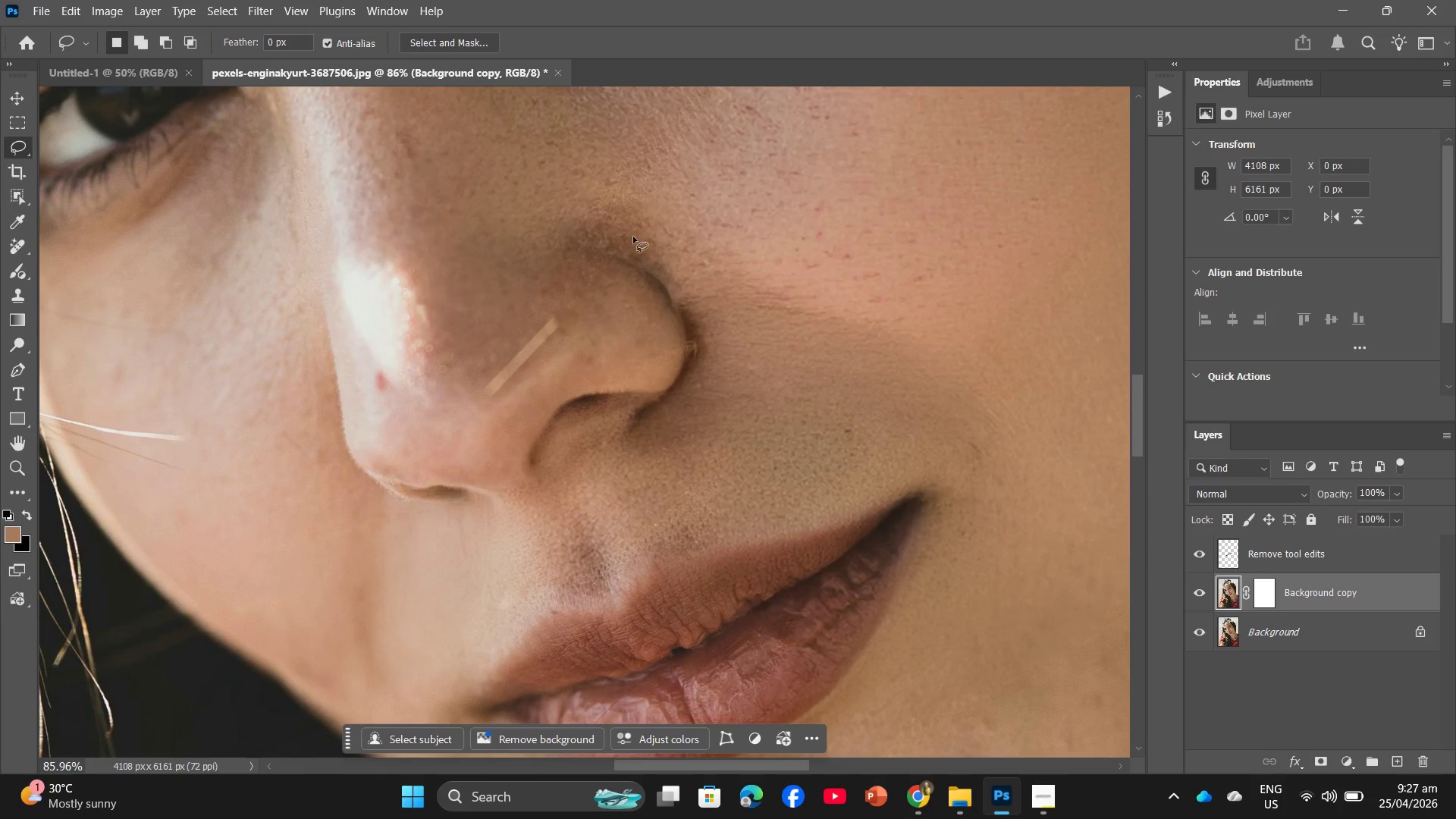 
left_click_drag(start_coordinate=[638, 232], to_coordinate=[637, 236])
 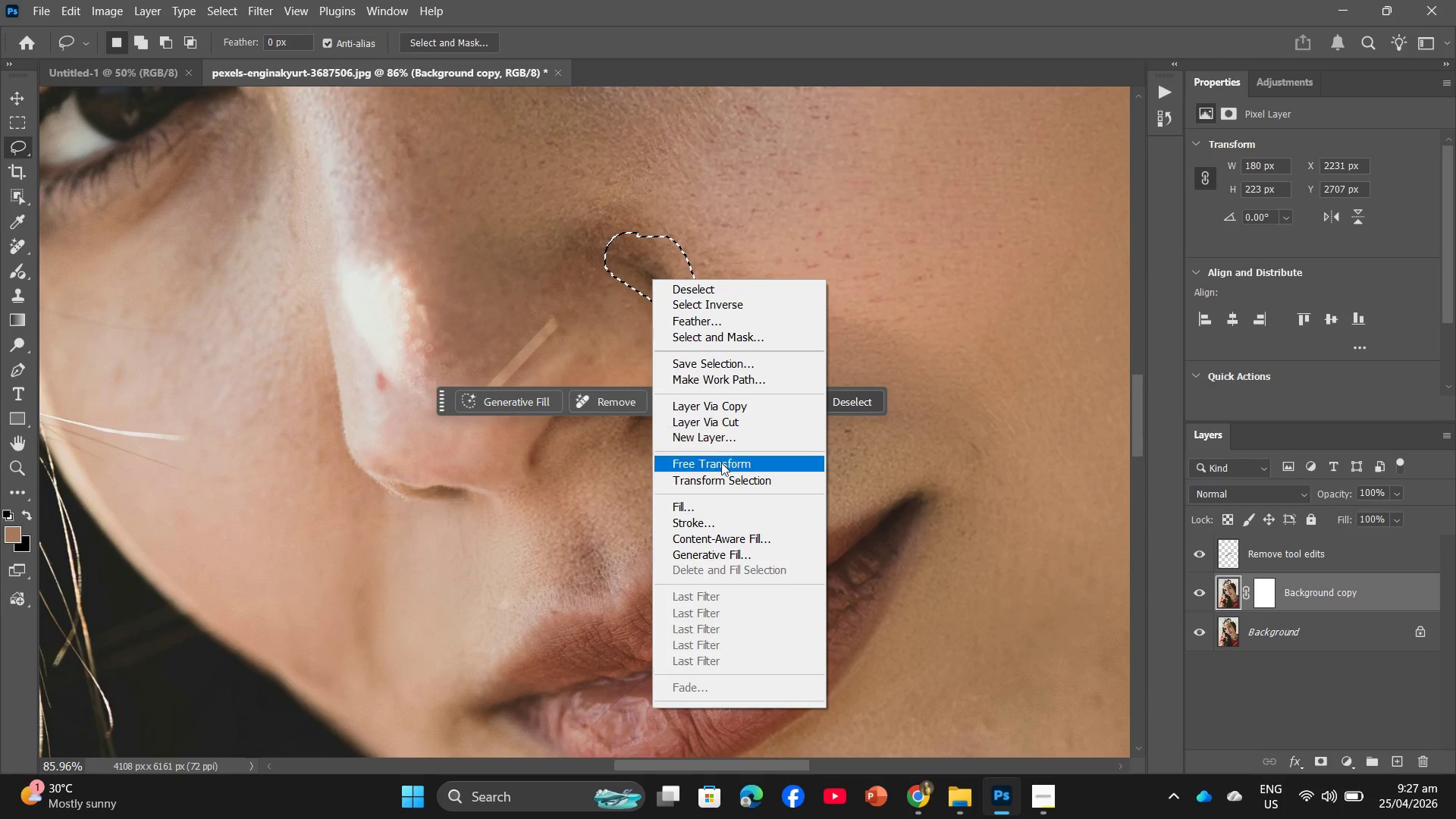 
left_click([704, 510])
 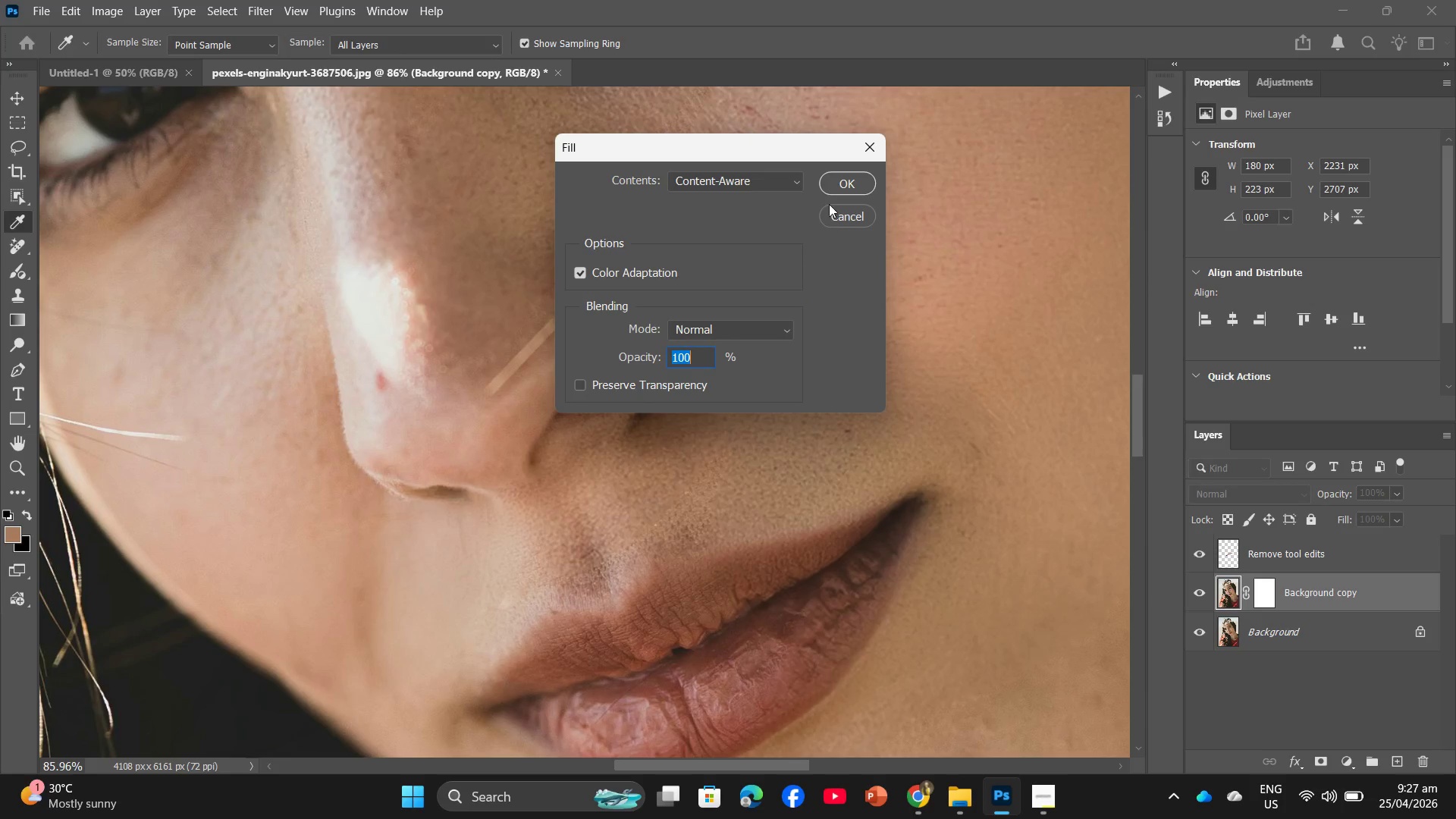 
left_click([833, 192])
 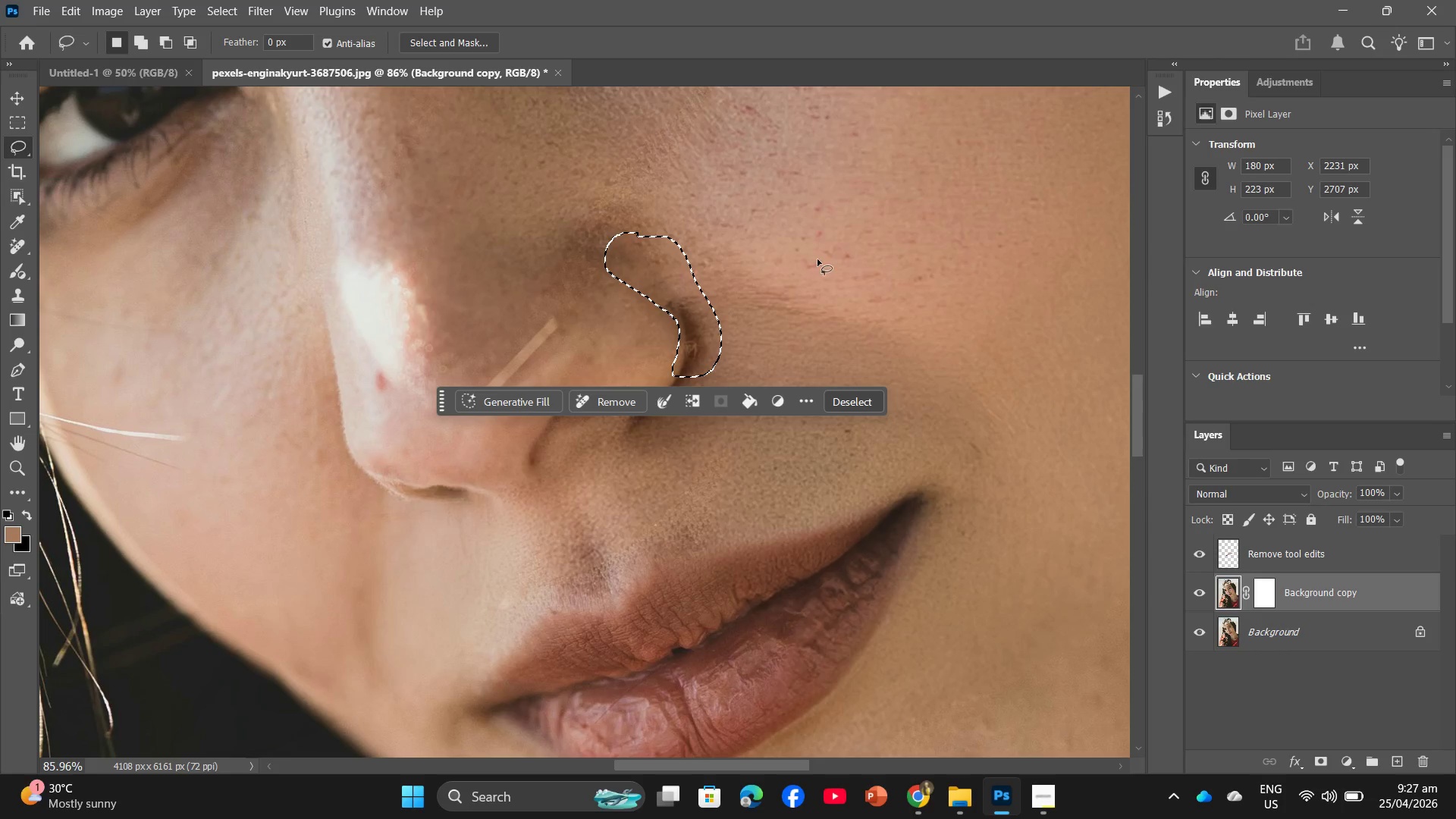 
left_click([747, 300])
 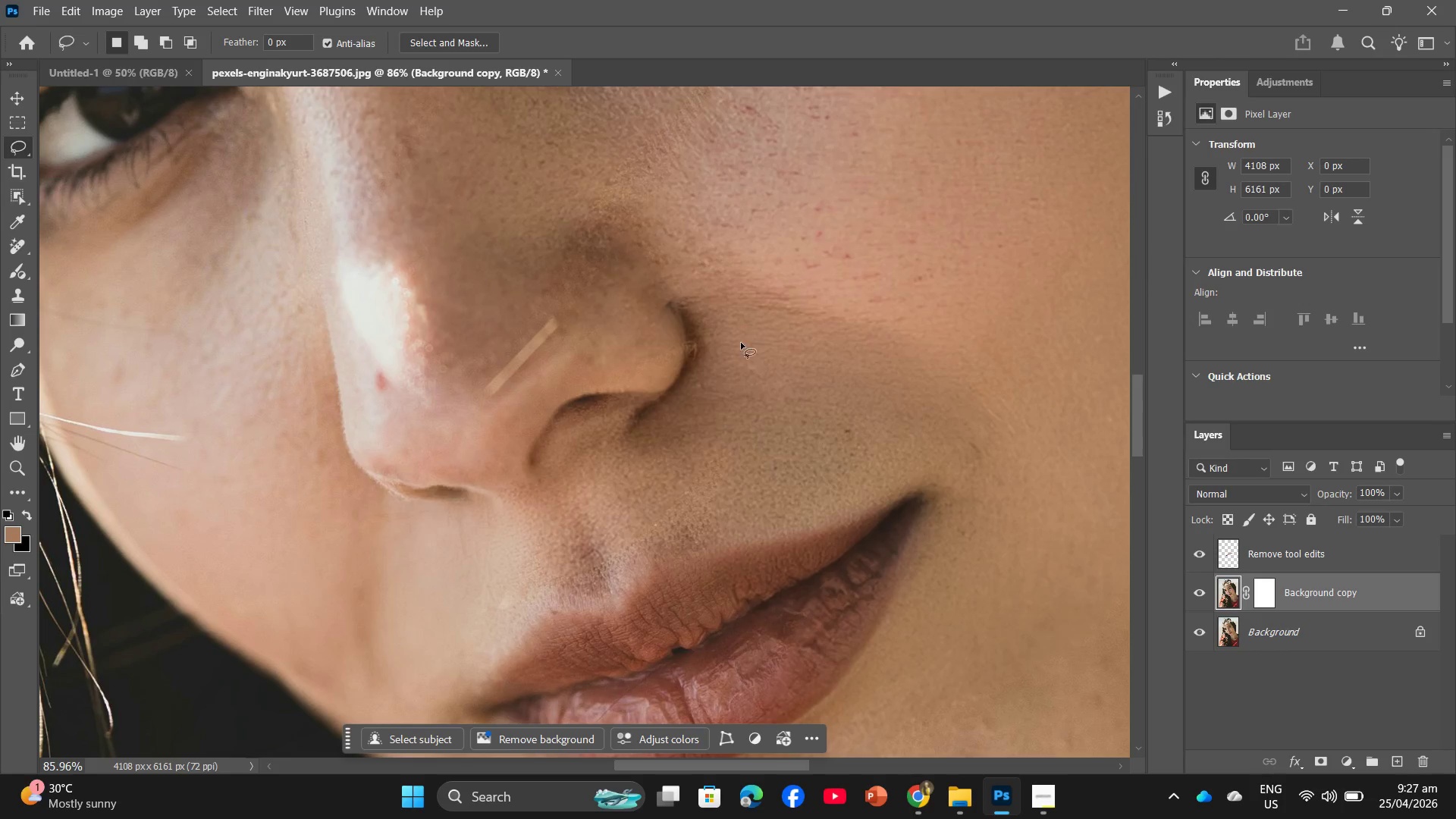 
hold_key(key=AltLeft, duration=0.47)
scroll: coordinate [768, 360], scroll_direction: up, amount: 4.0
 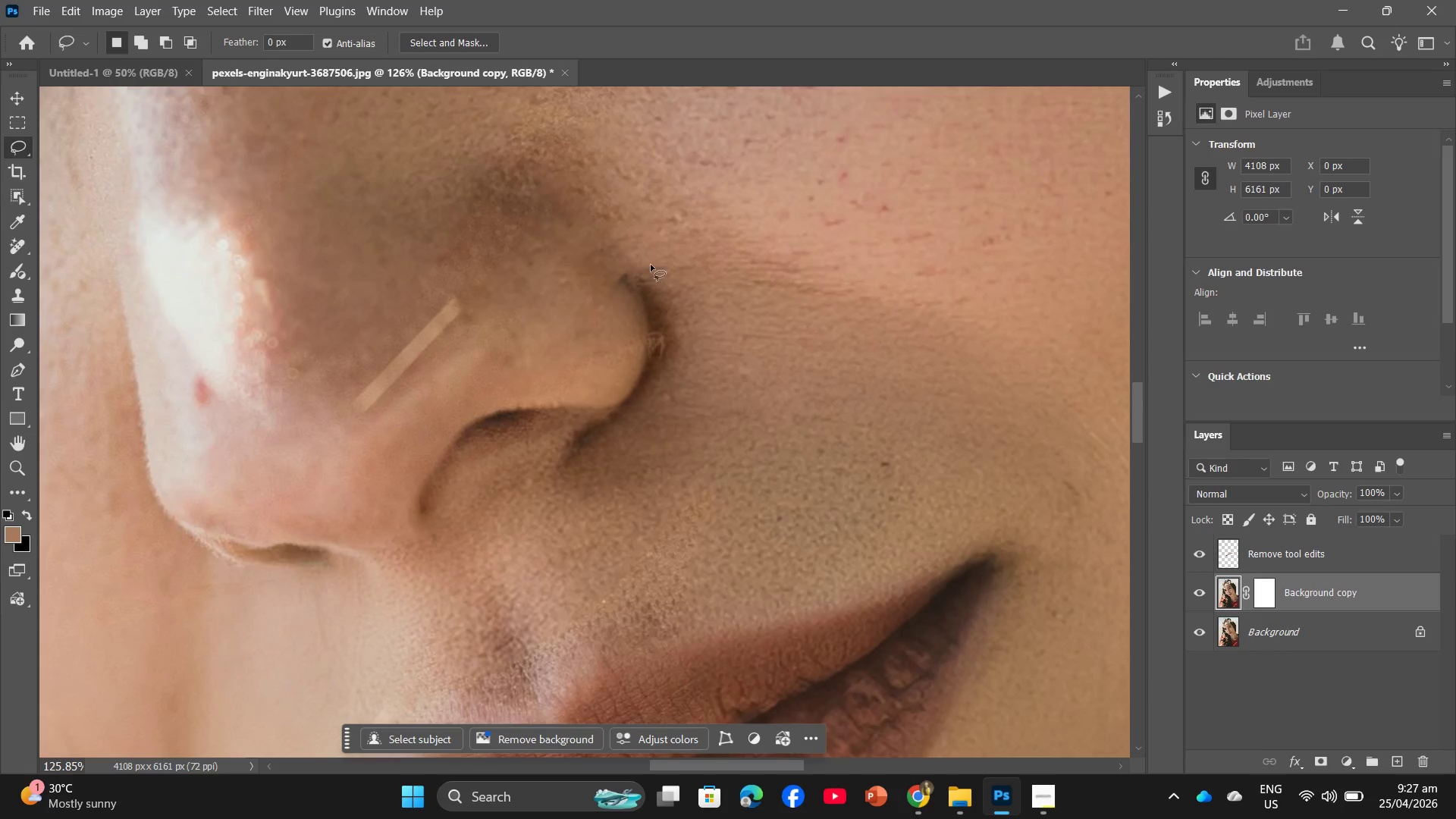 
left_click_drag(start_coordinate=[668, 254], to_coordinate=[696, 268])
 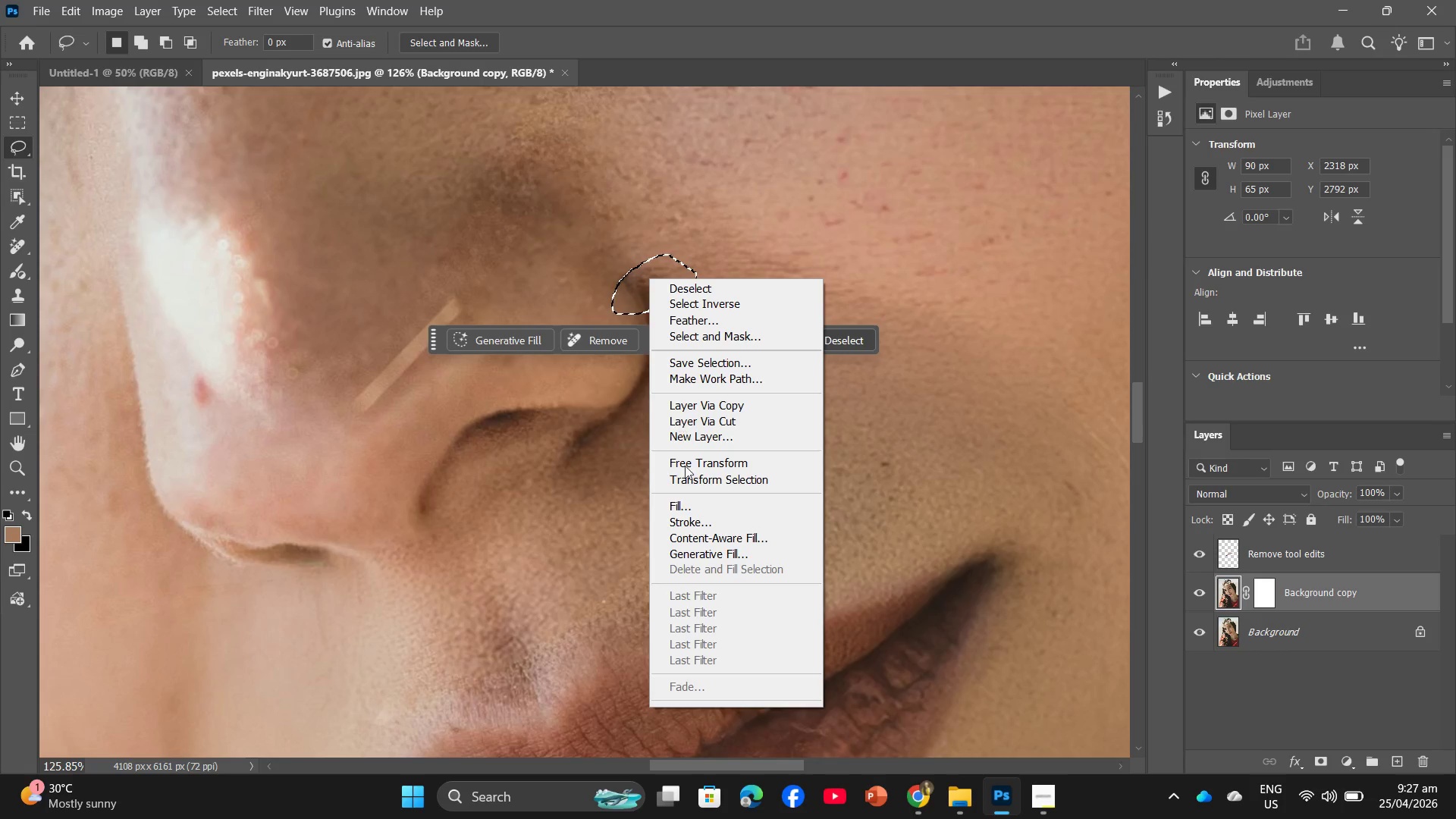 
left_click([689, 504])
 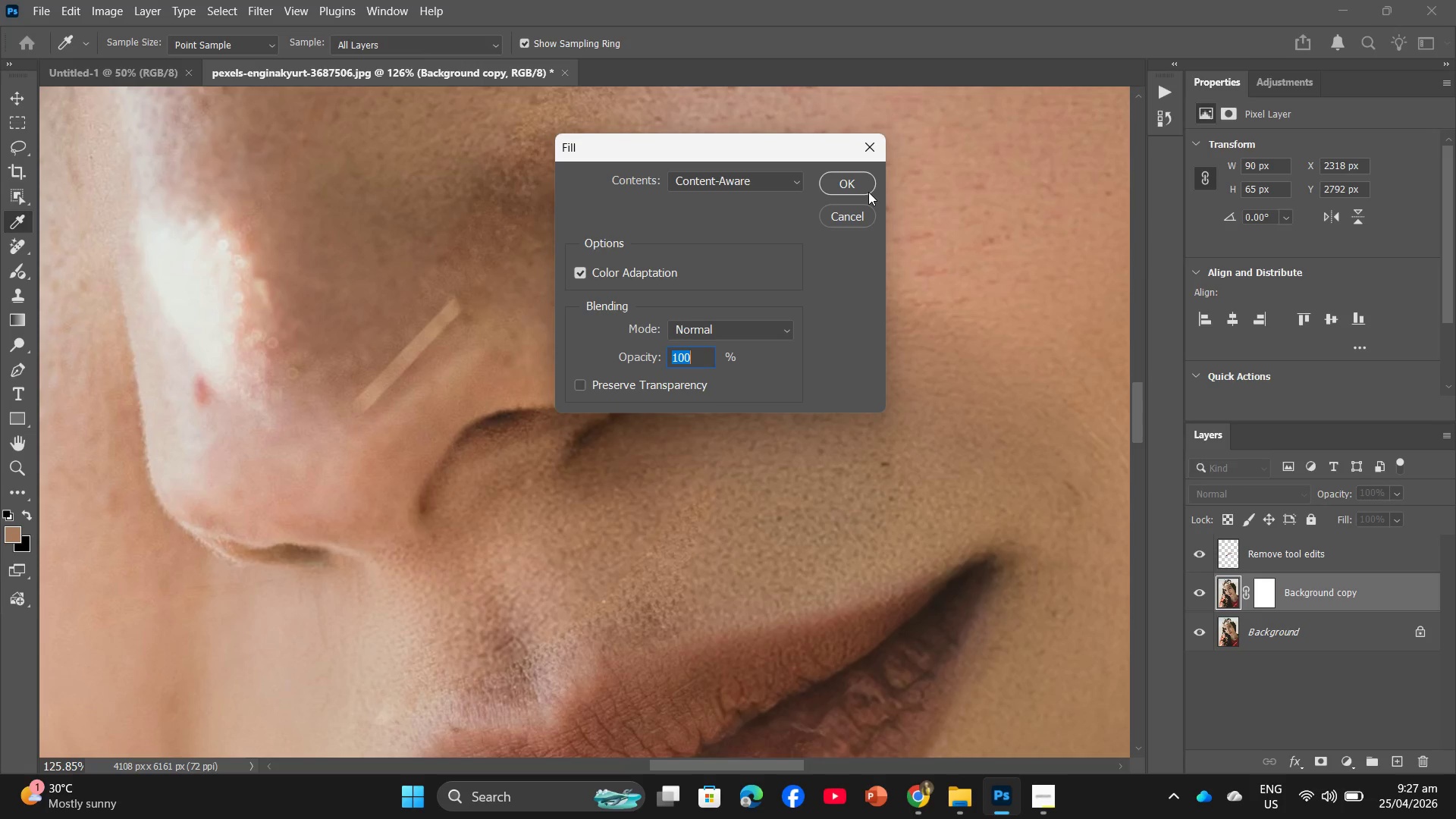 
left_click([868, 192])
 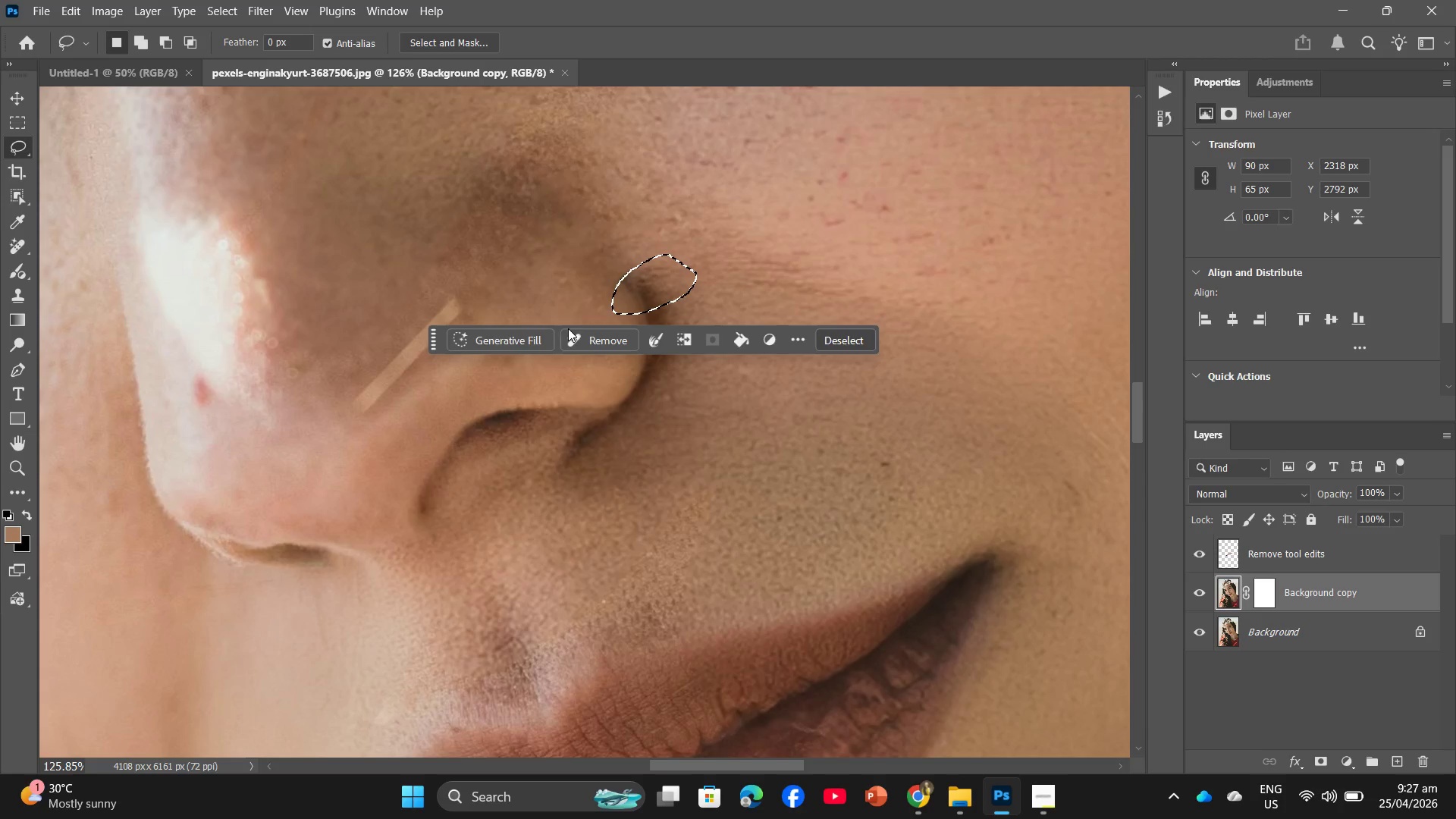 
left_click_drag(start_coordinate=[430, 340], to_coordinate=[391, 626])
 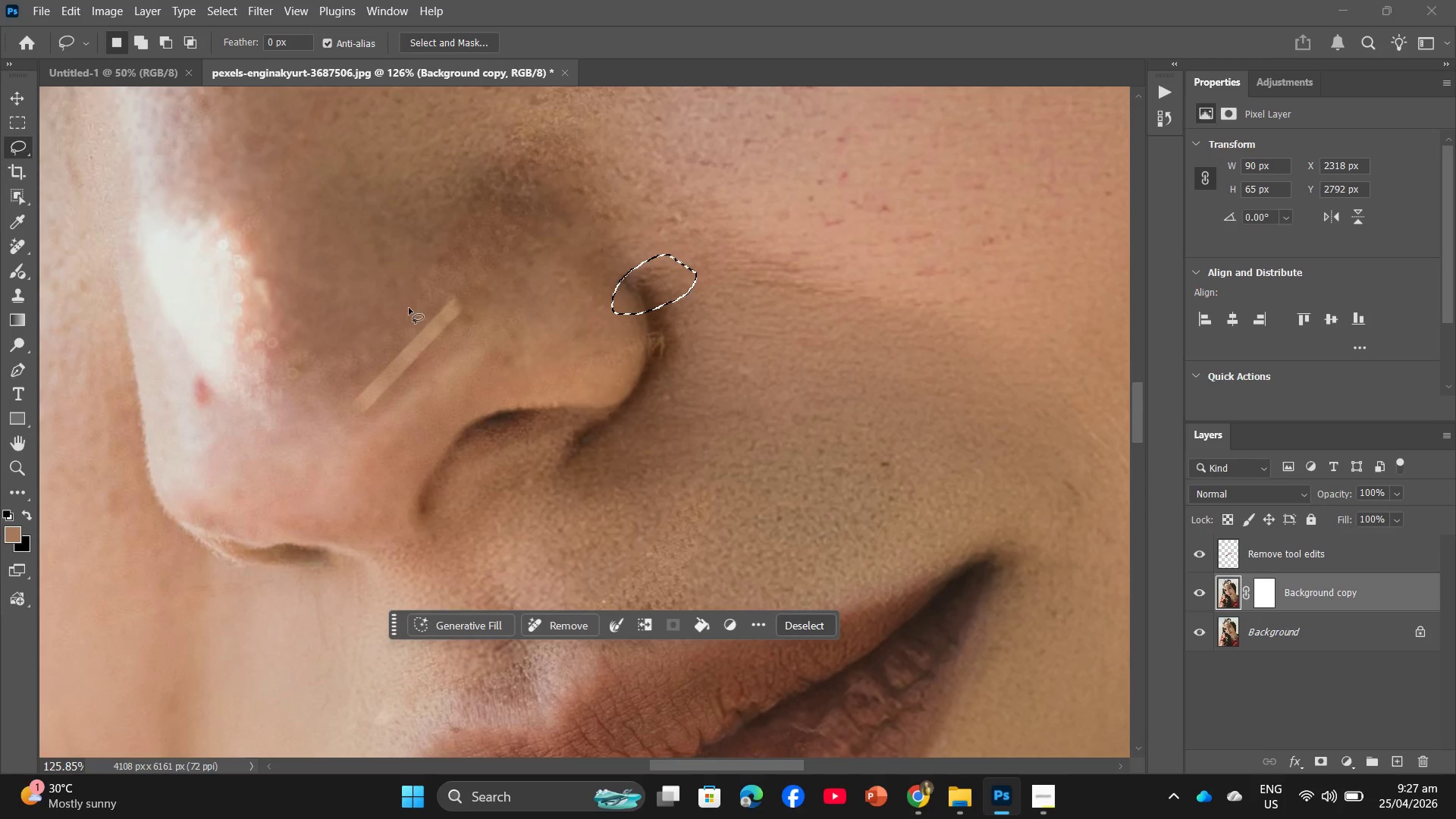 
left_click_drag(start_coordinate=[421, 299], to_coordinate=[402, 309])
 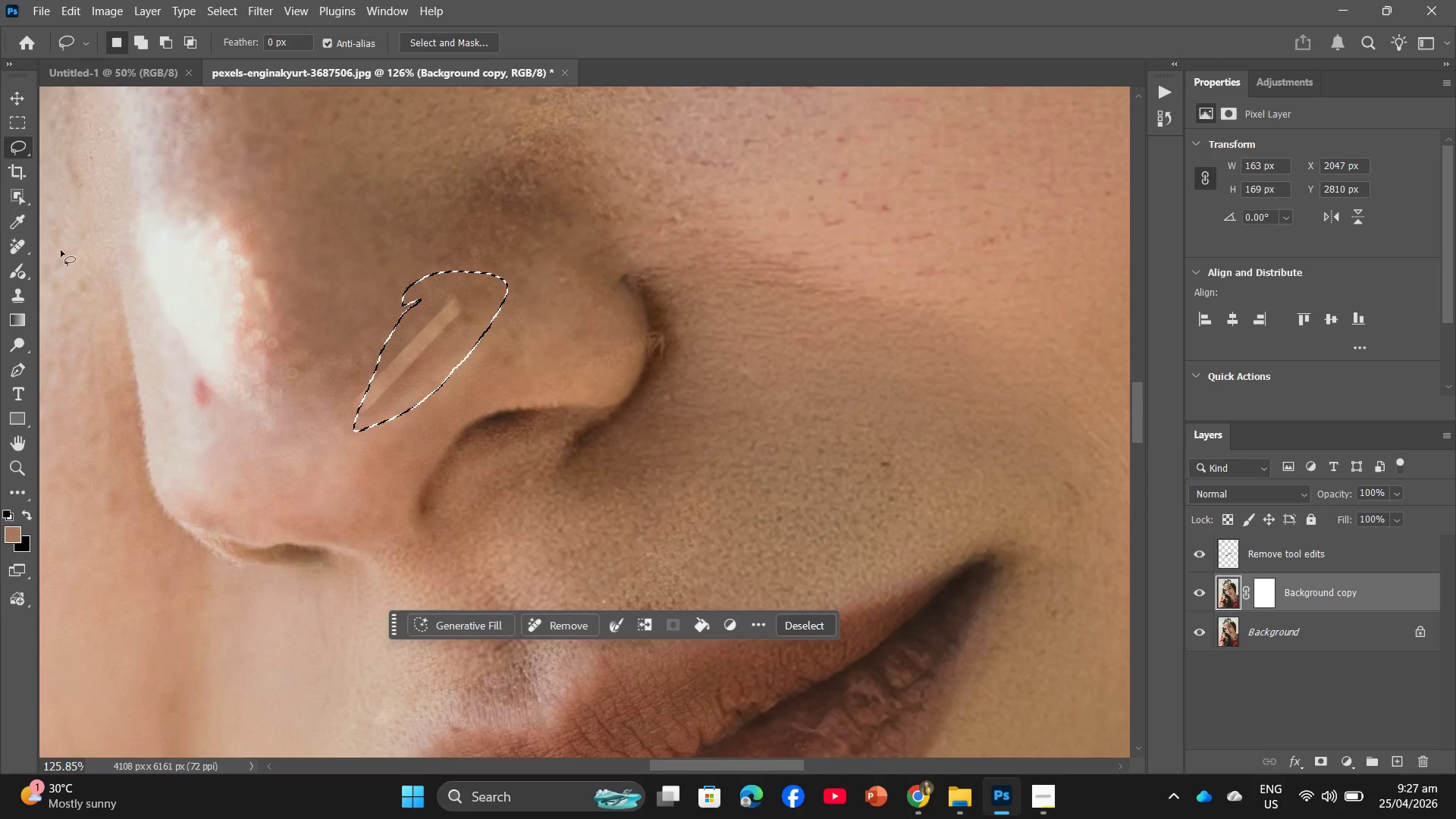 
left_click([29, 248])
 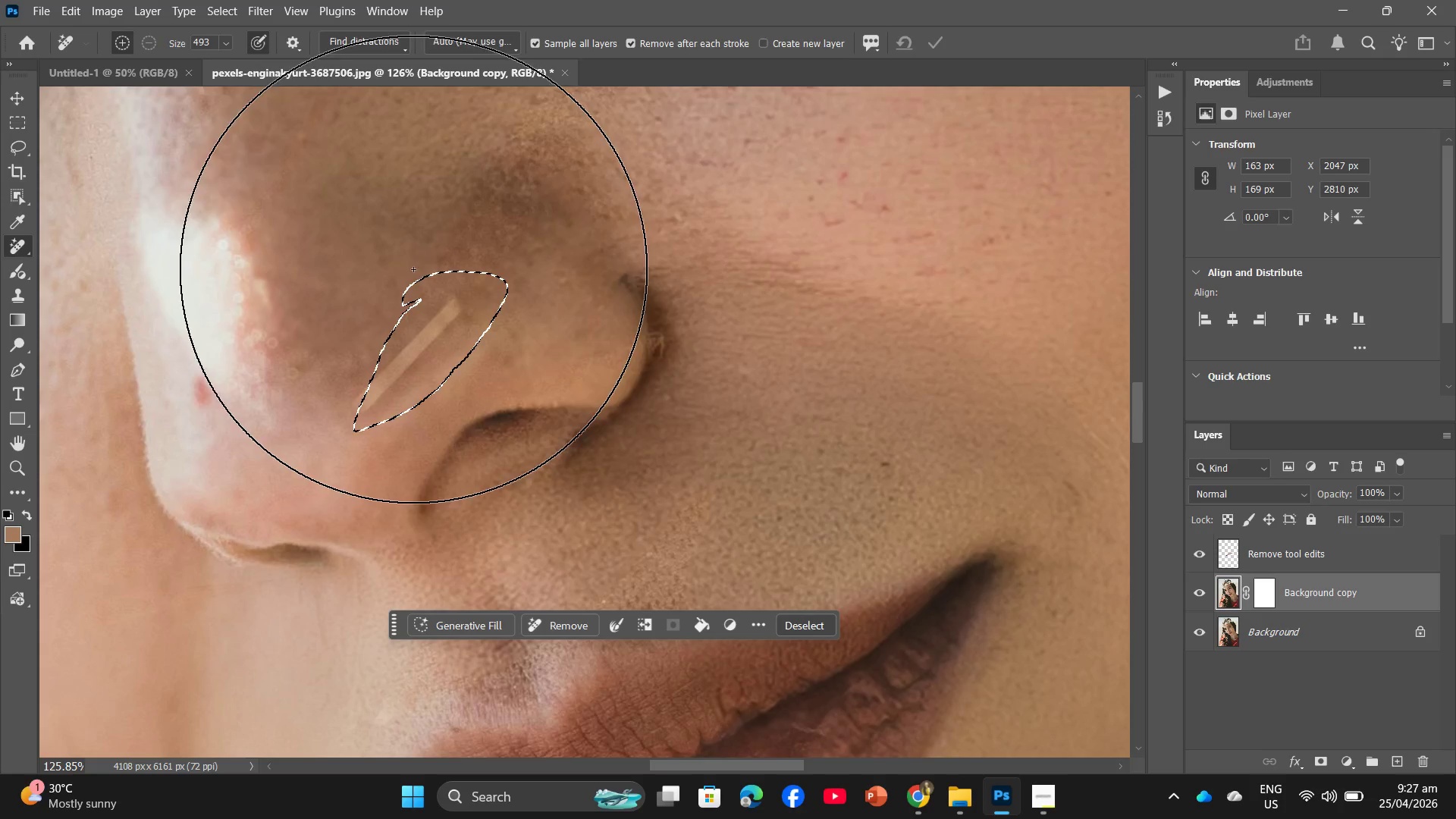 
left_click_drag(start_coordinate=[428, 273], to_coordinate=[554, 334])
 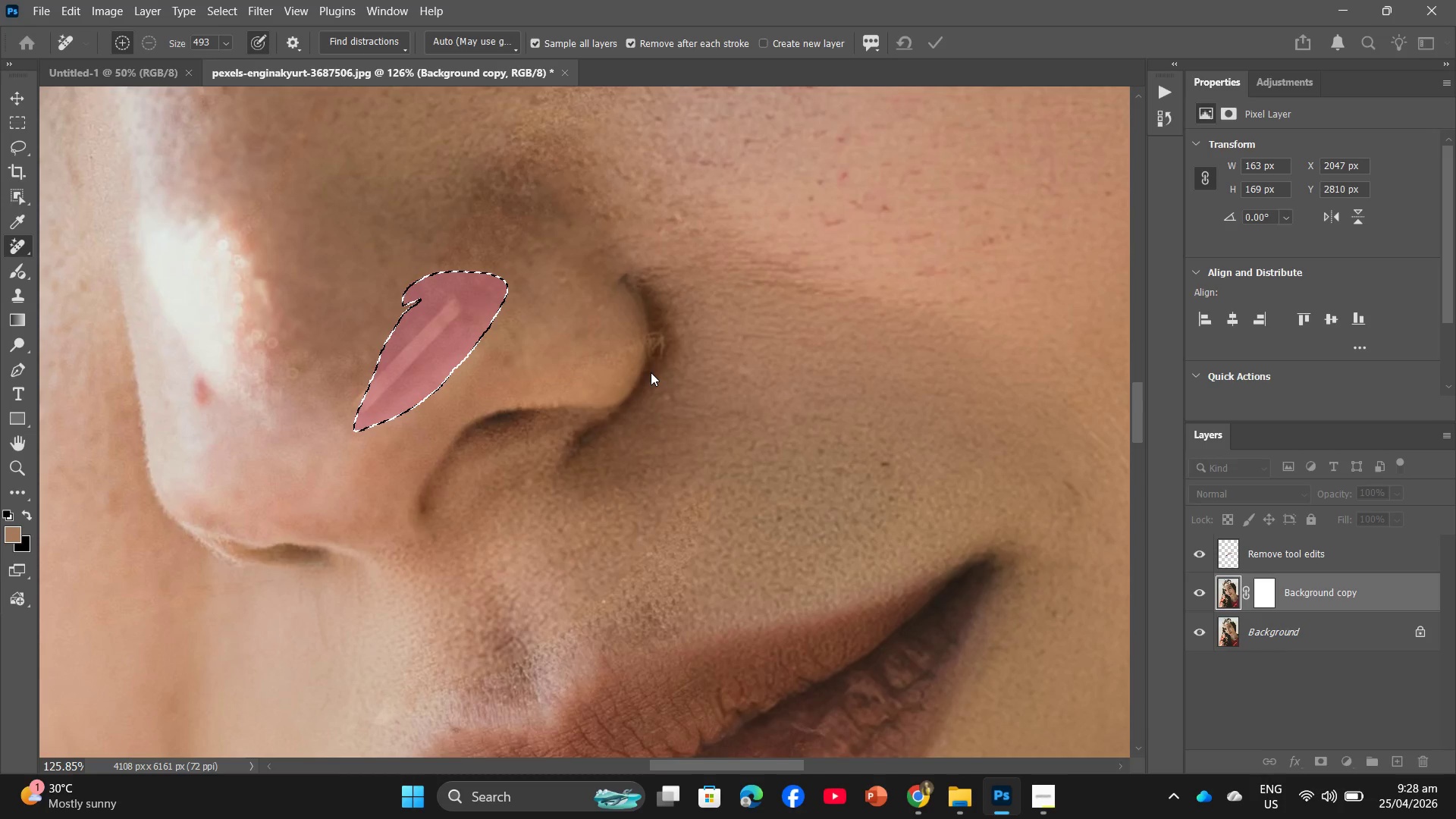 
wait(19.39)
 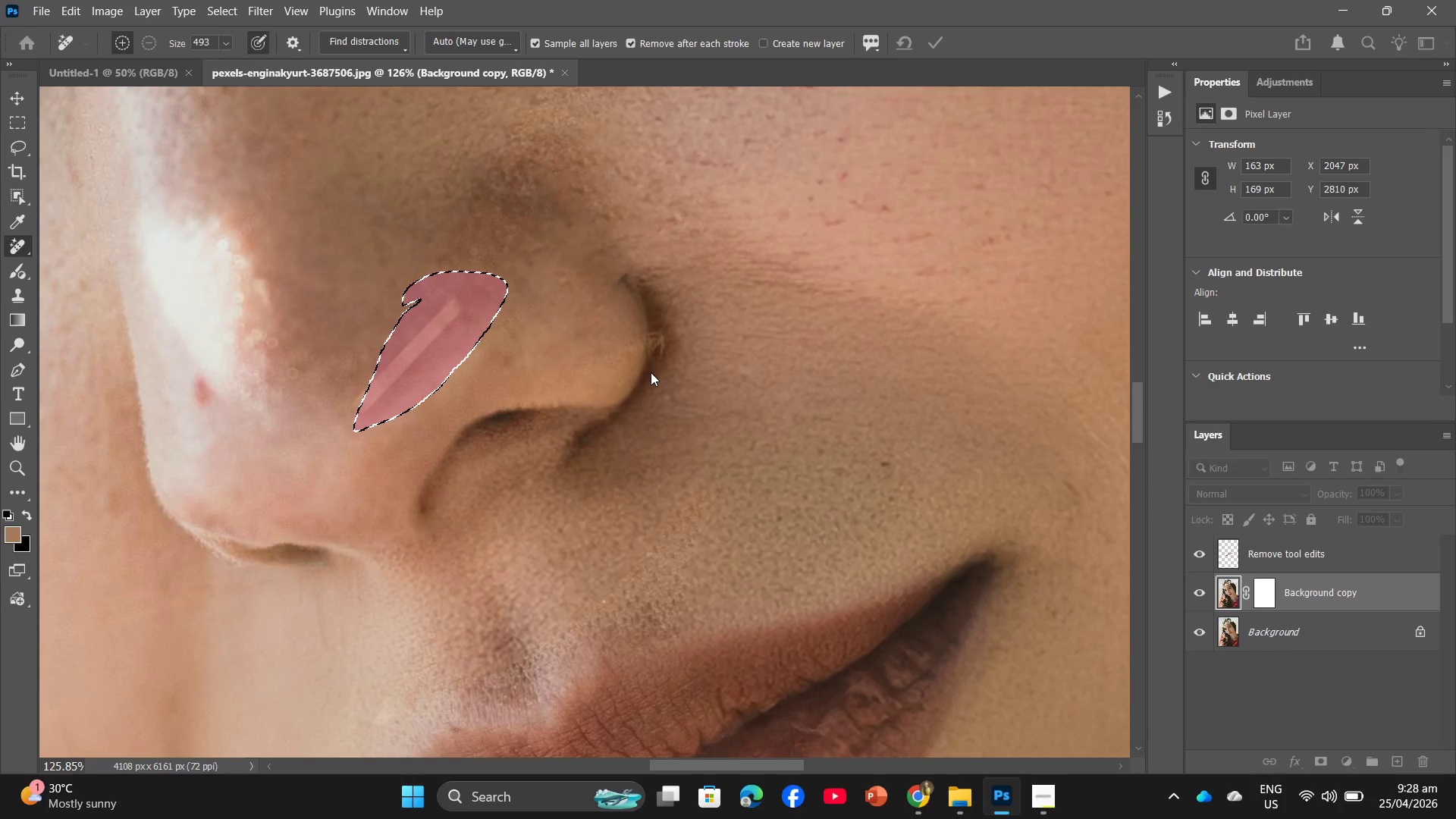 
left_click([20, 146])
 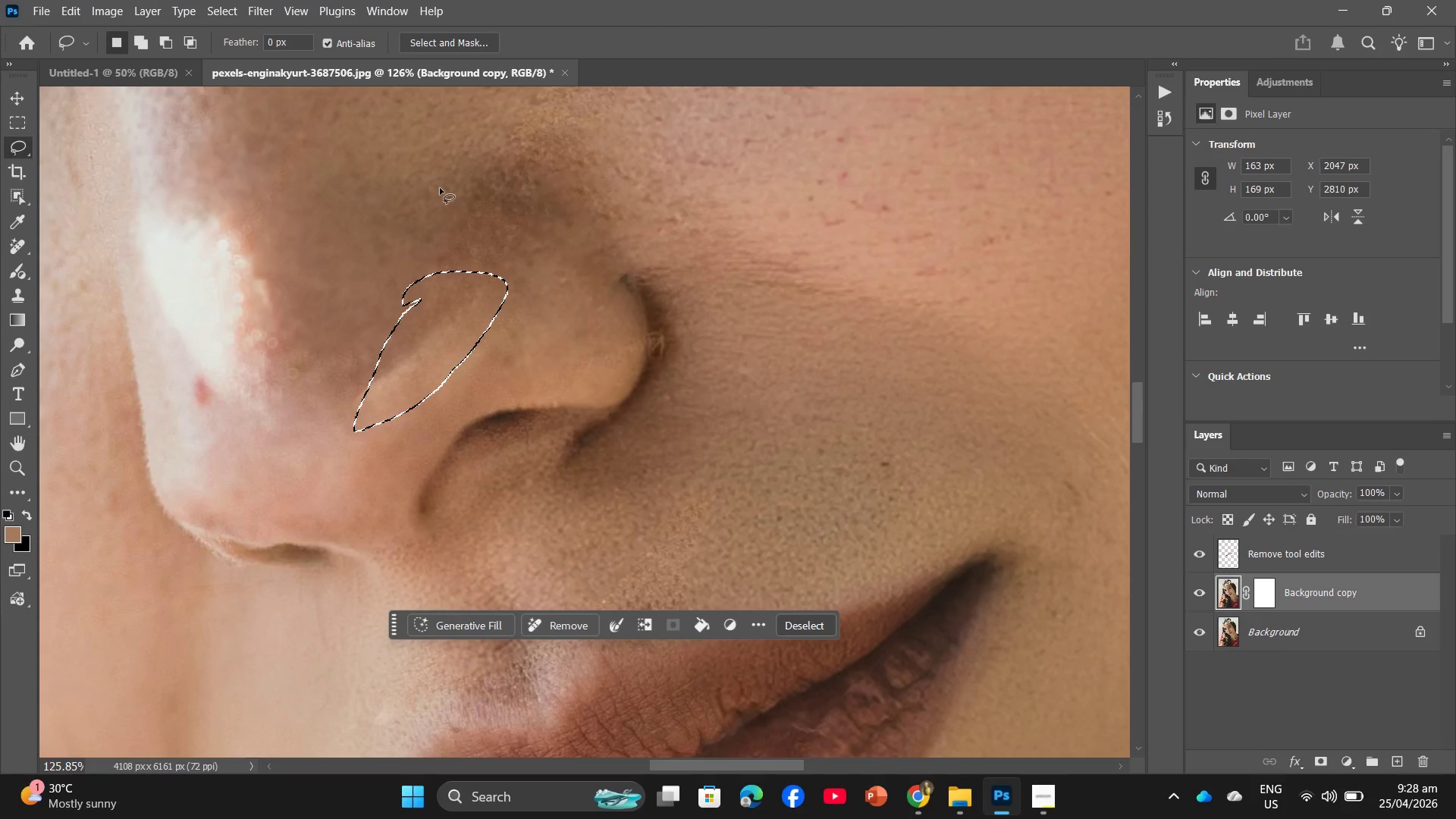 
left_click_drag(start_coordinate=[549, 229], to_coordinate=[556, 235])
 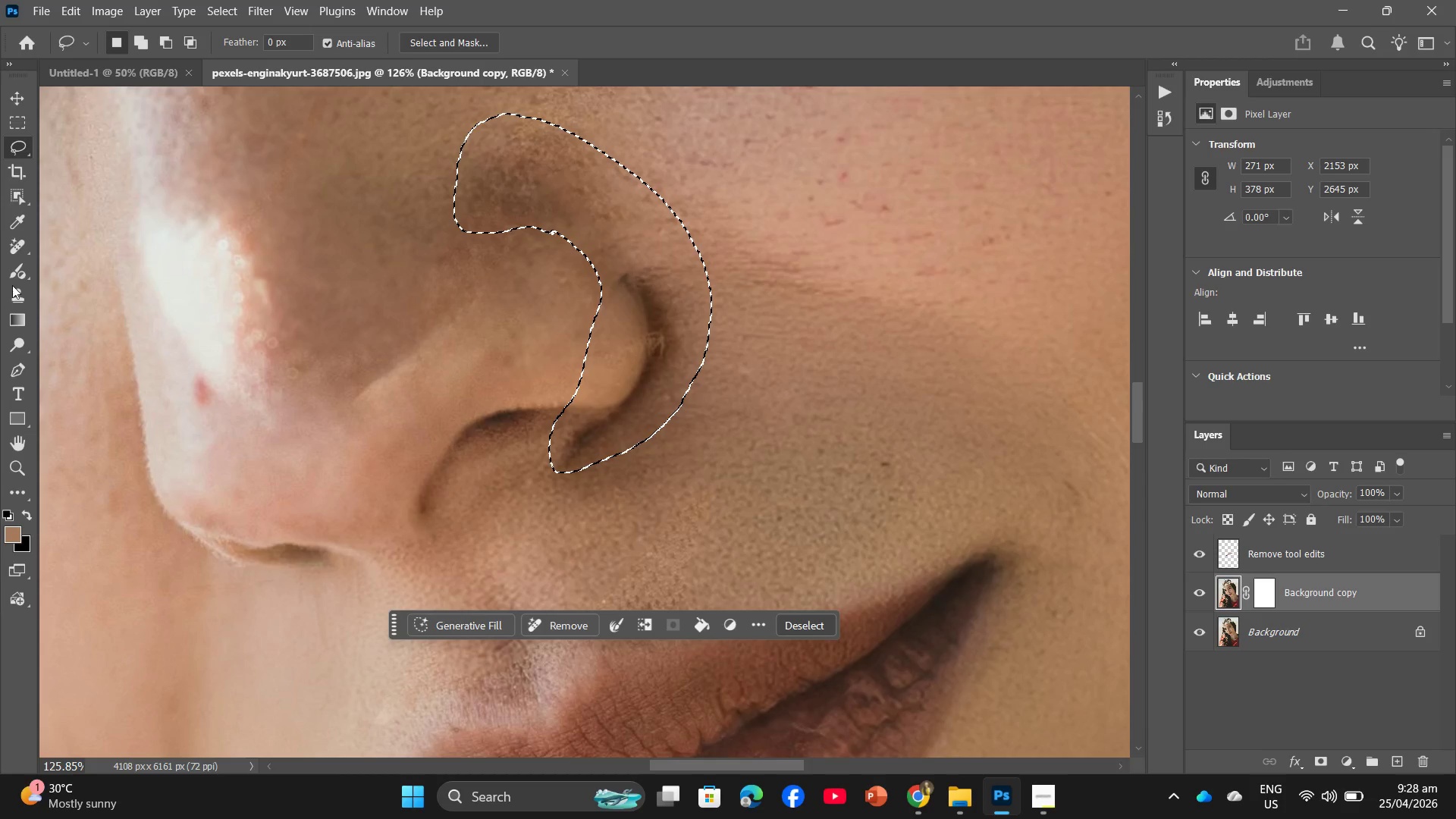 
left_click([20, 247])
 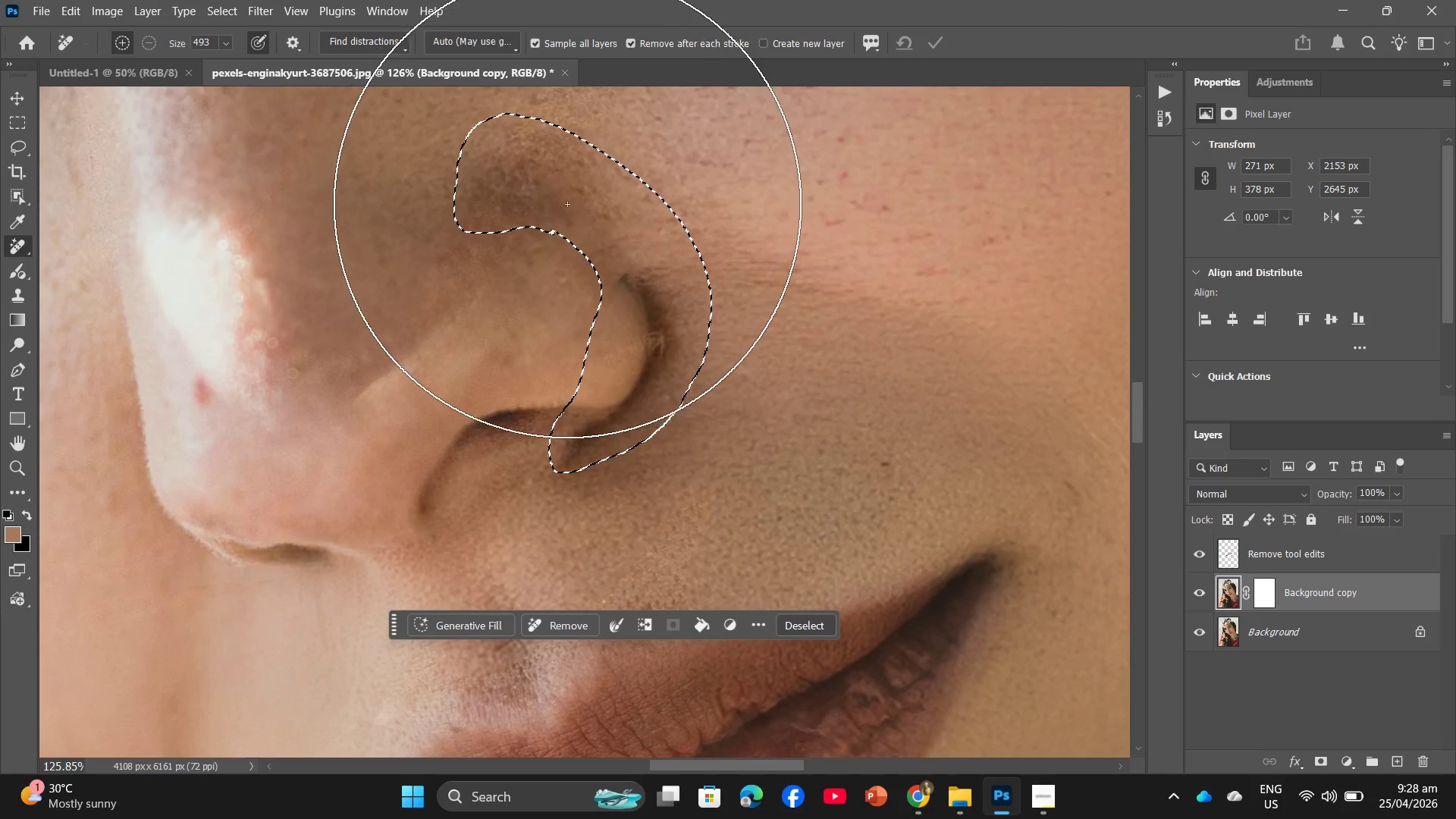 
left_click_drag(start_coordinate=[552, 196], to_coordinate=[649, 406])
 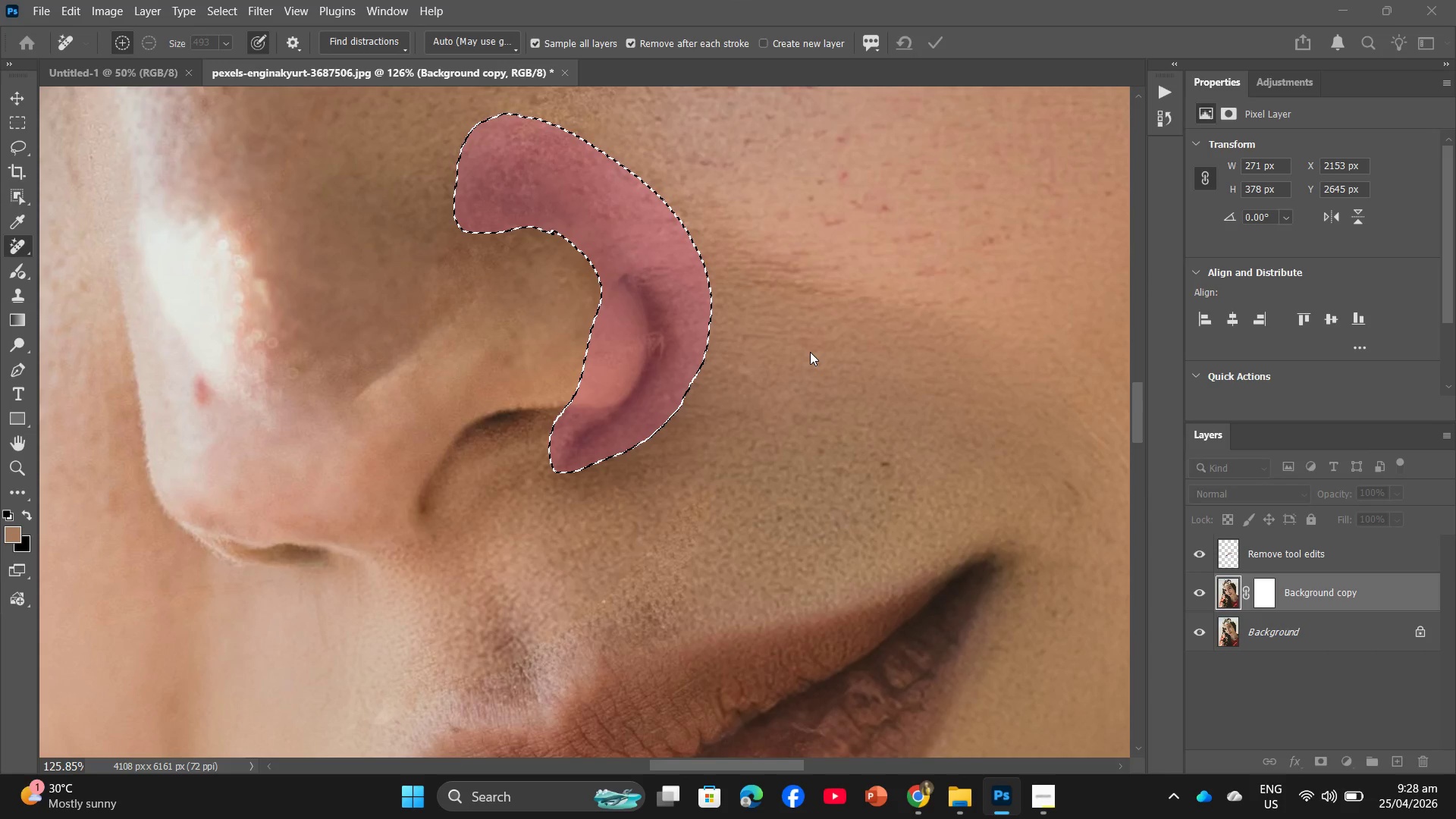 
hold_key(key=Space, duration=0.62)
 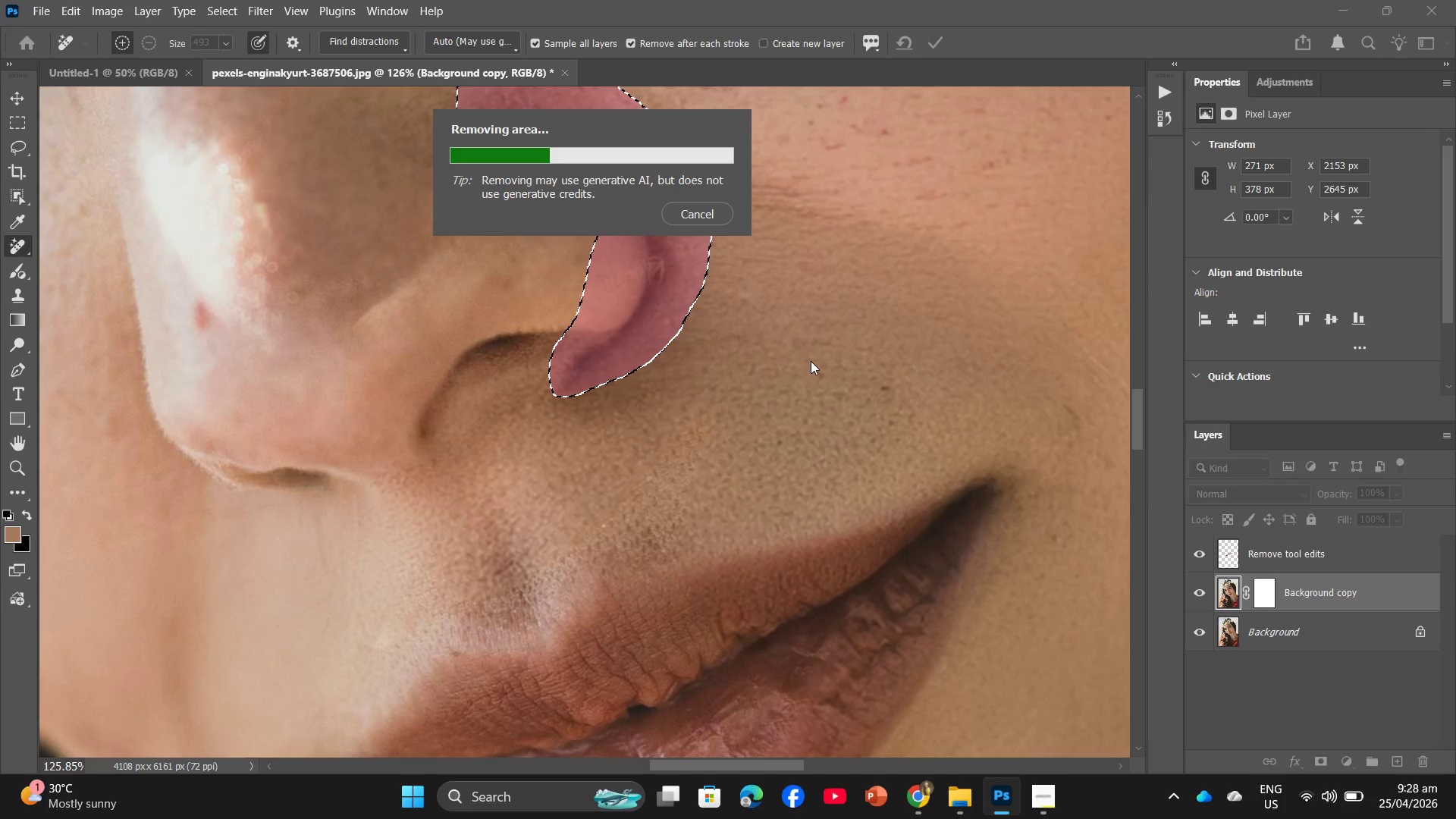 
scroll: coordinate [811, 361], scroll_direction: down, amount: 5.0
 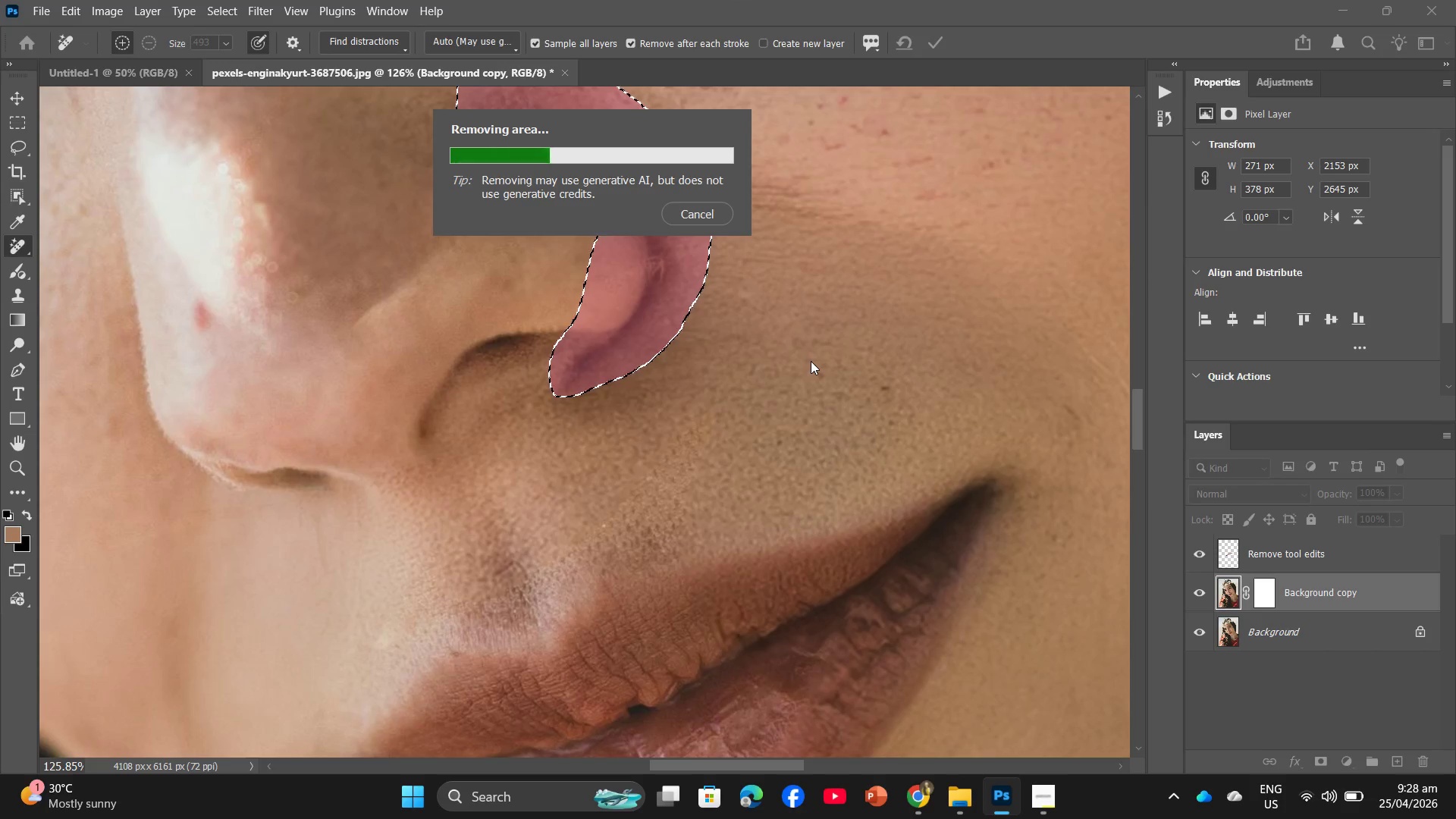 
hold_key(key=AltLeft, duration=1.47)
scroll: coordinate [812, 363], scroll_direction: down, amount: 16.0
 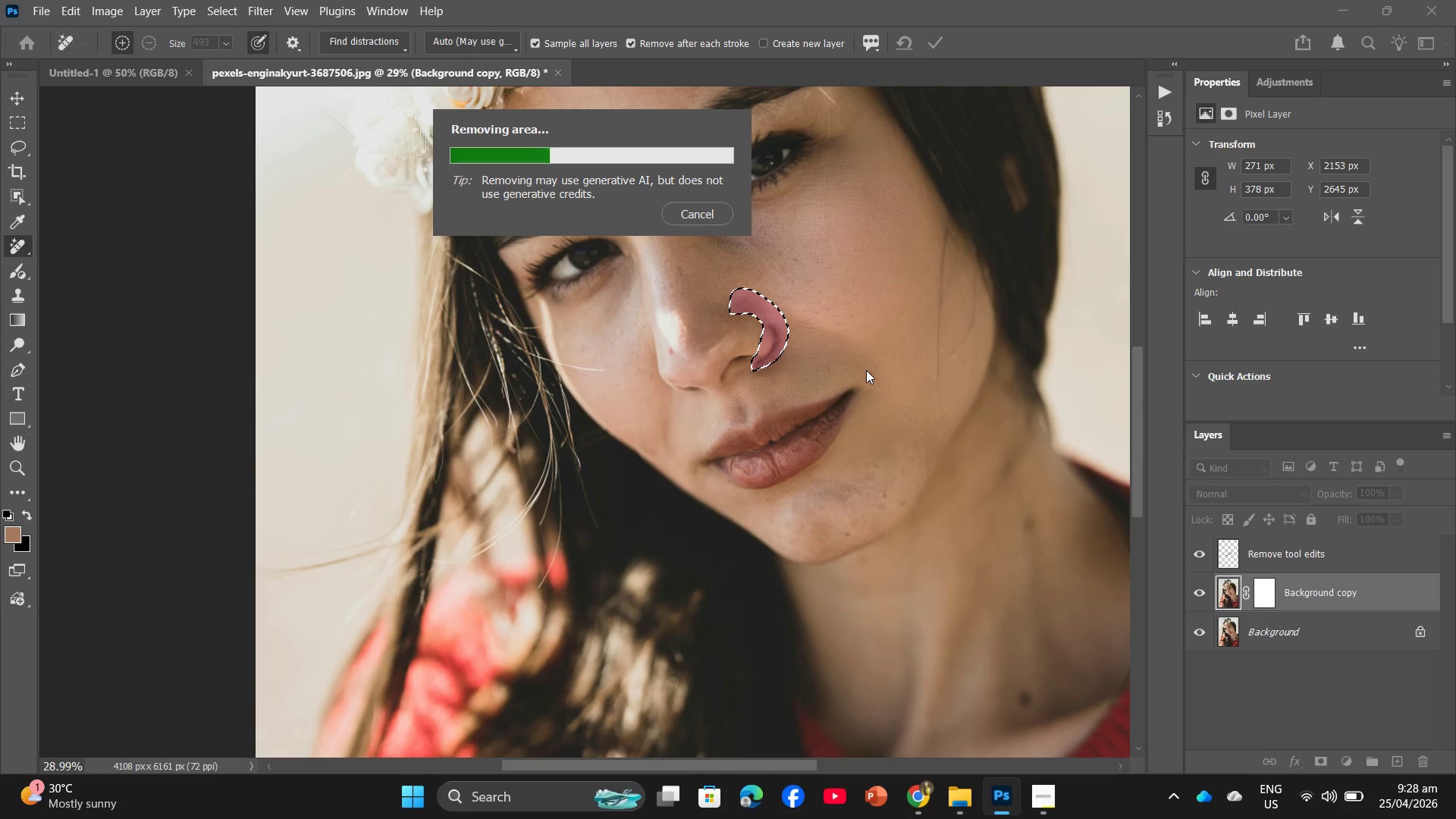 
scroll: coordinate [861, 375], scroll_direction: up, amount: 9.0
 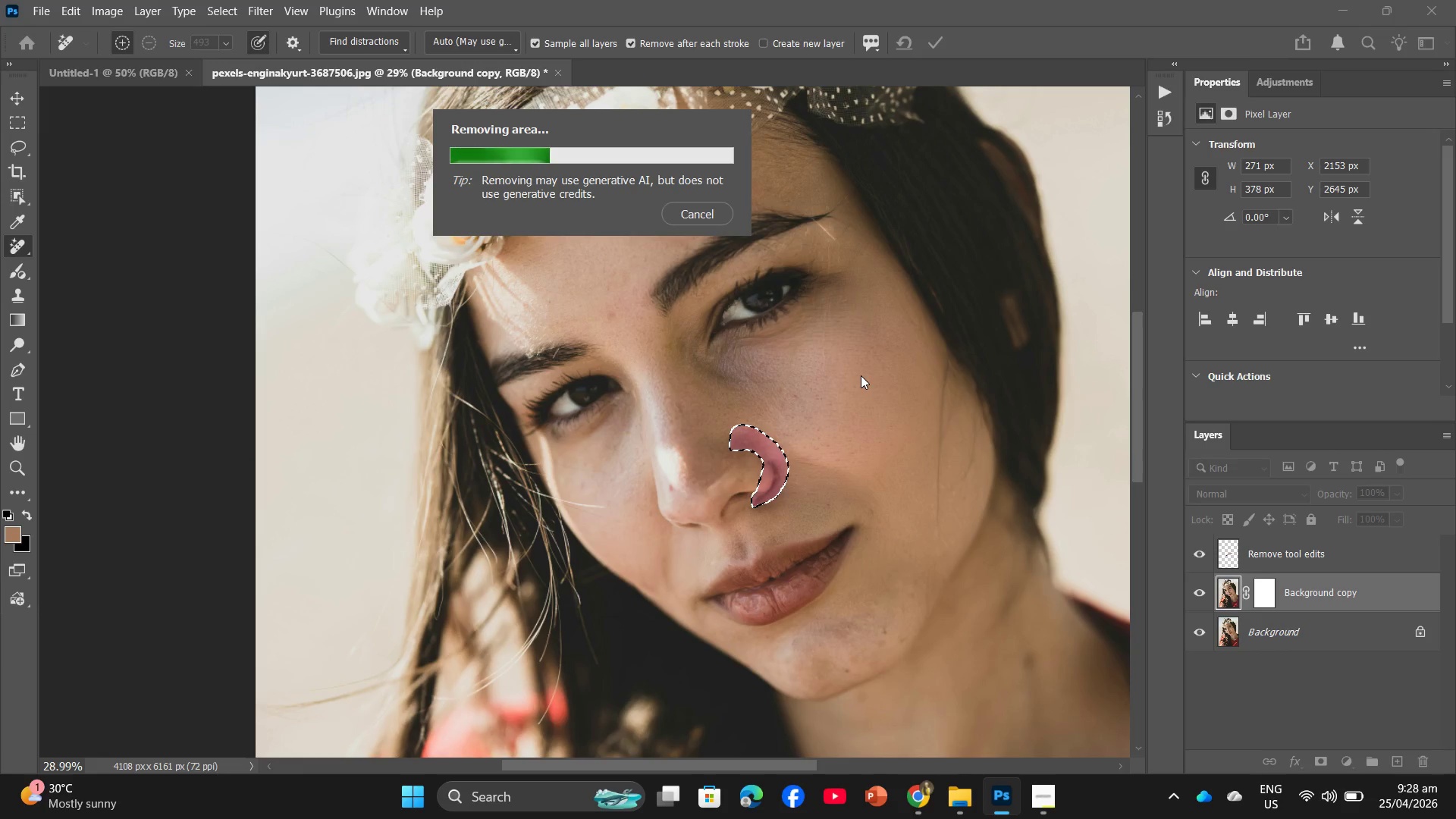 
hold_key(key=AltLeft, duration=0.91)
 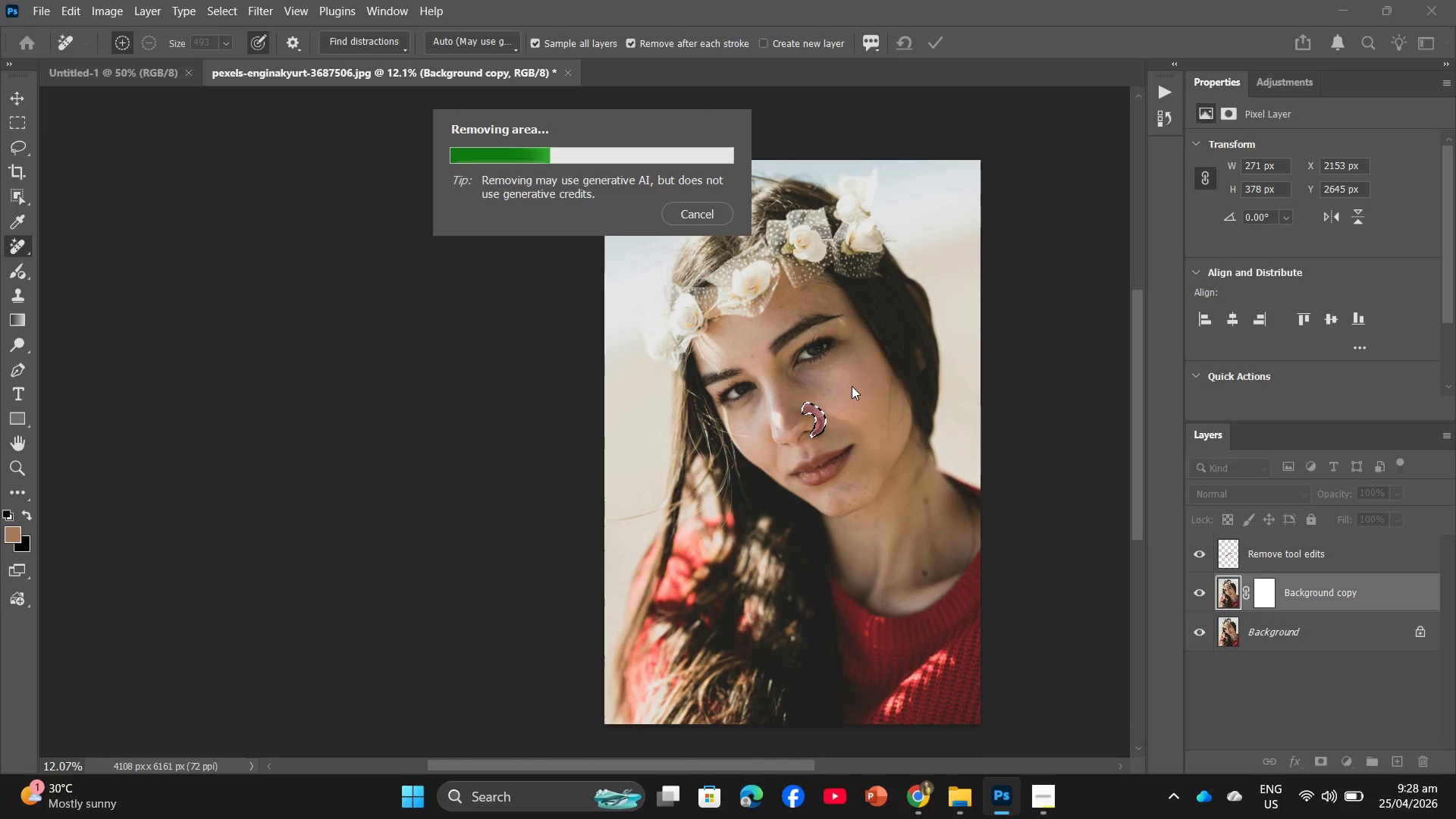 
scroll: coordinate [861, 375], scroll_direction: up, amount: 1.0
 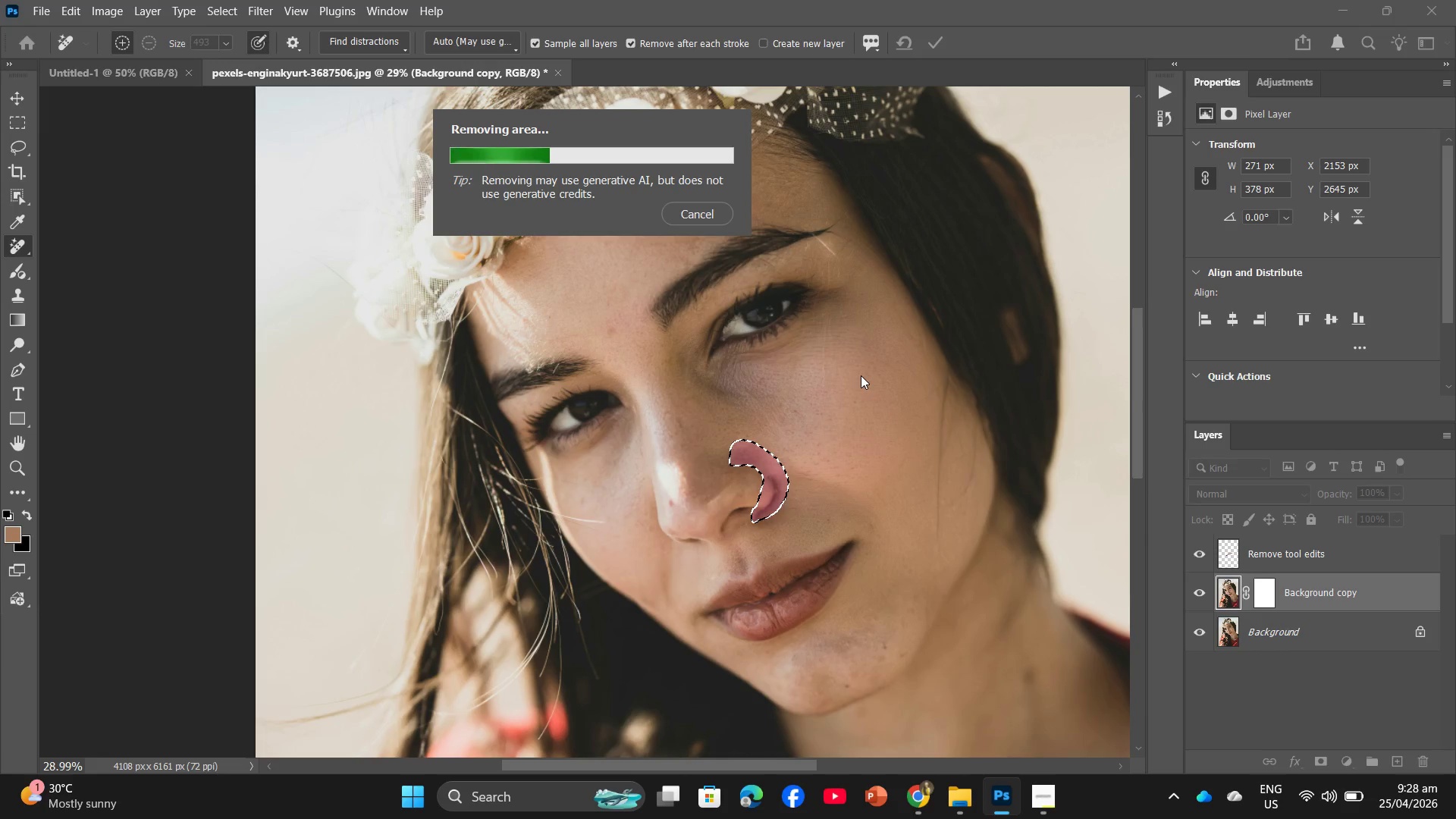 
scroll: coordinate [852, 386], scroll_direction: down, amount: 11.0
 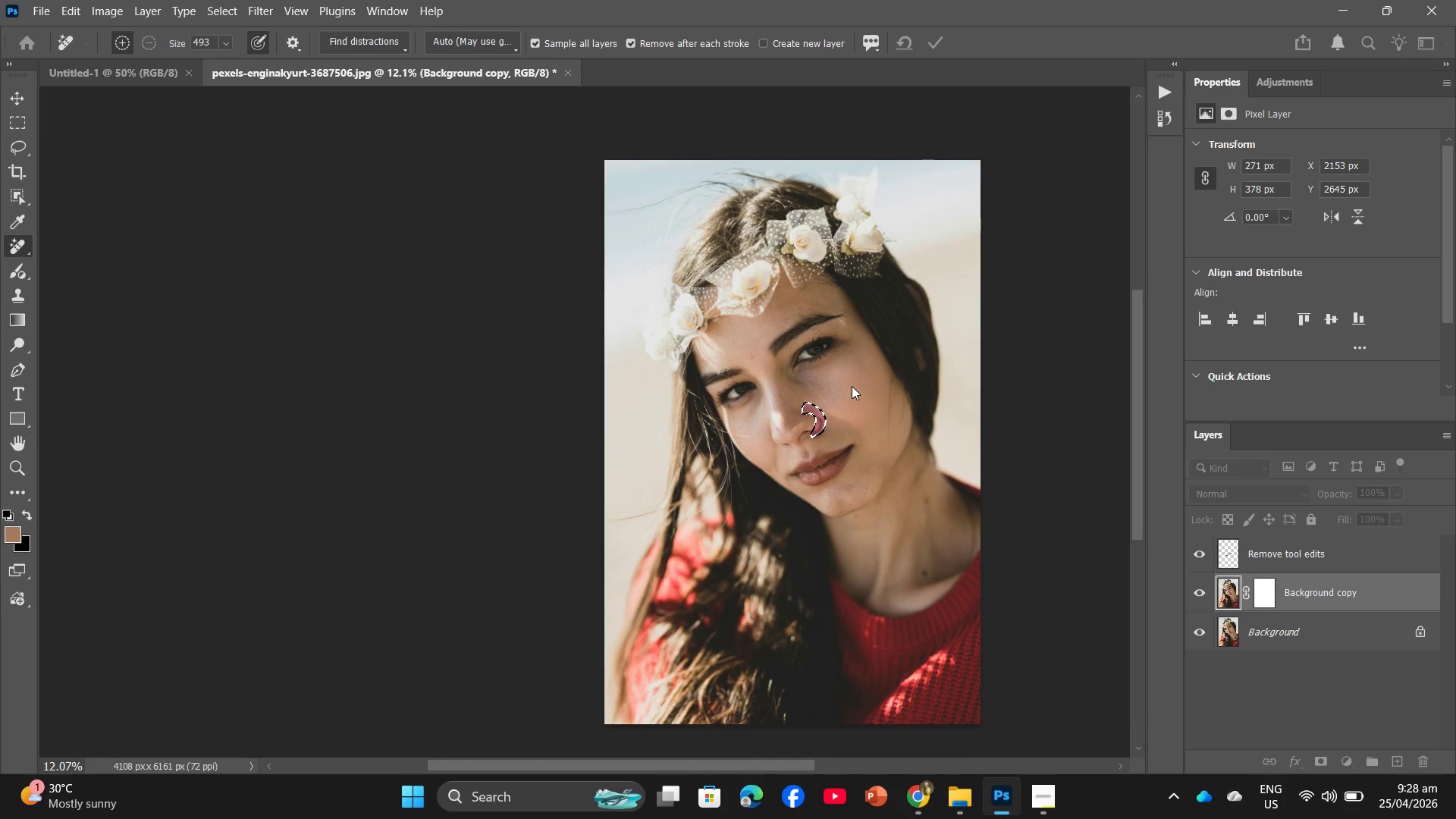 
hold_key(key=AltLeft, duration=3.34)
scroll: coordinate [799, 426], scroll_direction: up, amount: 20.0
 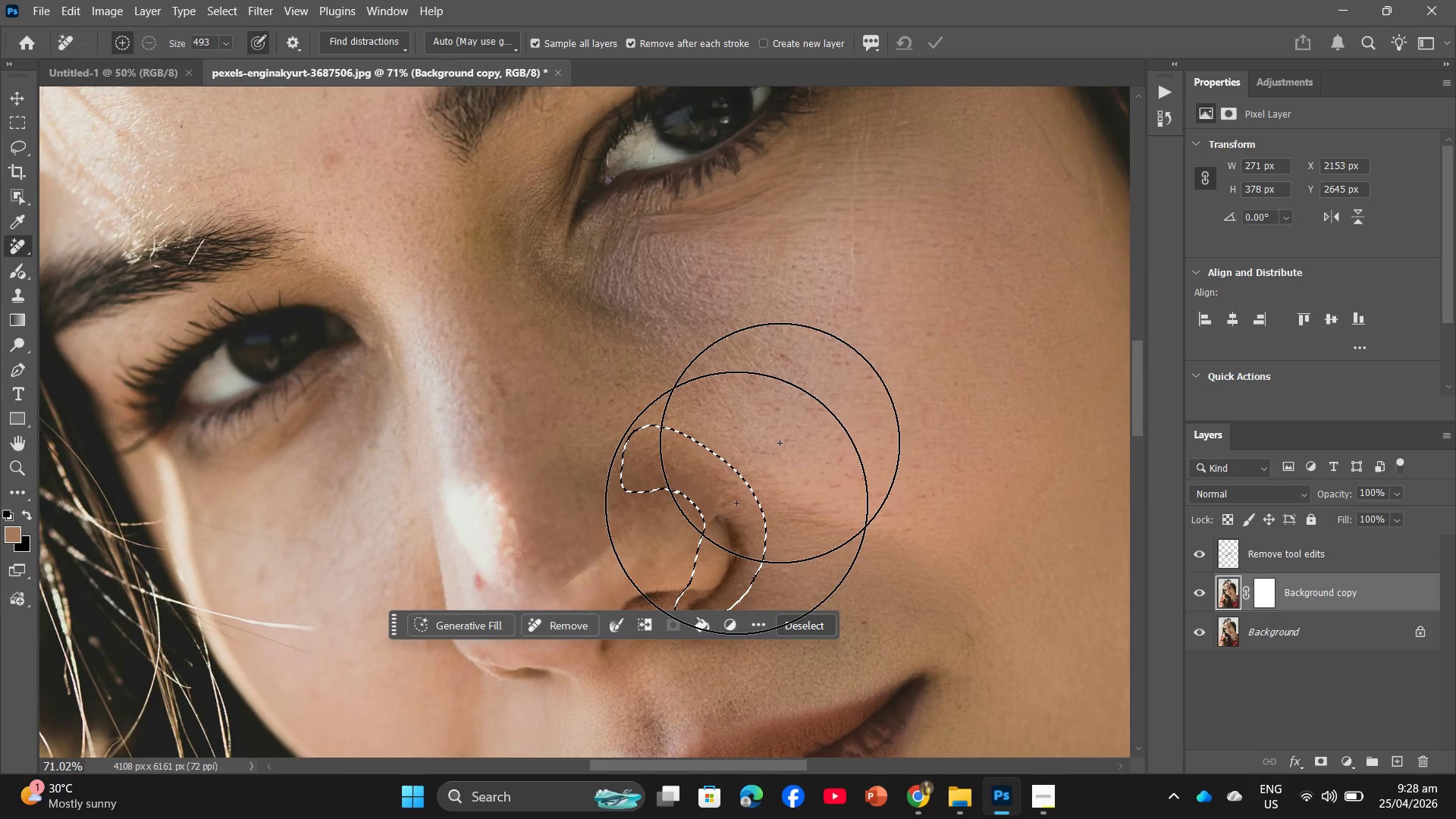 
hold_key(key=AltLeft, duration=0.31)
scroll: coordinate [711, 526], scroll_direction: up, amount: 2.0
 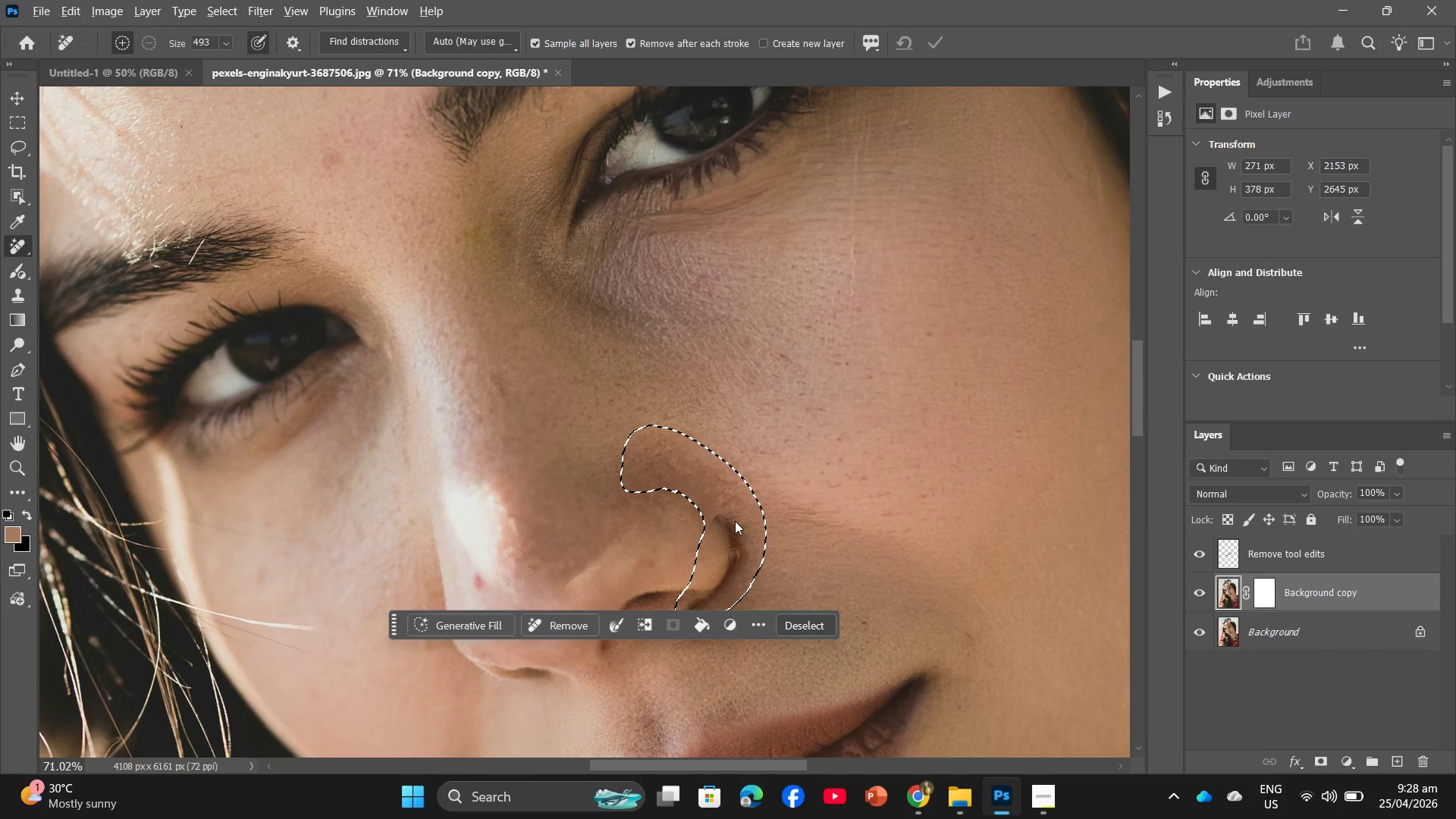 
scroll: coordinate [734, 513], scroll_direction: down, amount: 5.0
 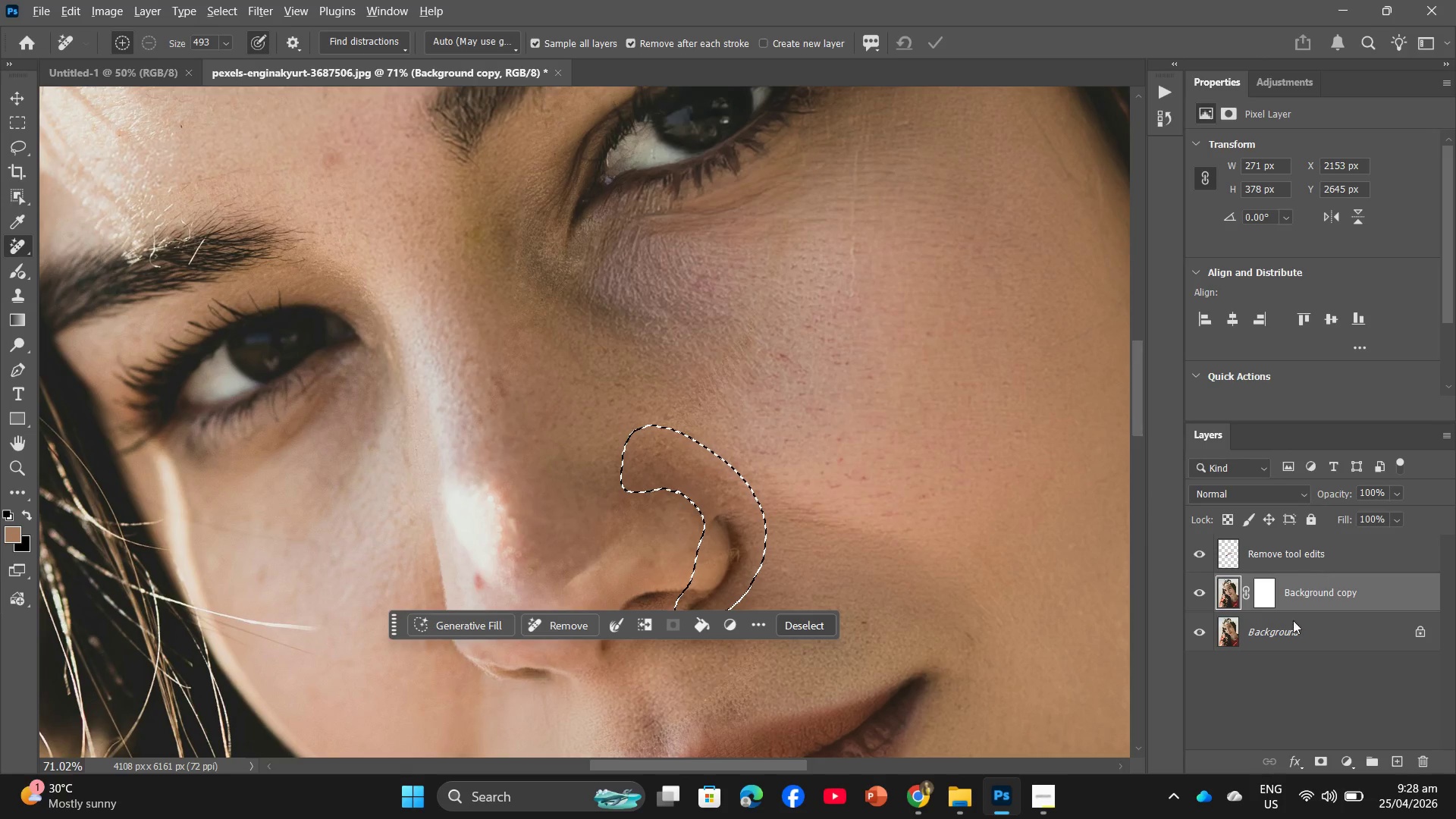 
left_click([1292, 635])
 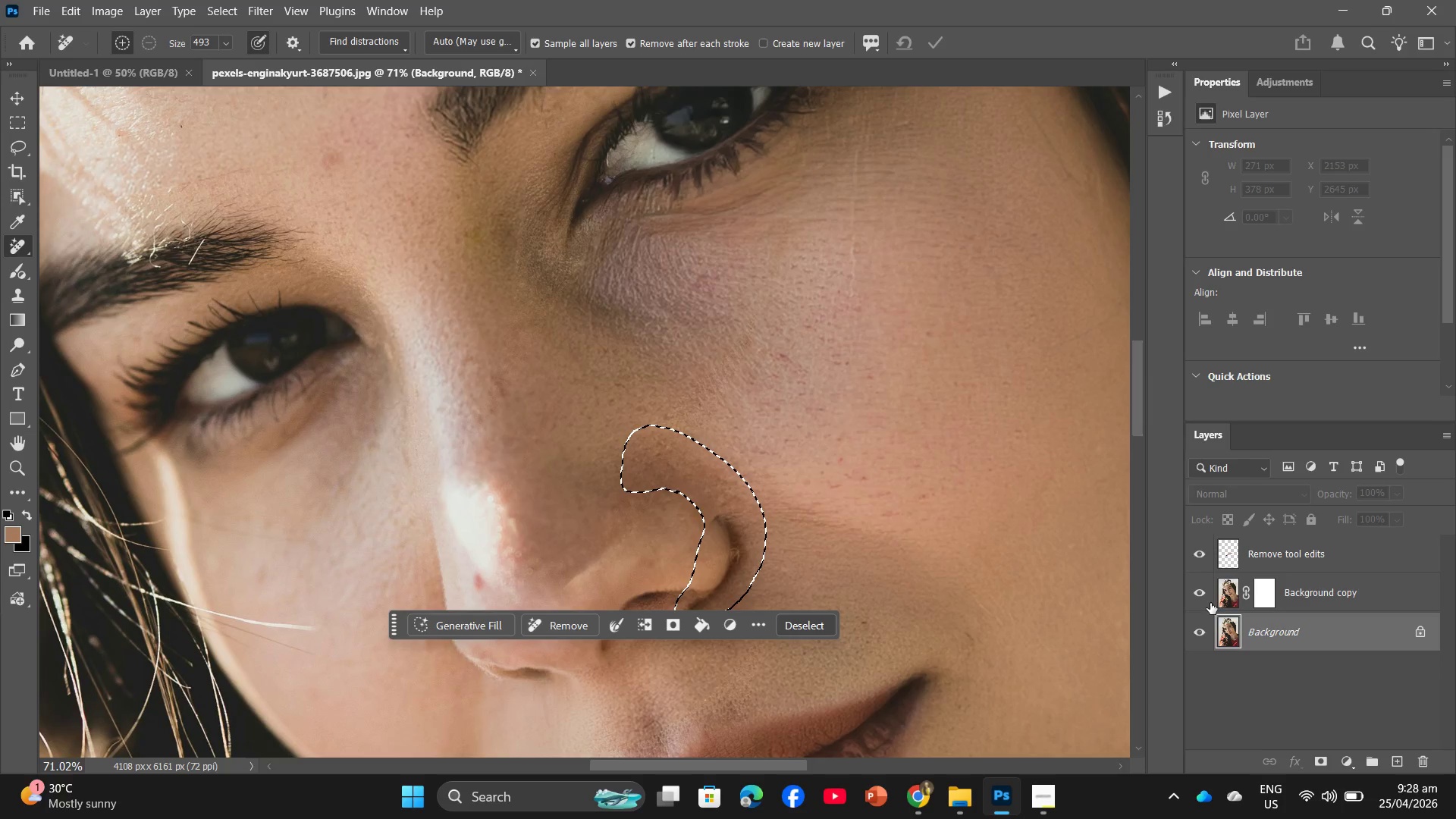 
left_click([1208, 600])
 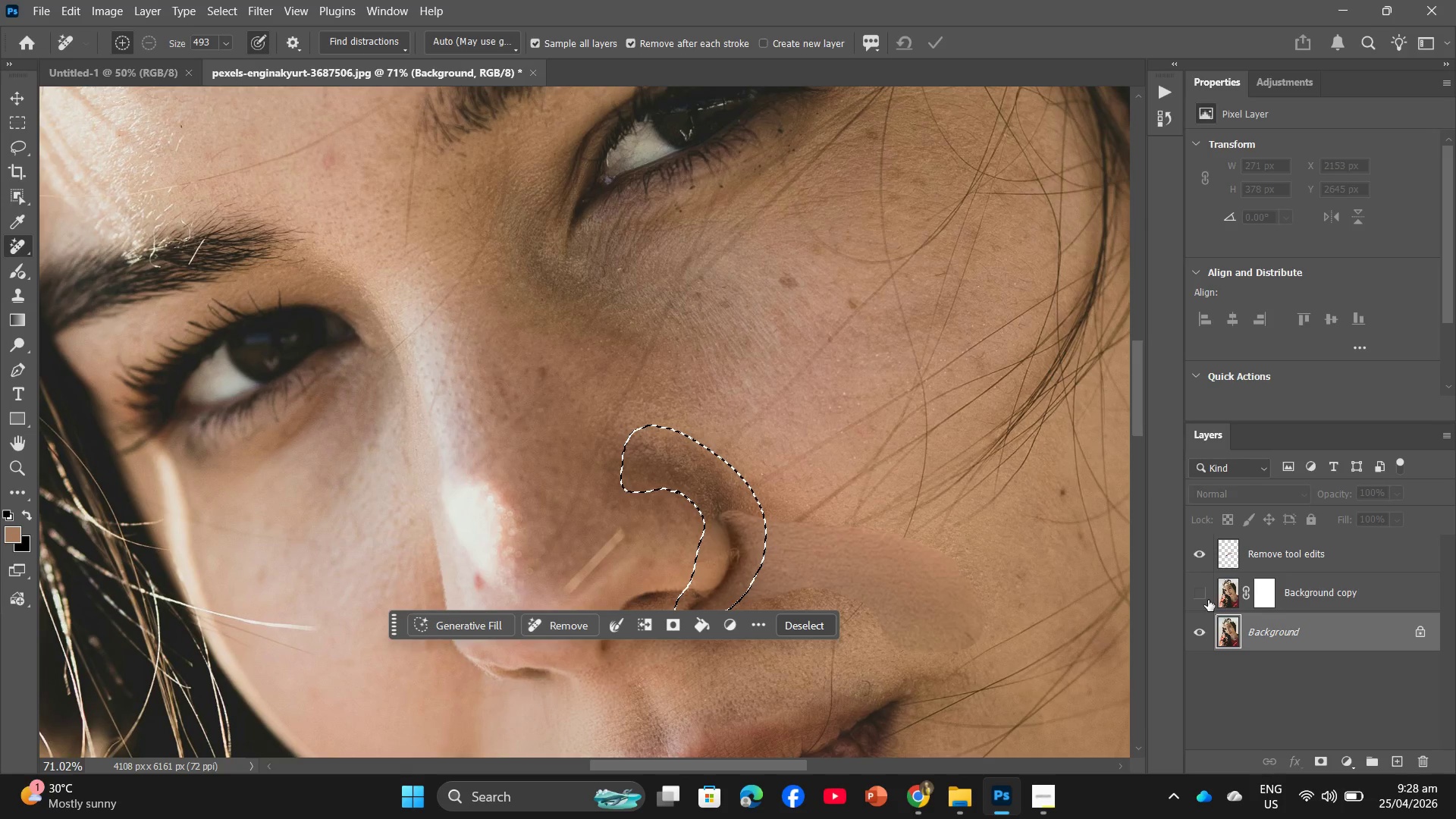 
left_click([1208, 600])
 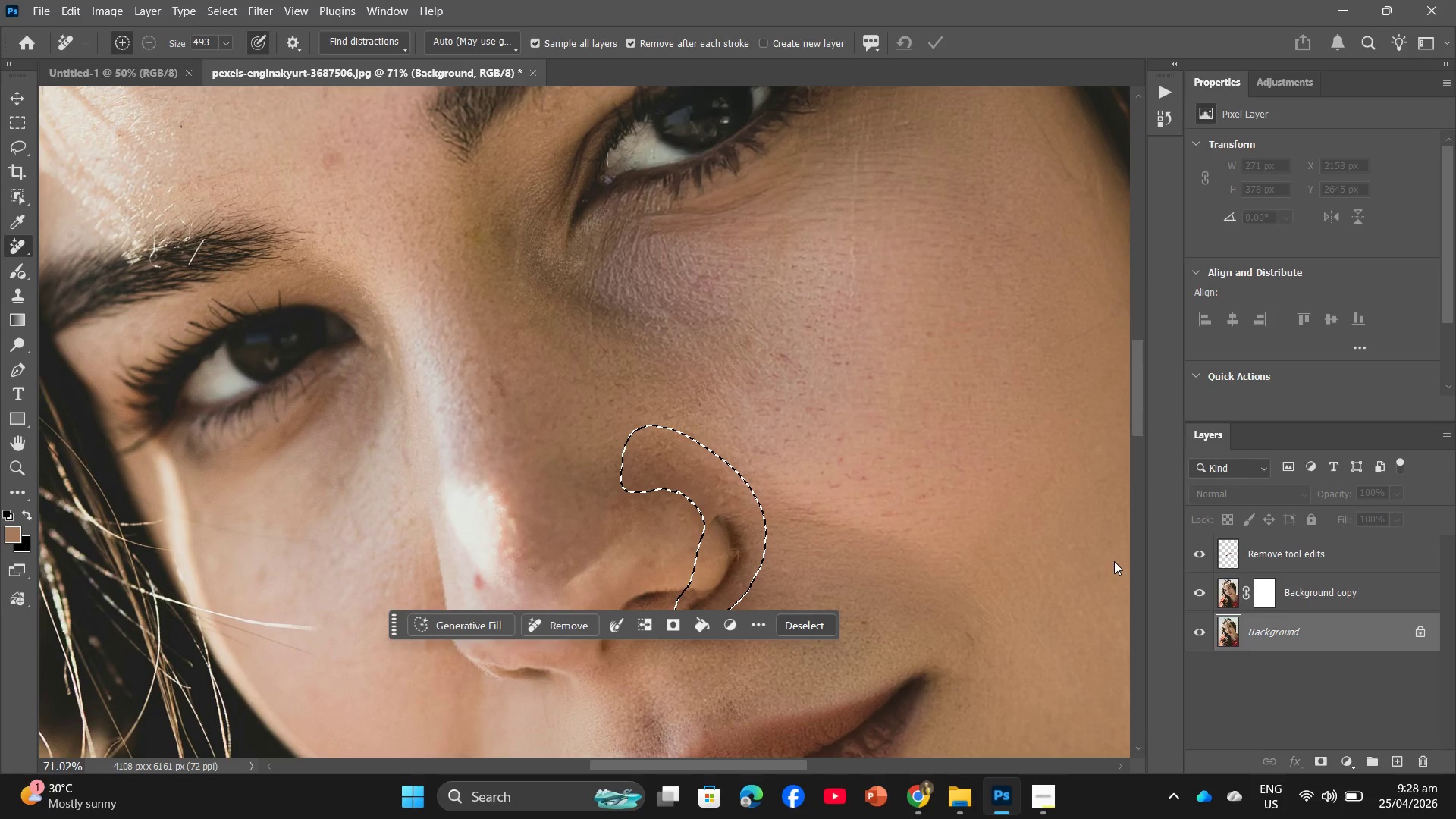 
hold_key(key=AltLeft, duration=0.36)
scroll: coordinate [937, 532], scroll_direction: down, amount: 3.0
 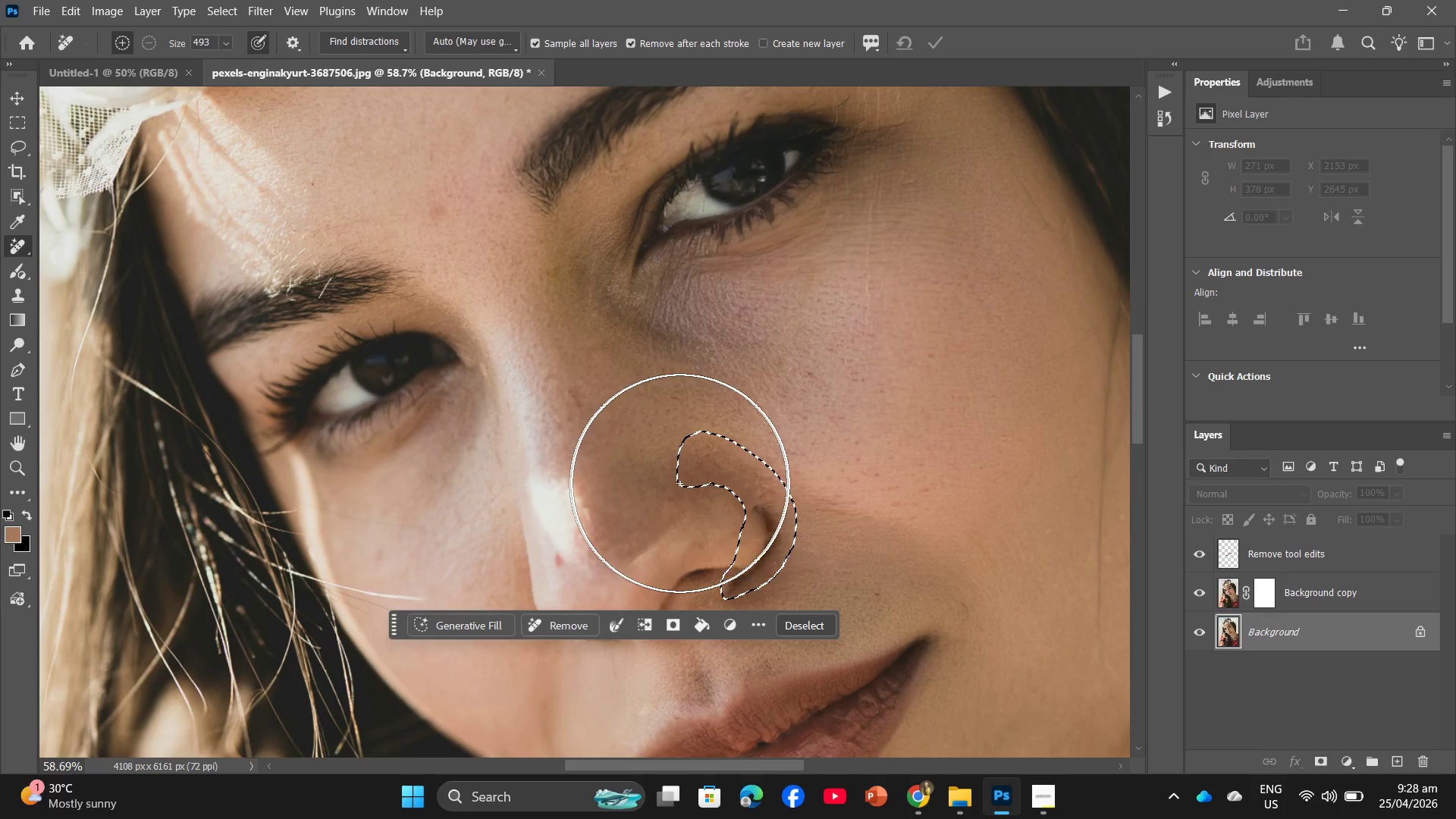 
left_click([16, 143])
 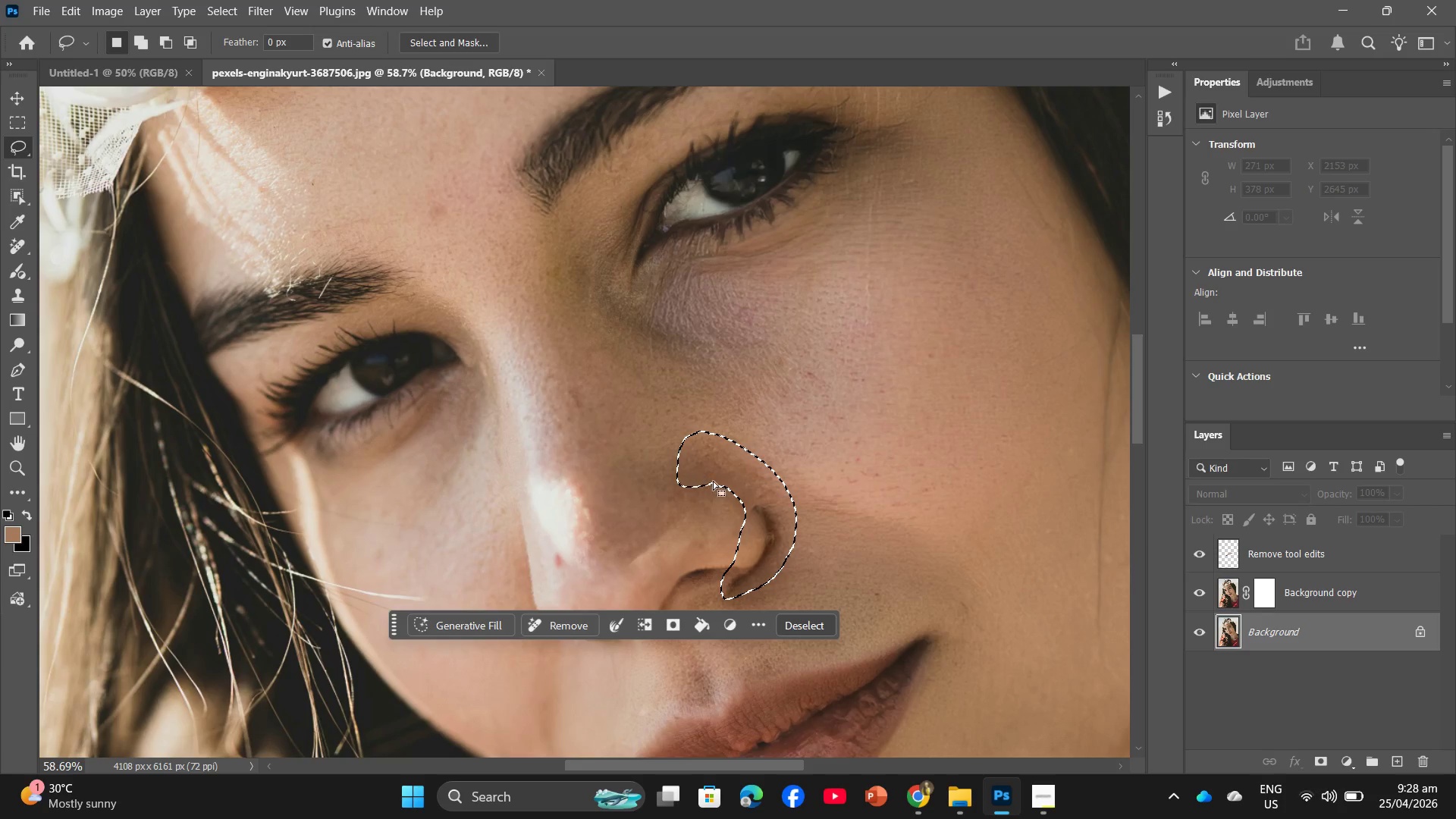 
left_click_drag(start_coordinate=[739, 487], to_coordinate=[758, 522])
 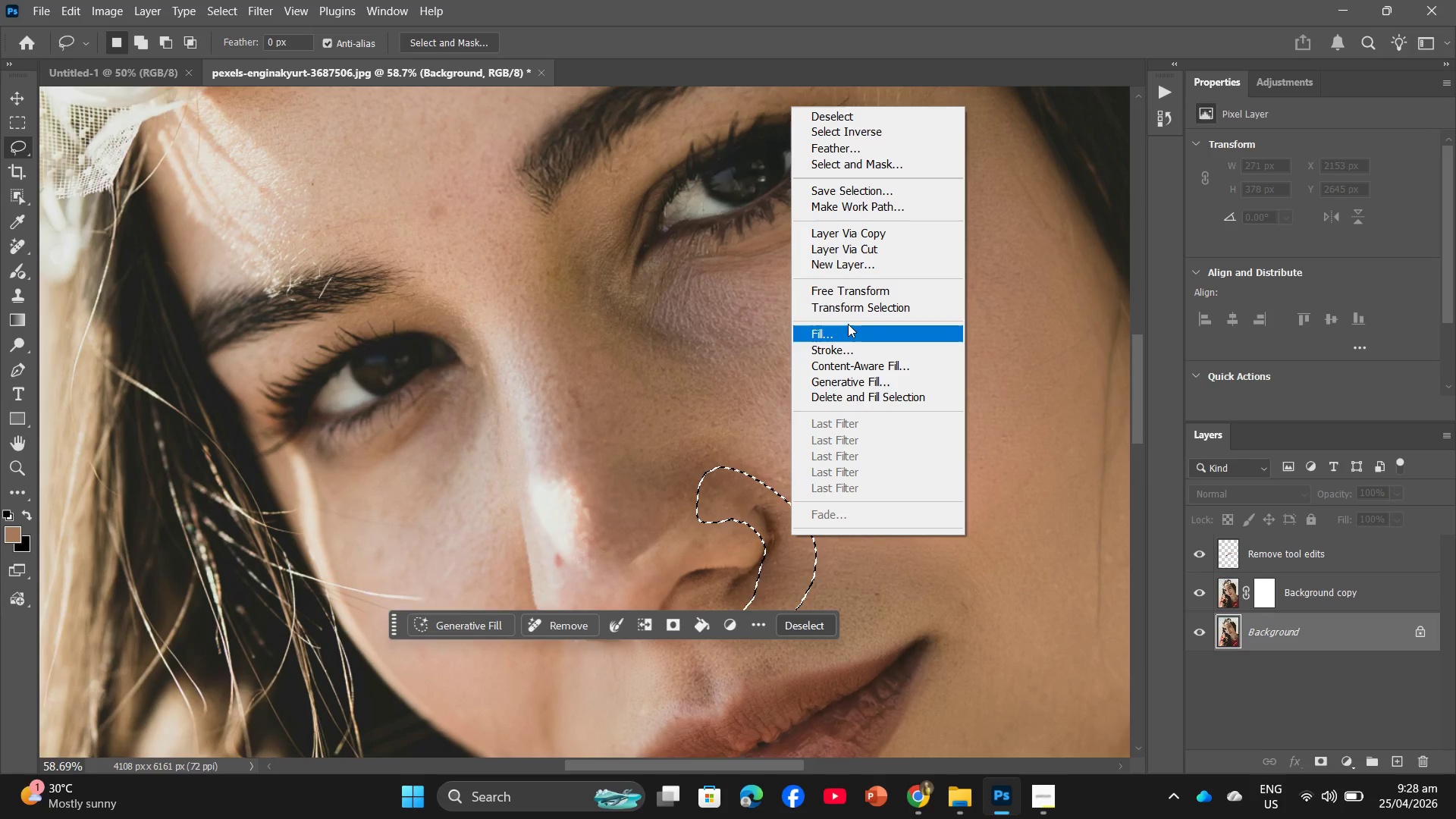 
double_click([841, 333])
 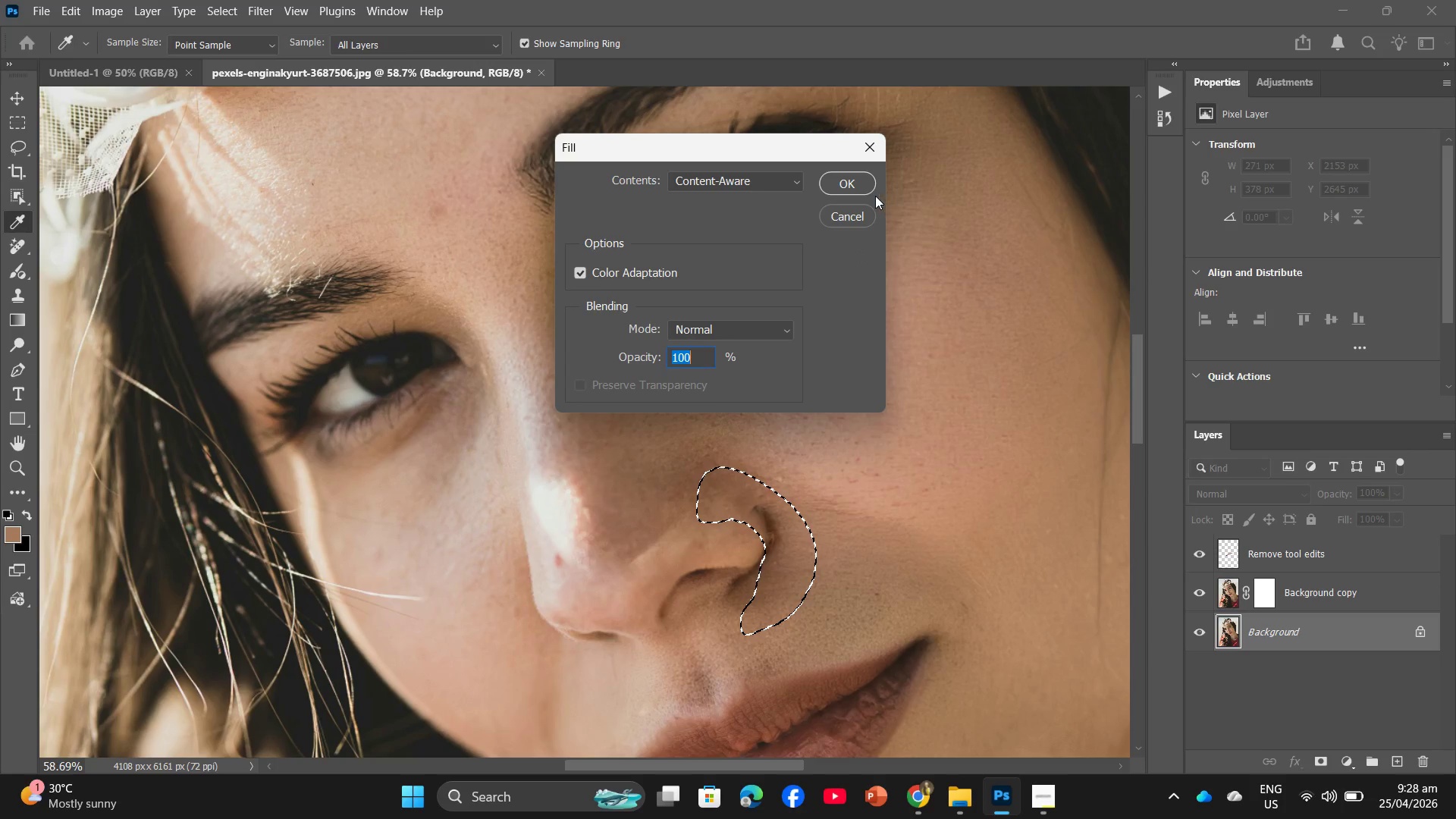 
left_click([851, 187])
 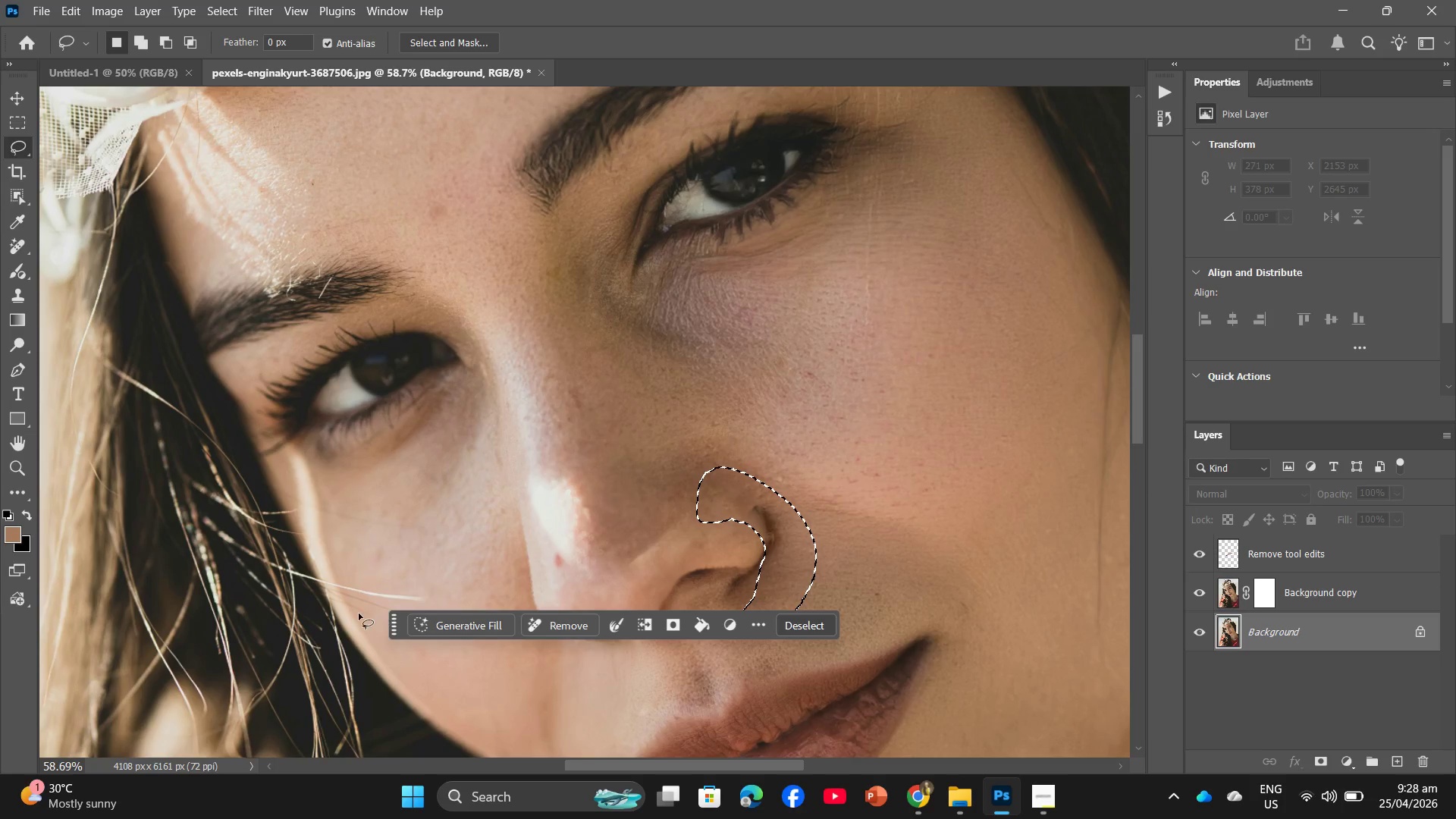 
left_click_drag(start_coordinate=[387, 616], to_coordinate=[386, 684])
 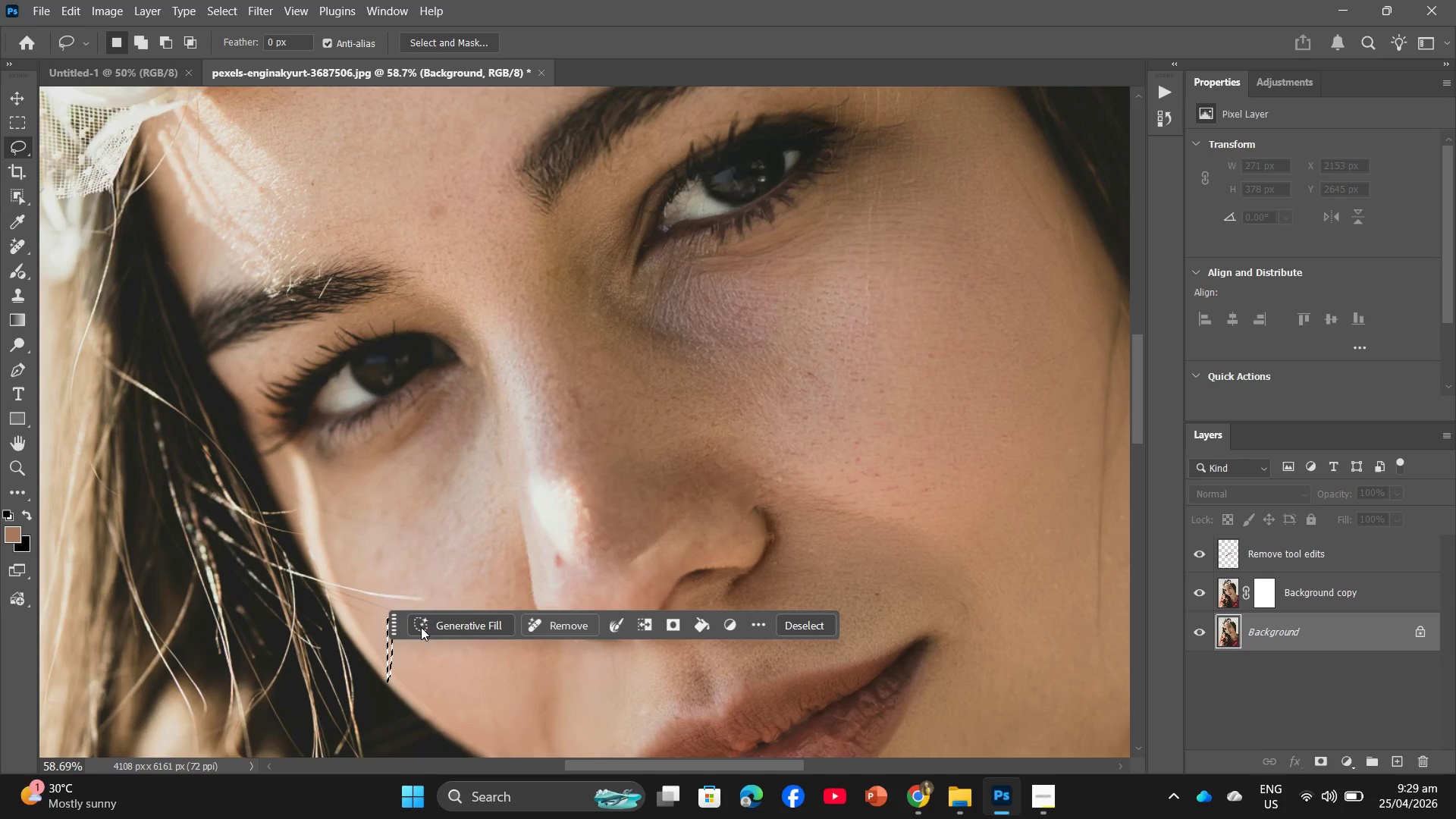 
key(Control+Z)
 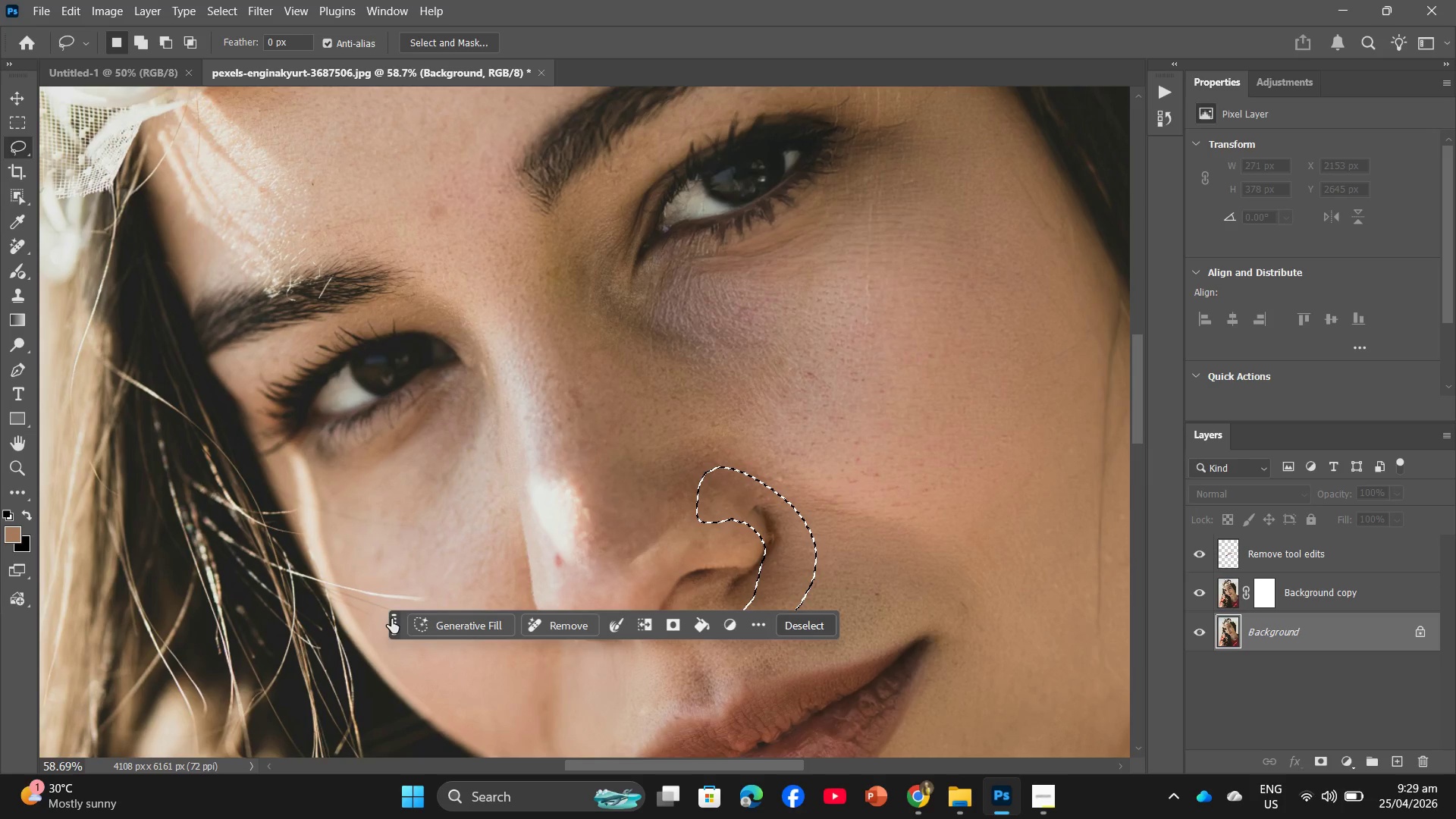 
left_click_drag(start_coordinate=[391, 619], to_coordinate=[400, 720])
 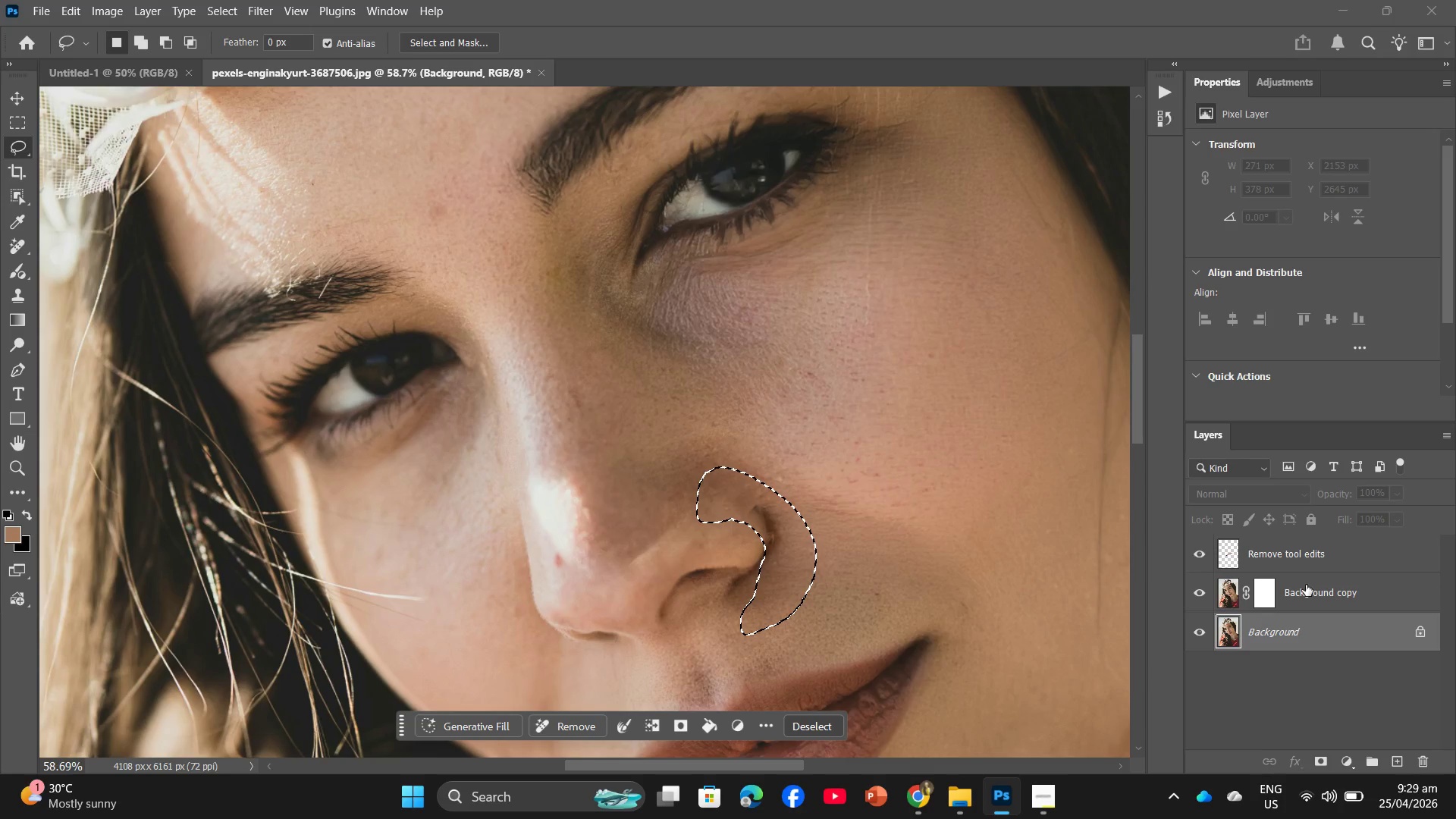 
left_click([1300, 585])
 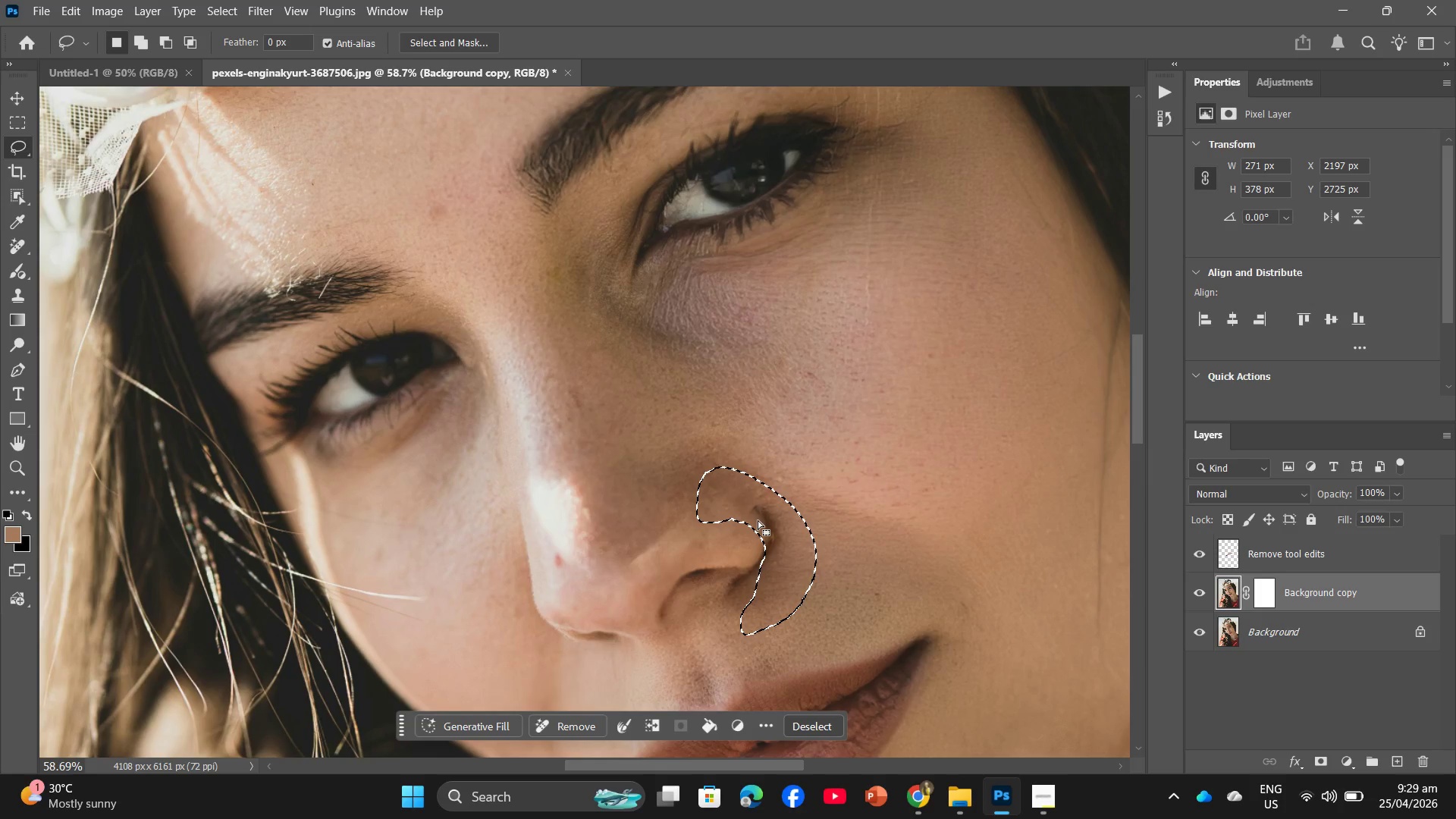 
right_click([759, 517])
 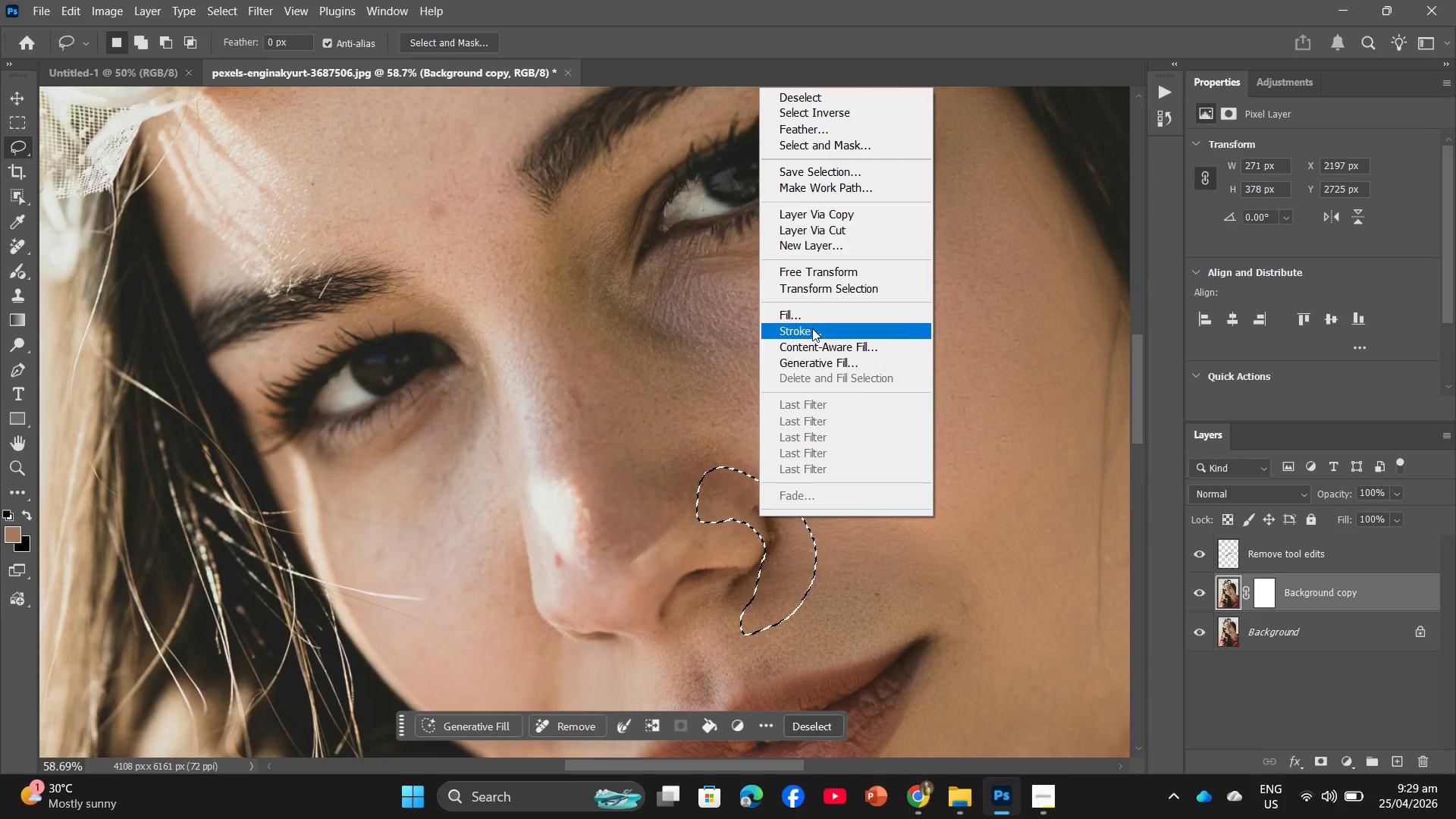 
left_click([812, 326])
 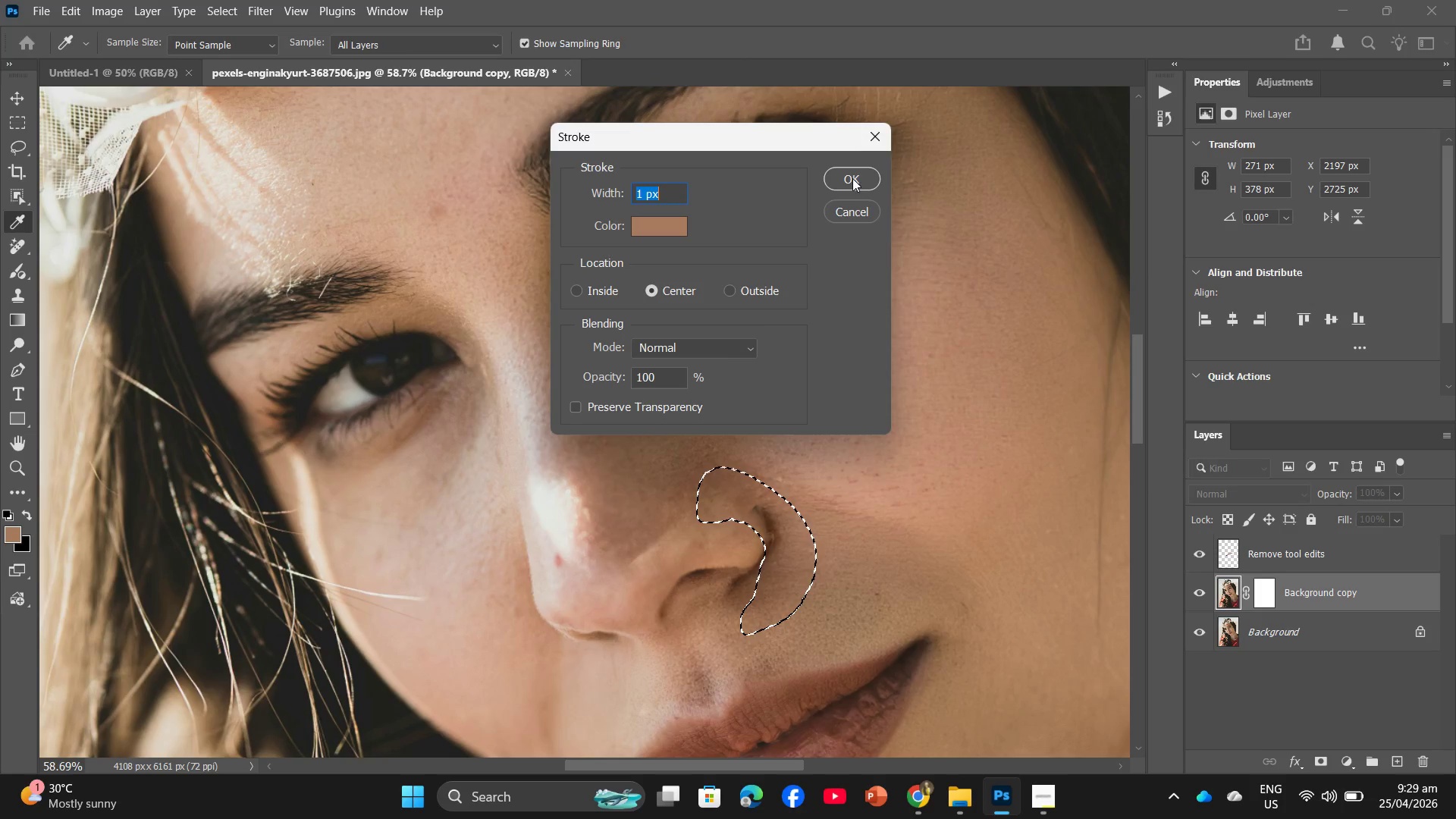 
left_click([866, 135])
 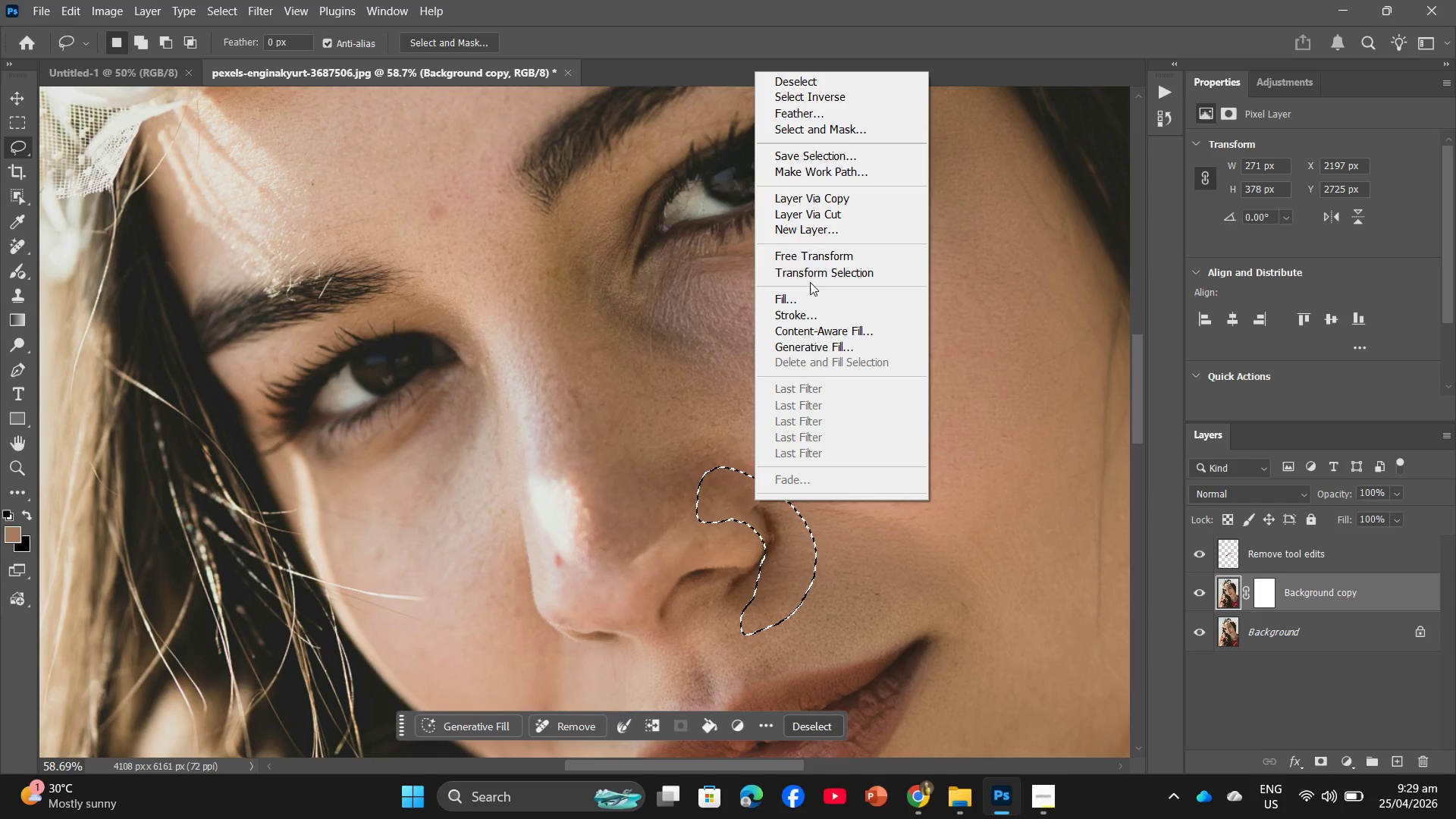 
left_click([802, 300])
 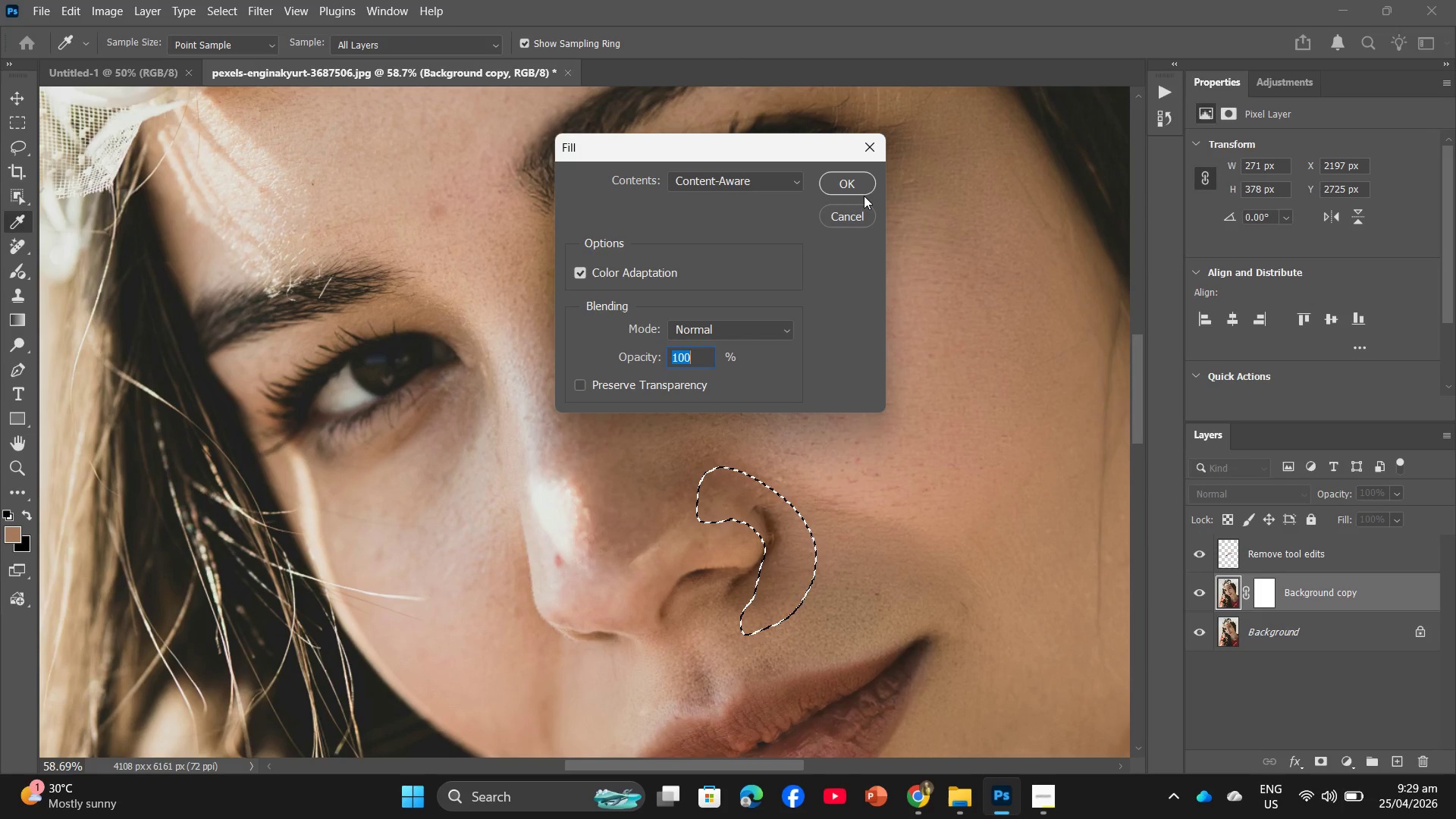 
left_click([861, 192])
 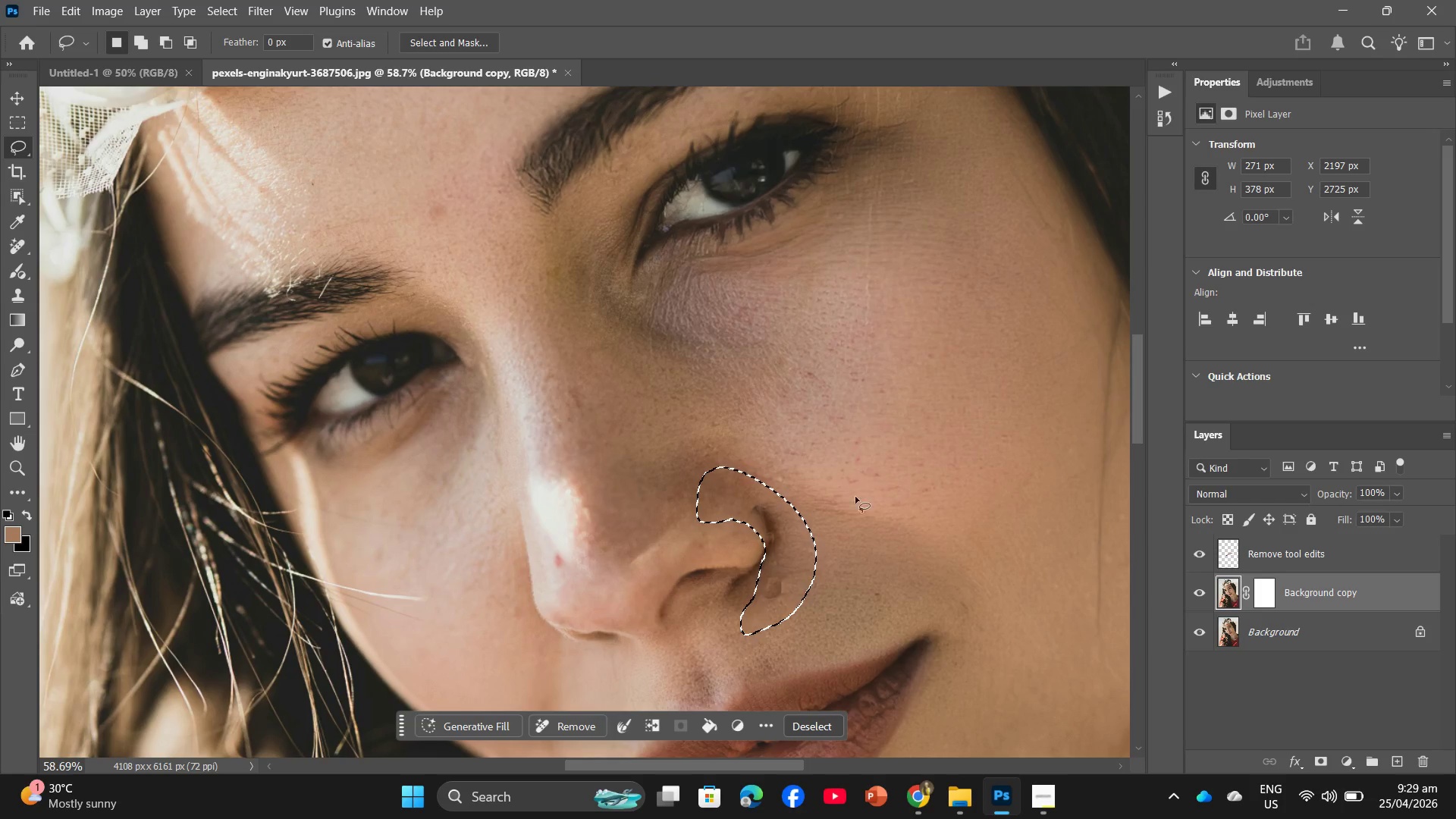 
left_click([819, 513])
 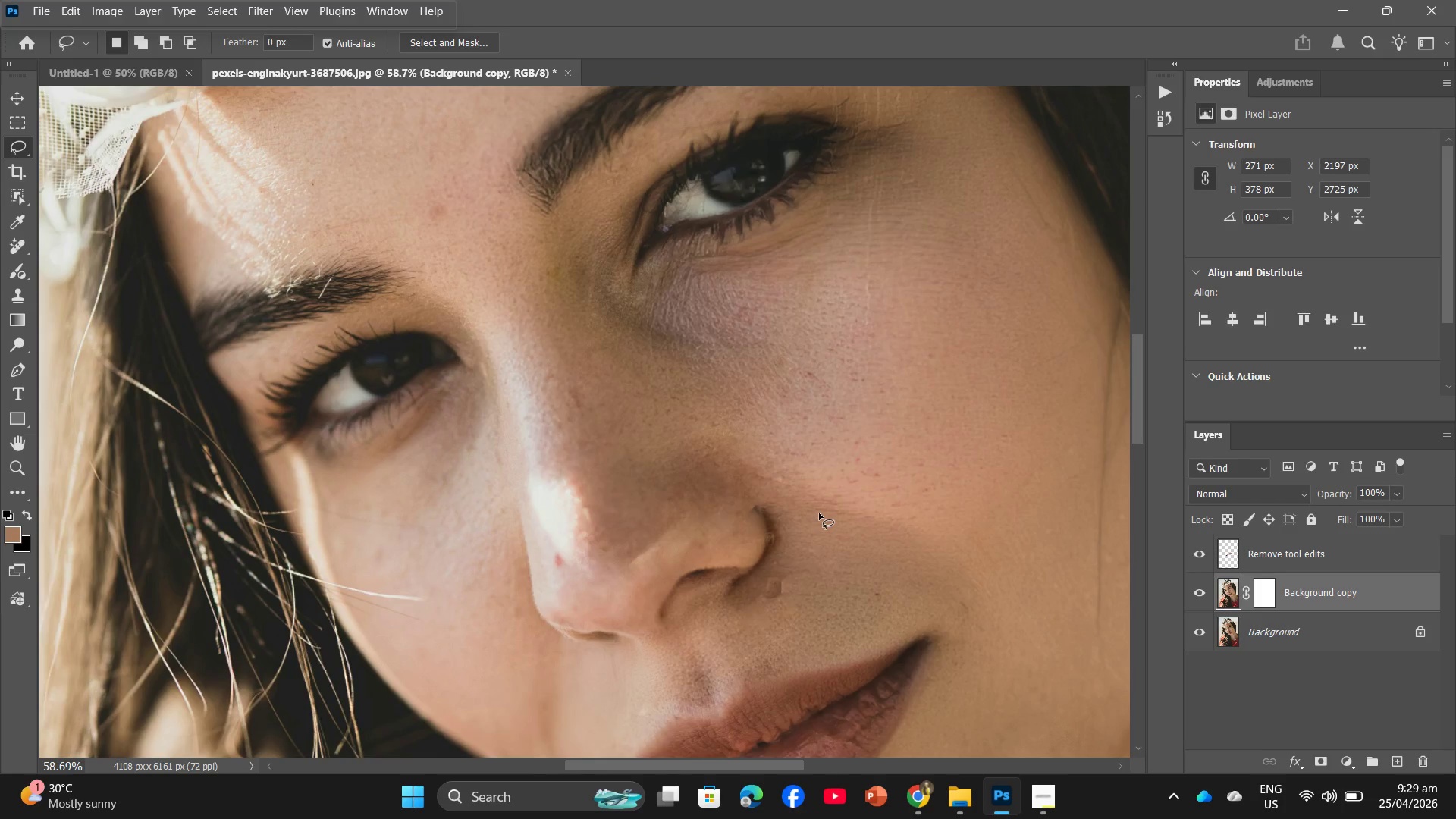 
key(Control+Z)
 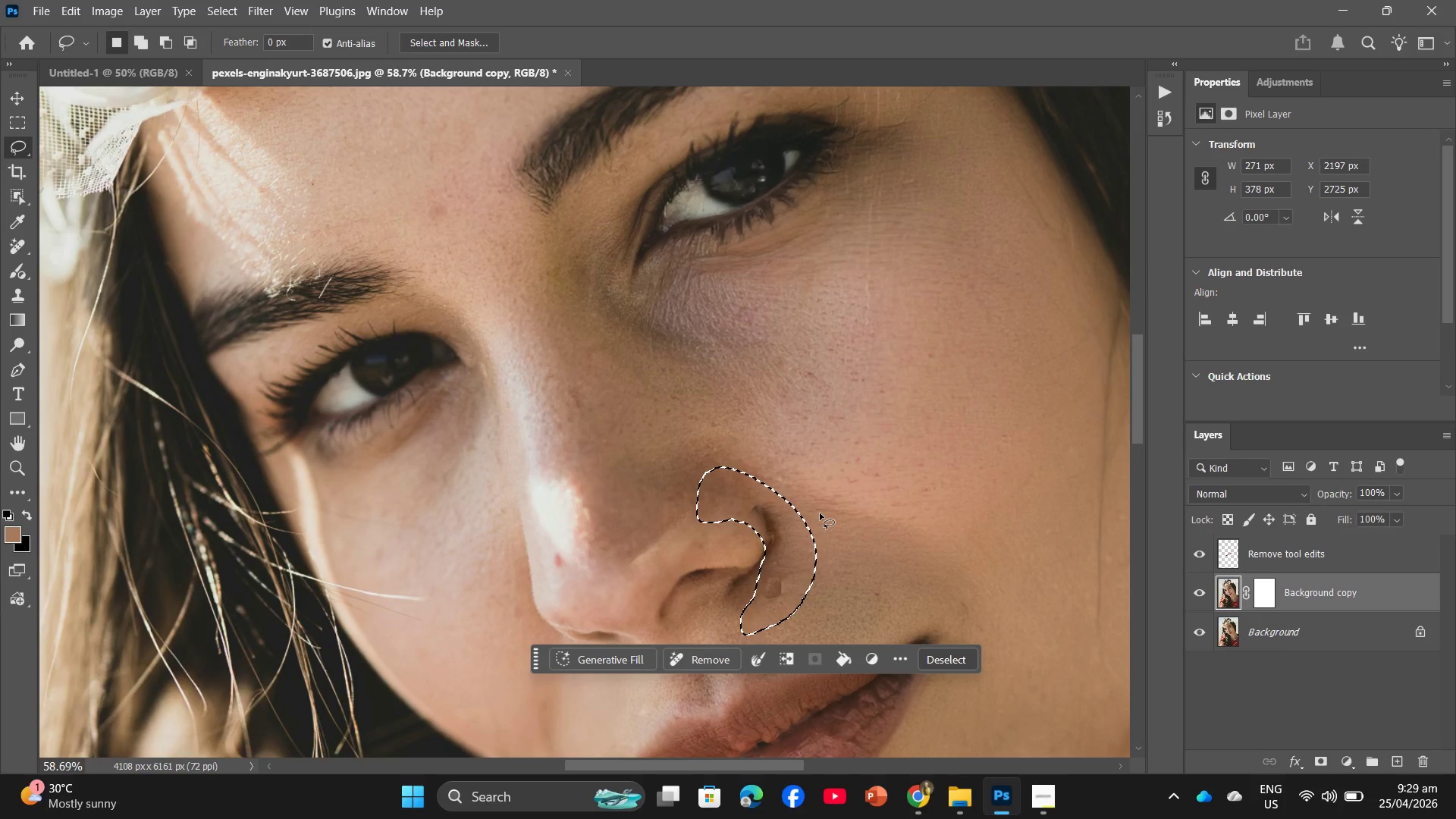 
key(Control+ControlLeft)
 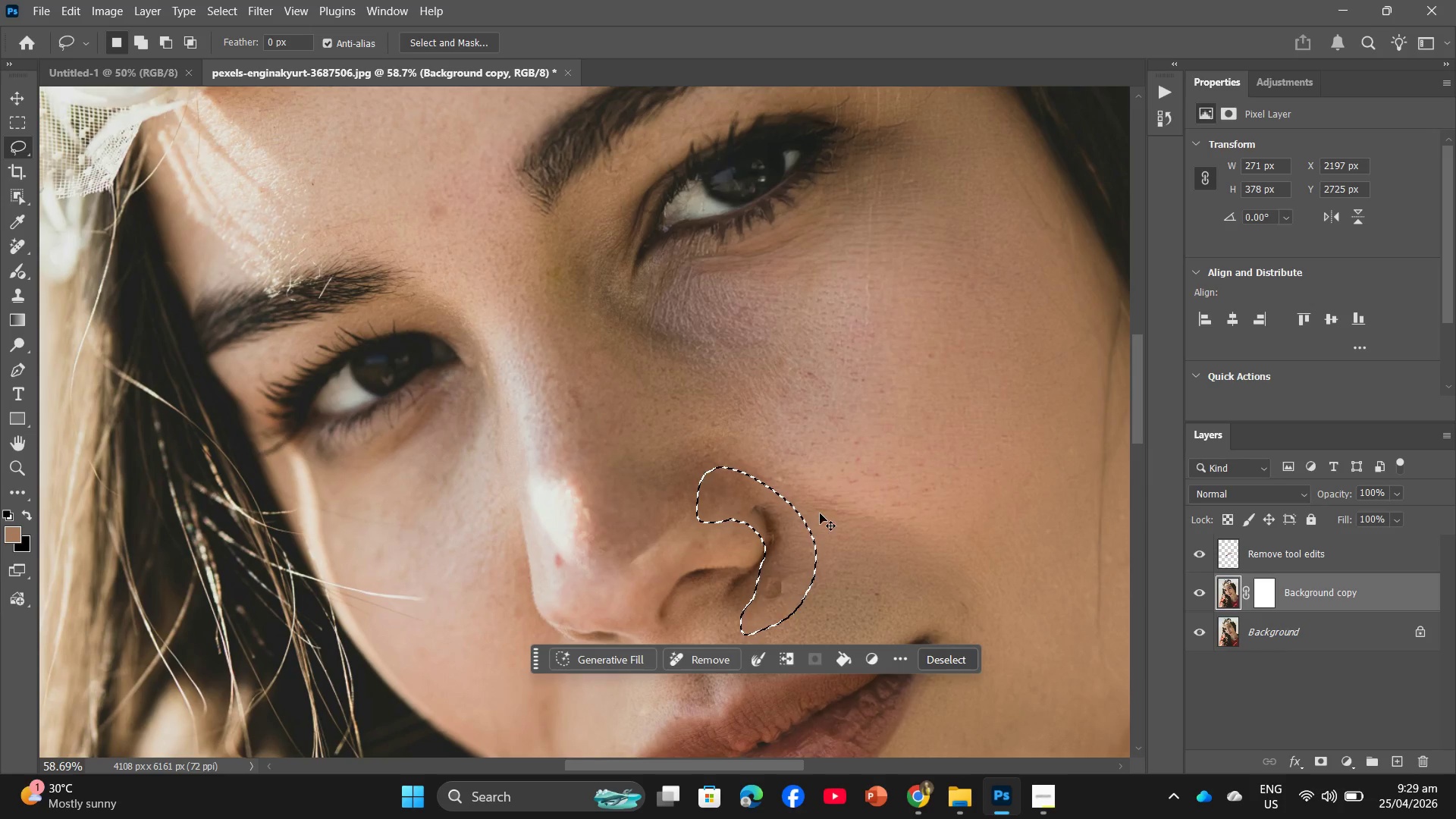 
key(Control+Z)
 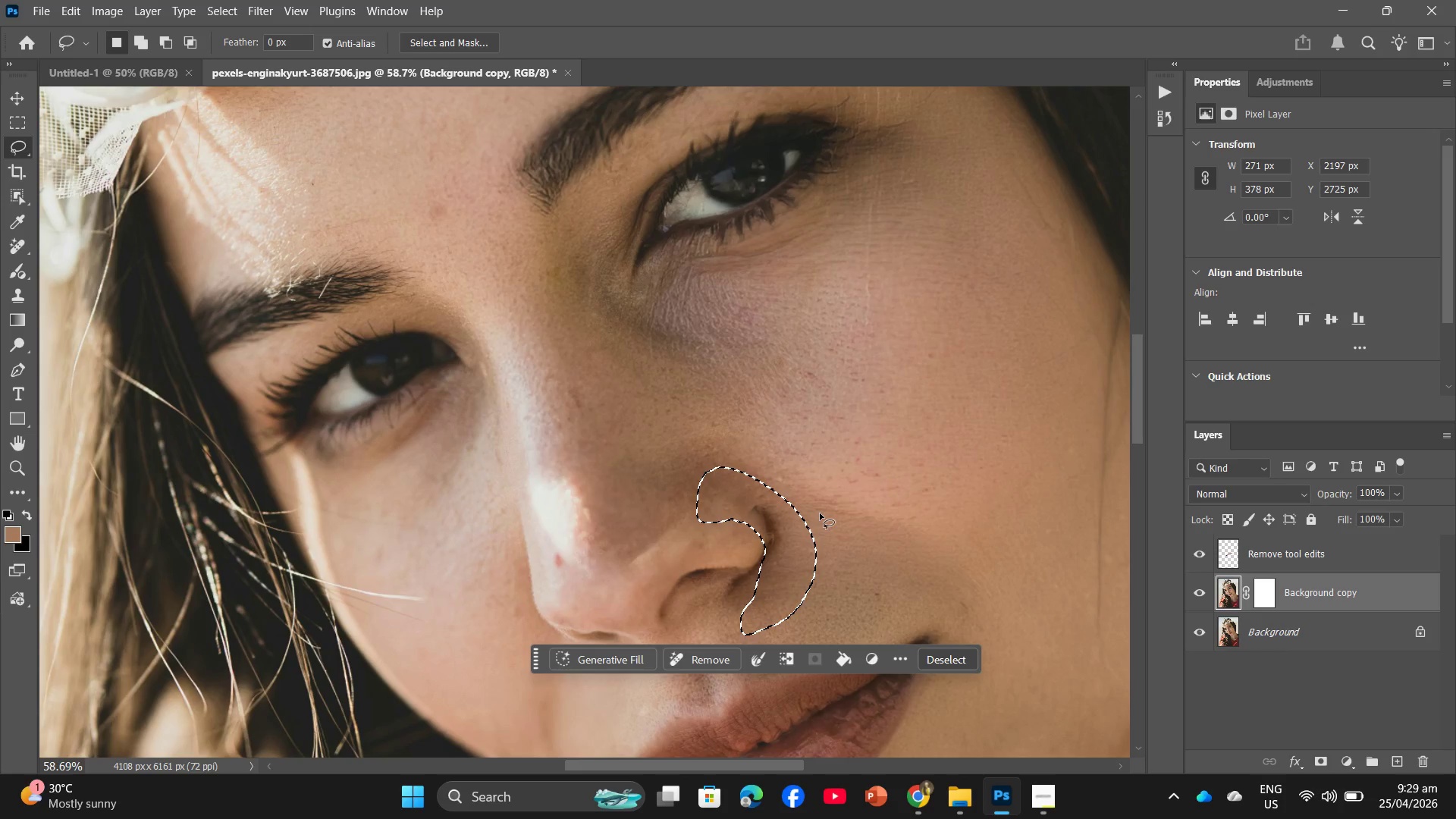 
key(Control+ControlLeft)
 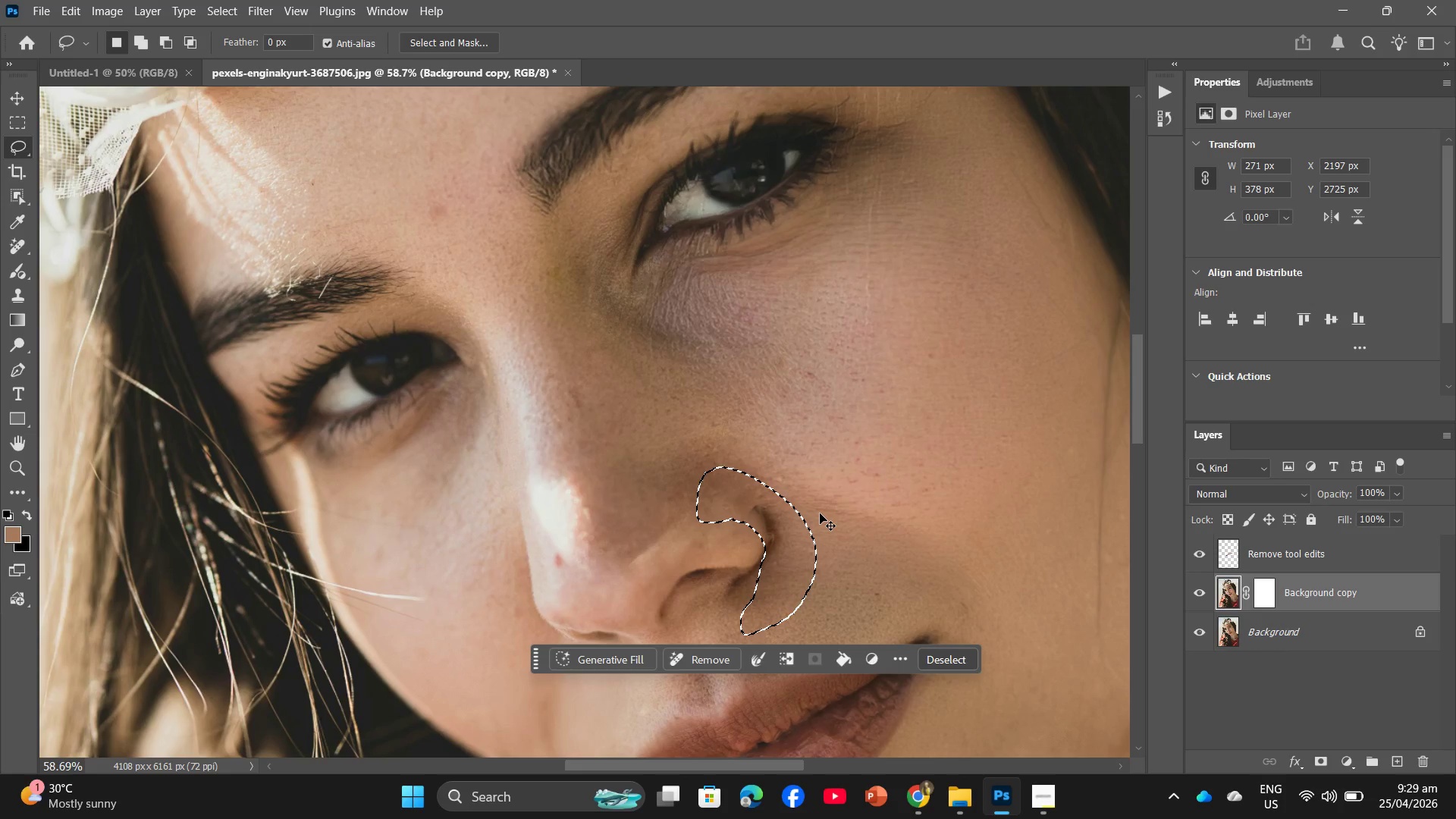 
key(Control+Z)
 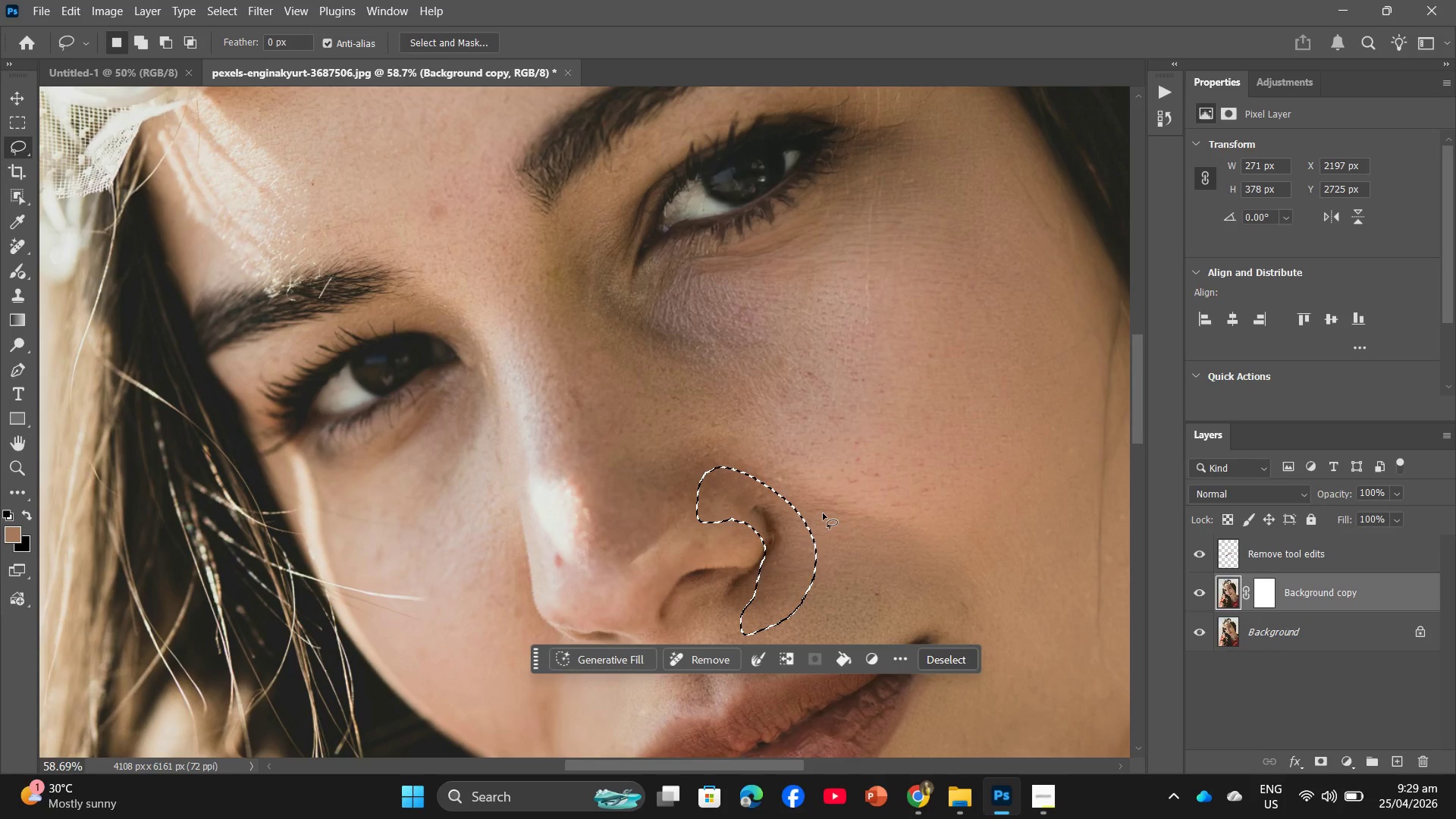 
key(Control+ControlLeft)
 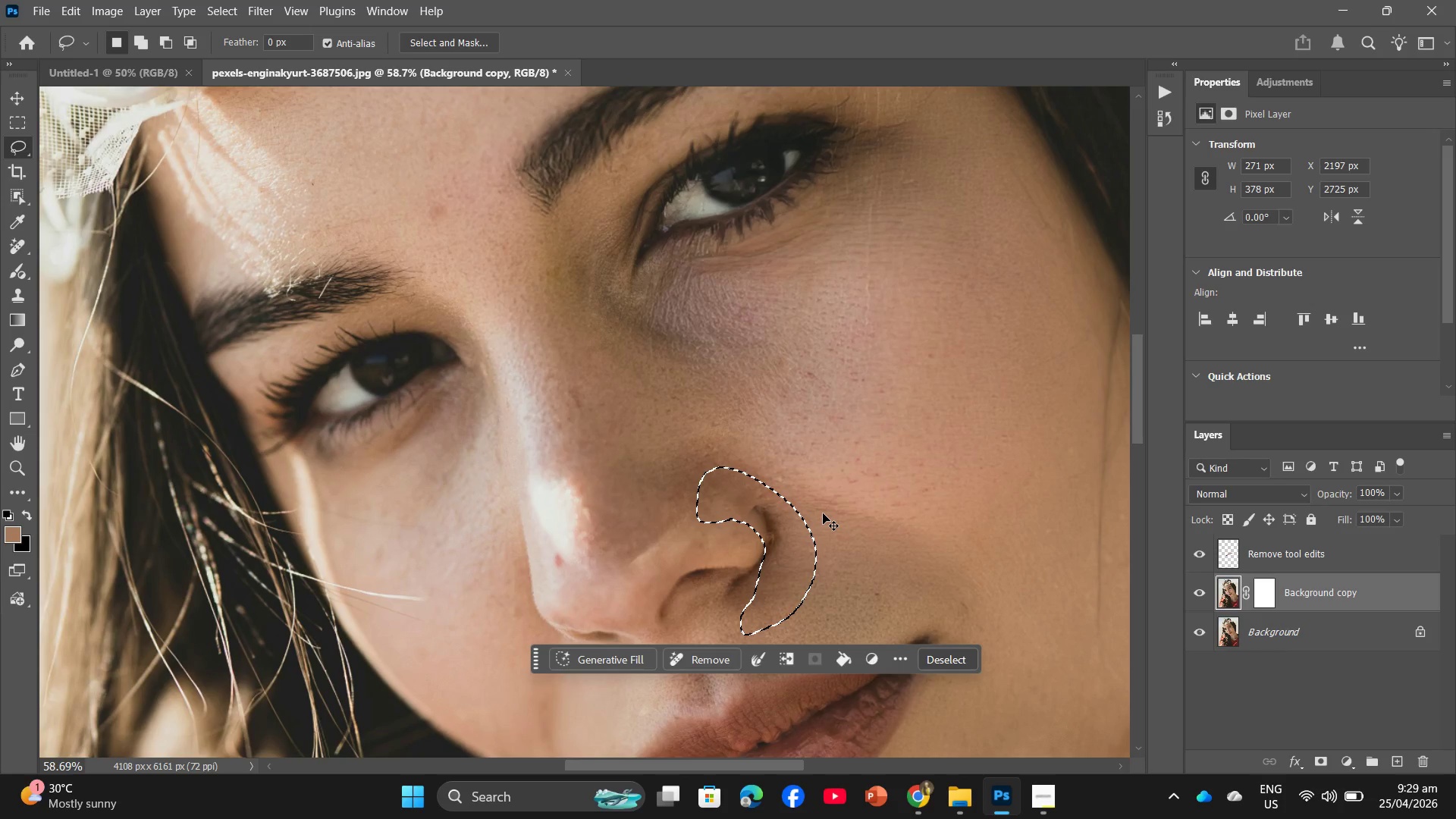 
key(Control+Z)
 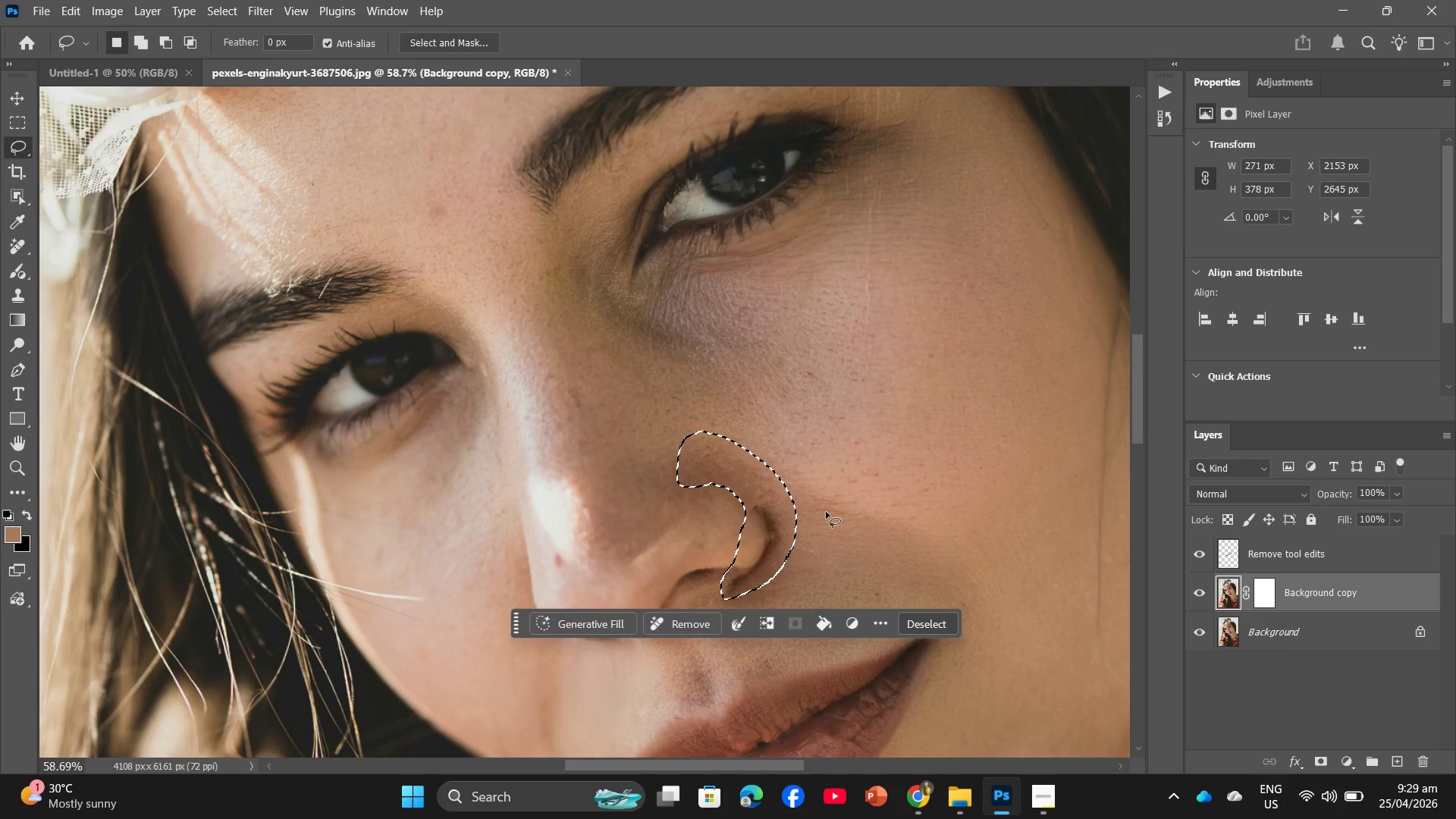 
key(Control+Z)
 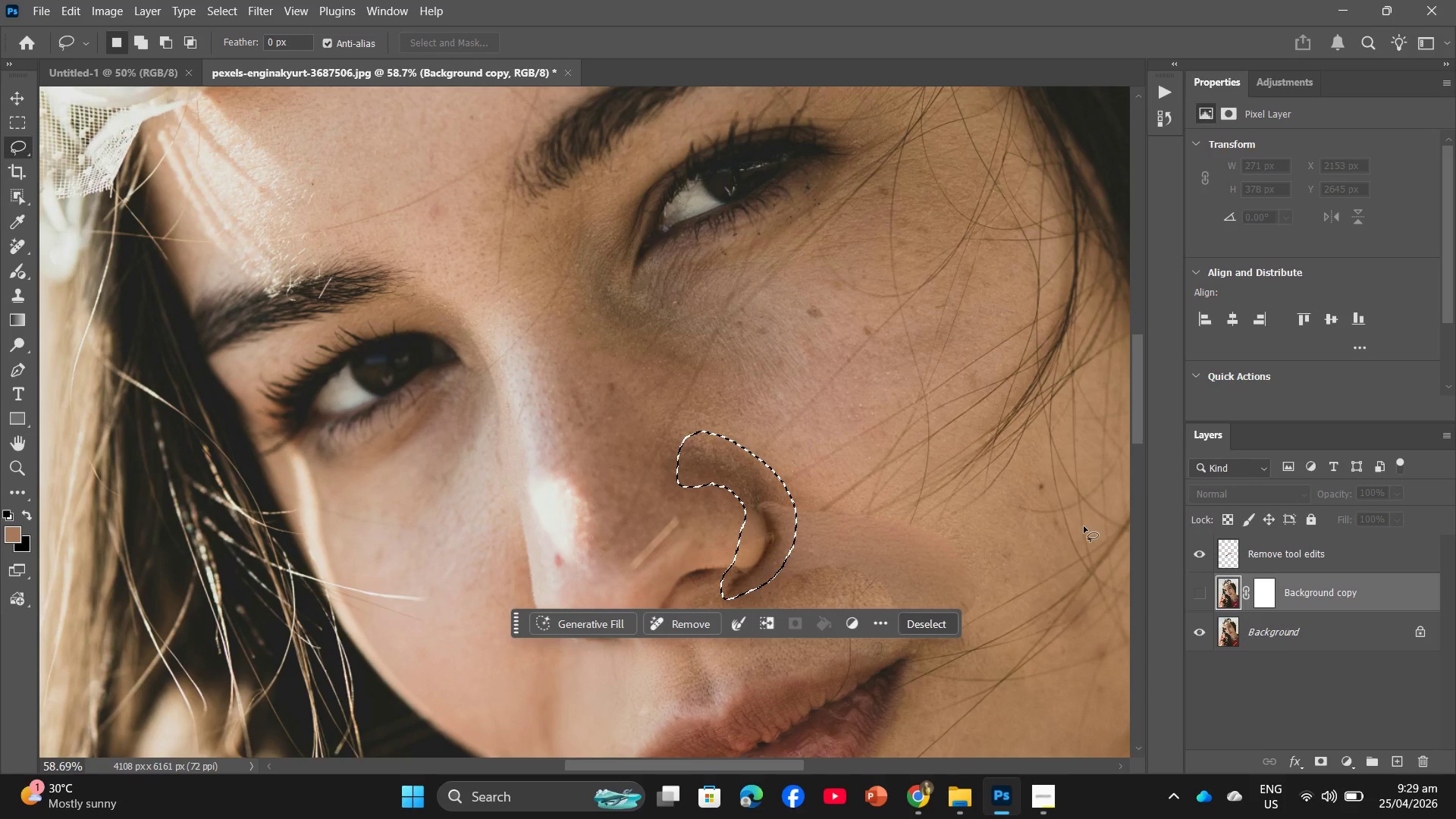 
left_click([1267, 557])
 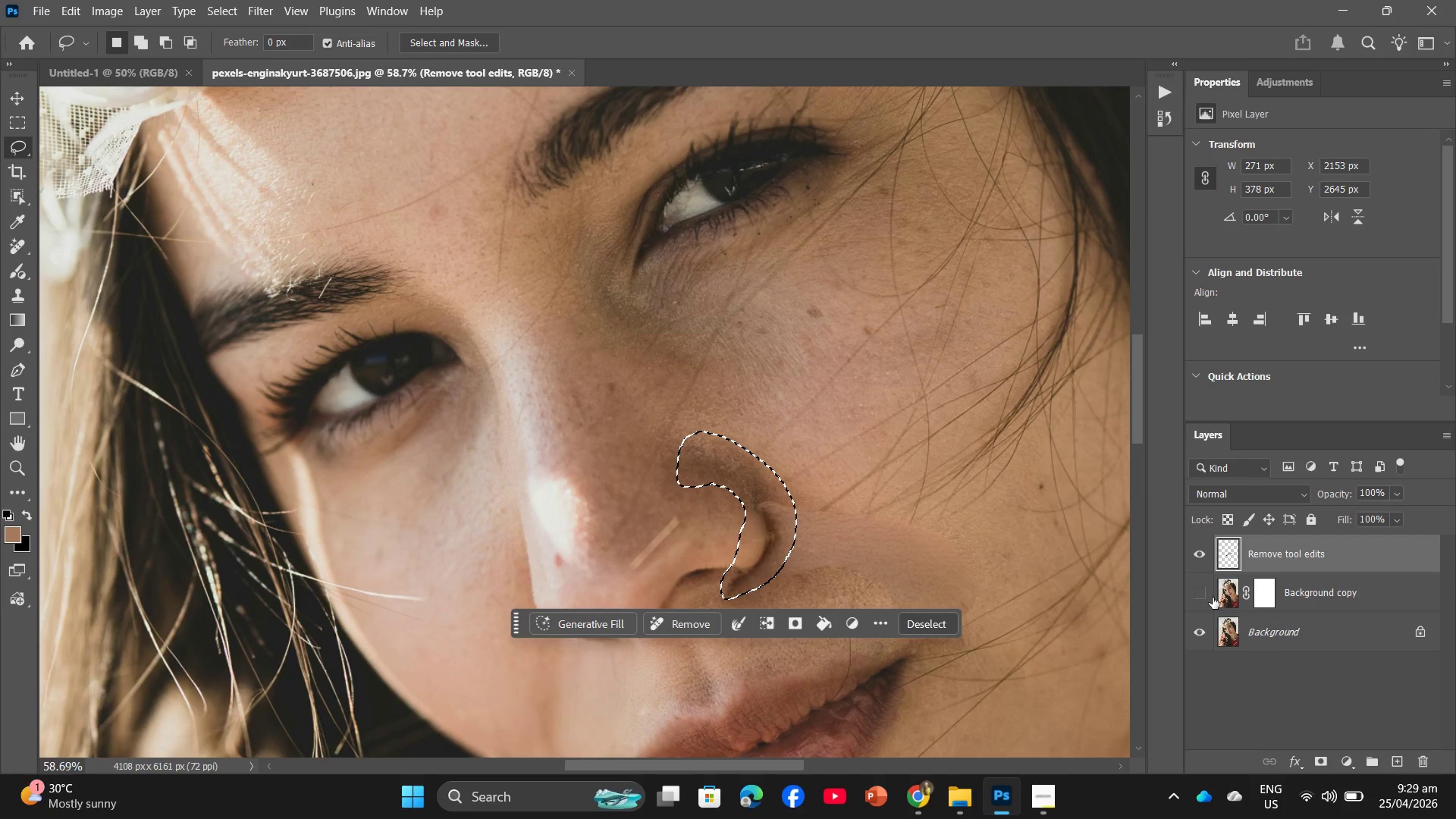 
left_click([1201, 592])
 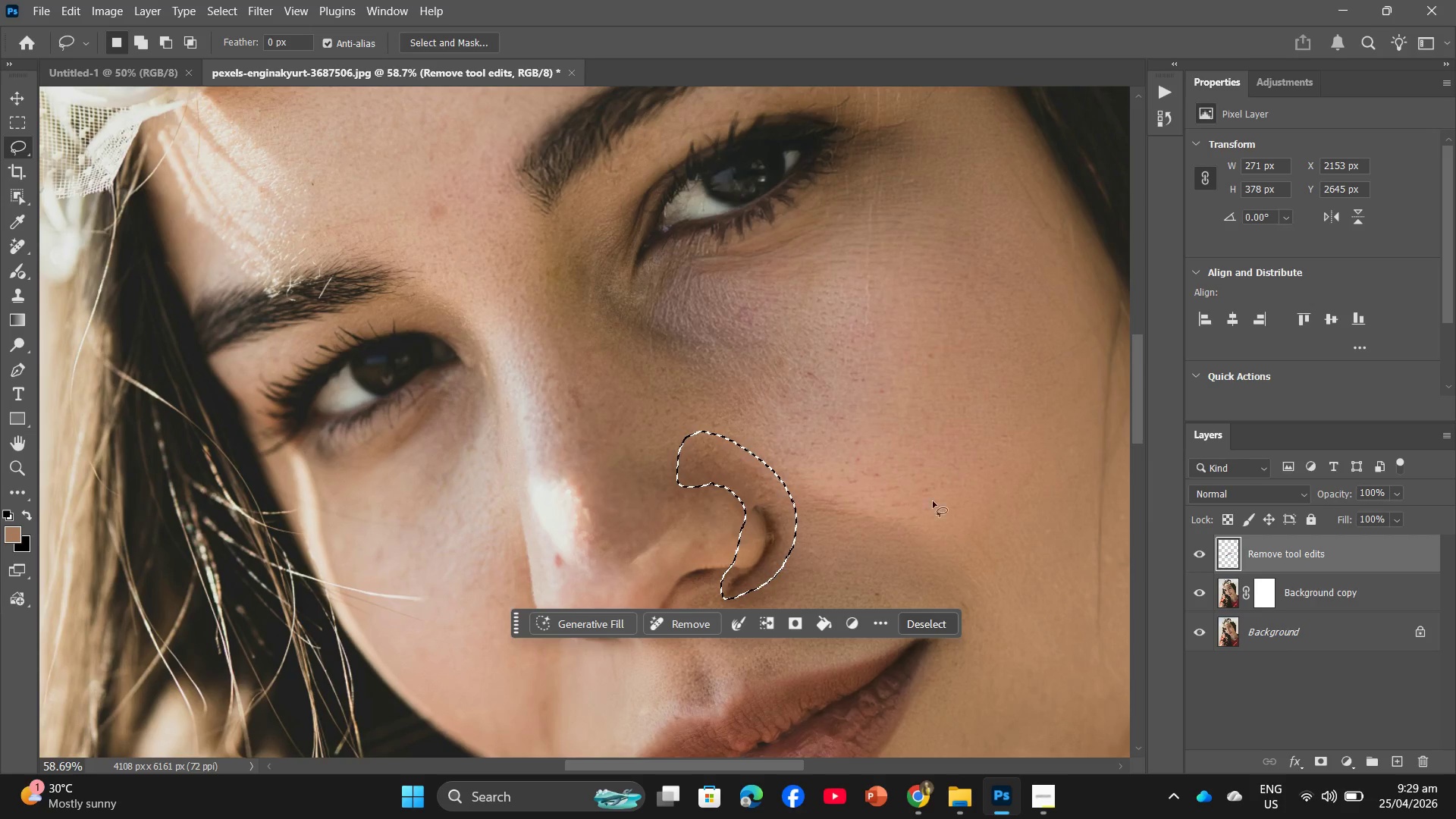 
hold_key(key=AltLeft, duration=0.84)
scroll: coordinate [902, 466], scroll_direction: down, amount: 8.0
 